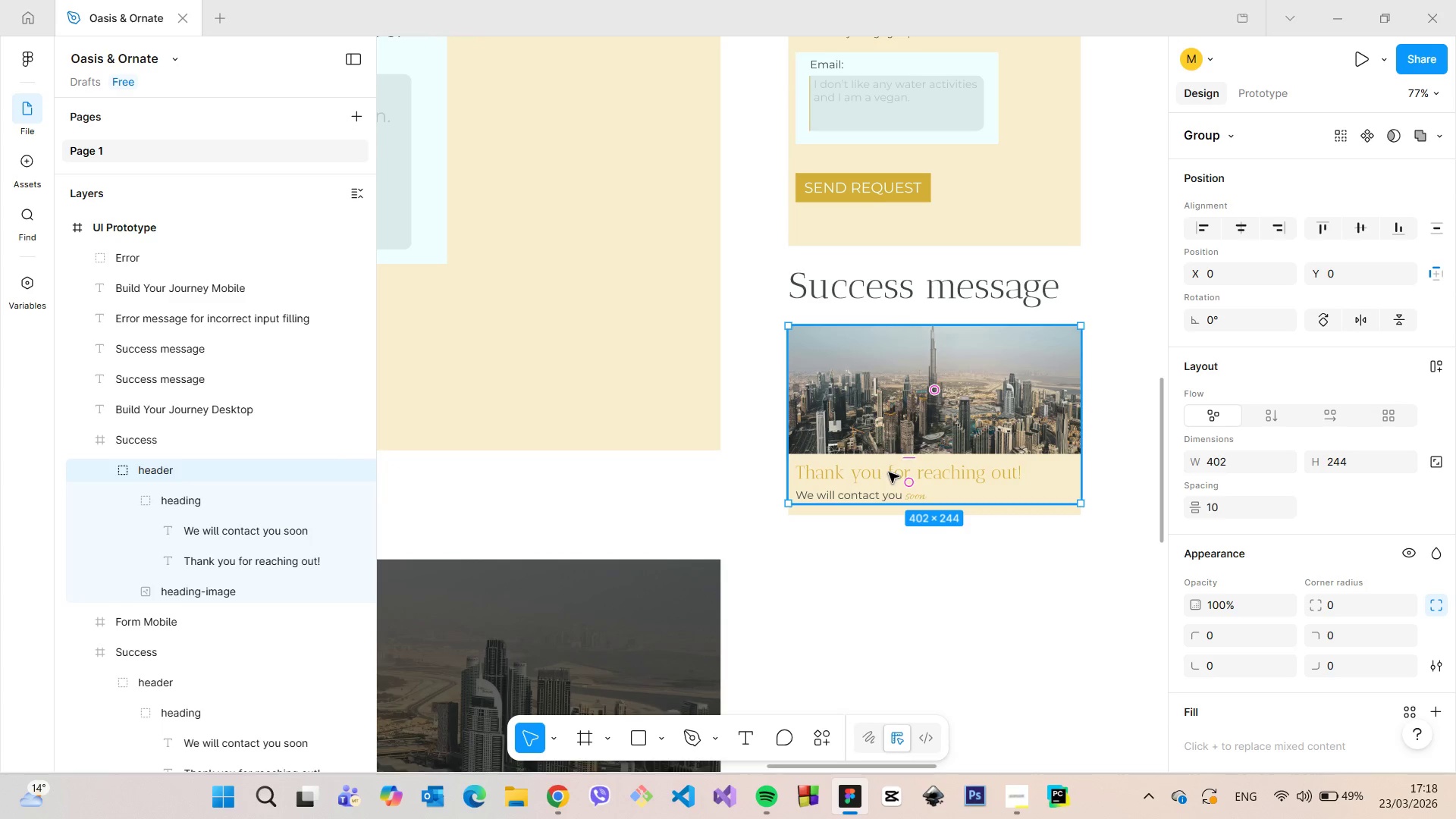 
double_click([889, 472])
 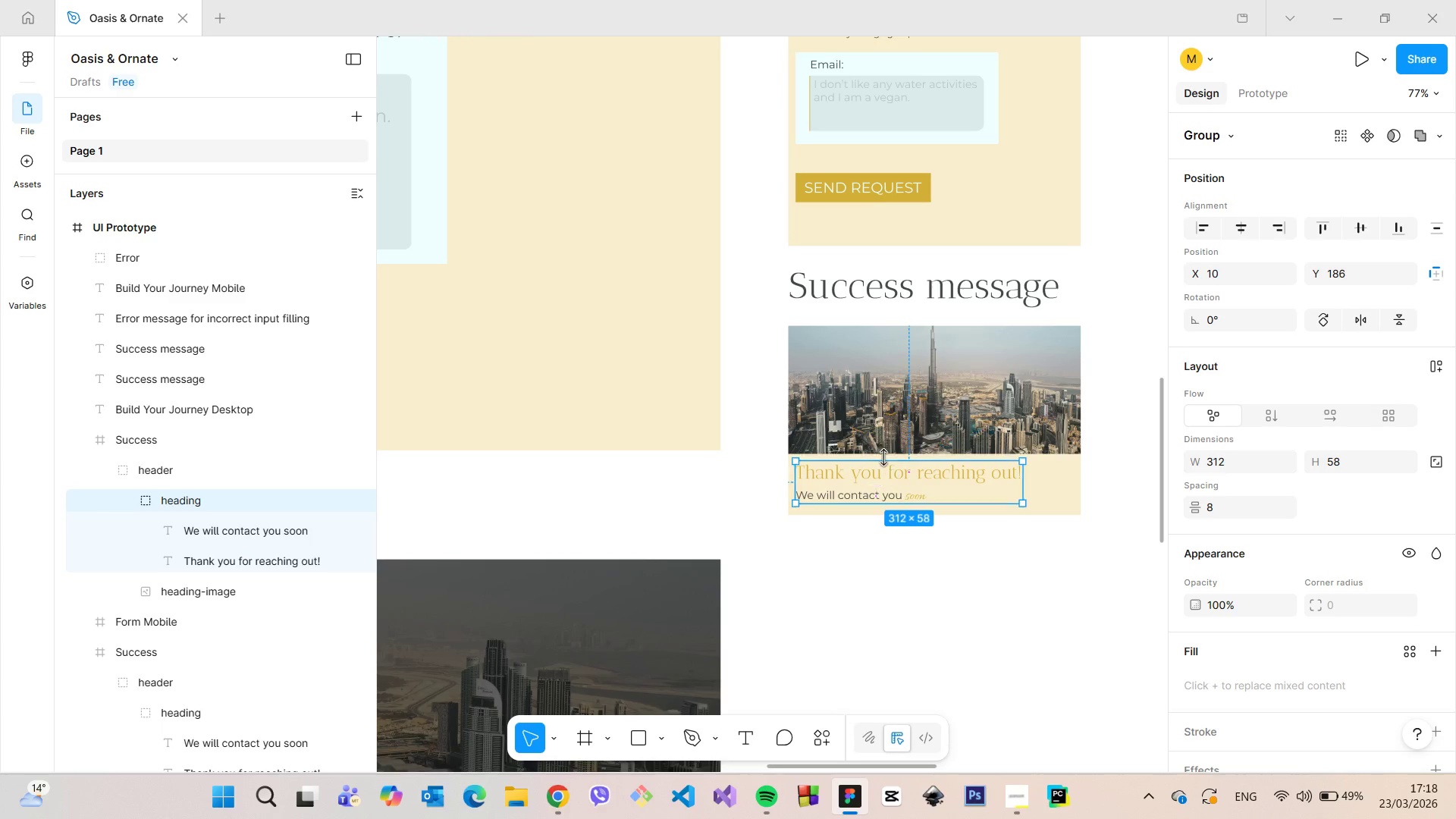 
hold_key(key=AltLeft, duration=1.51)
 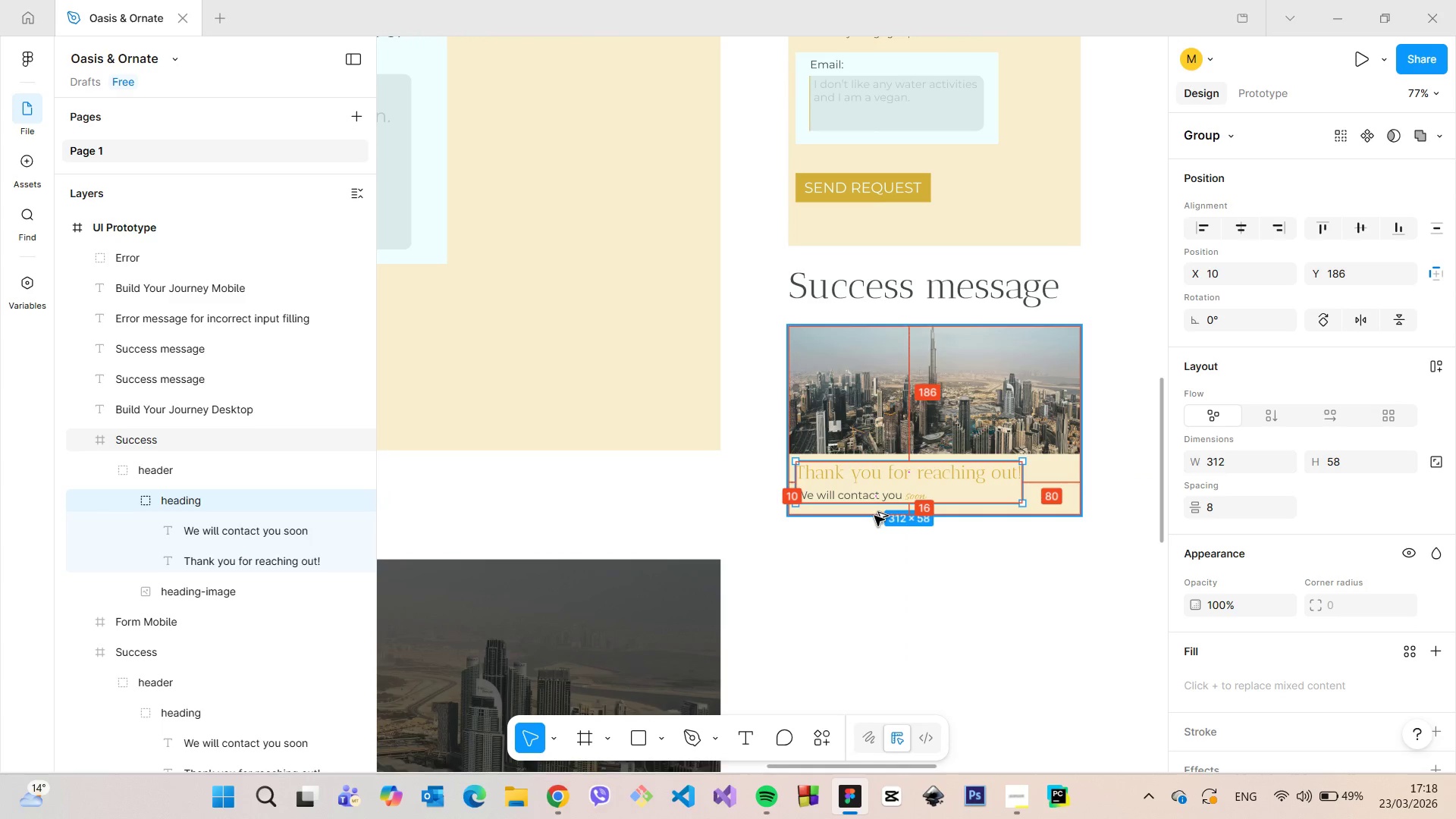 
hold_key(key=AltLeft, duration=0.84)
 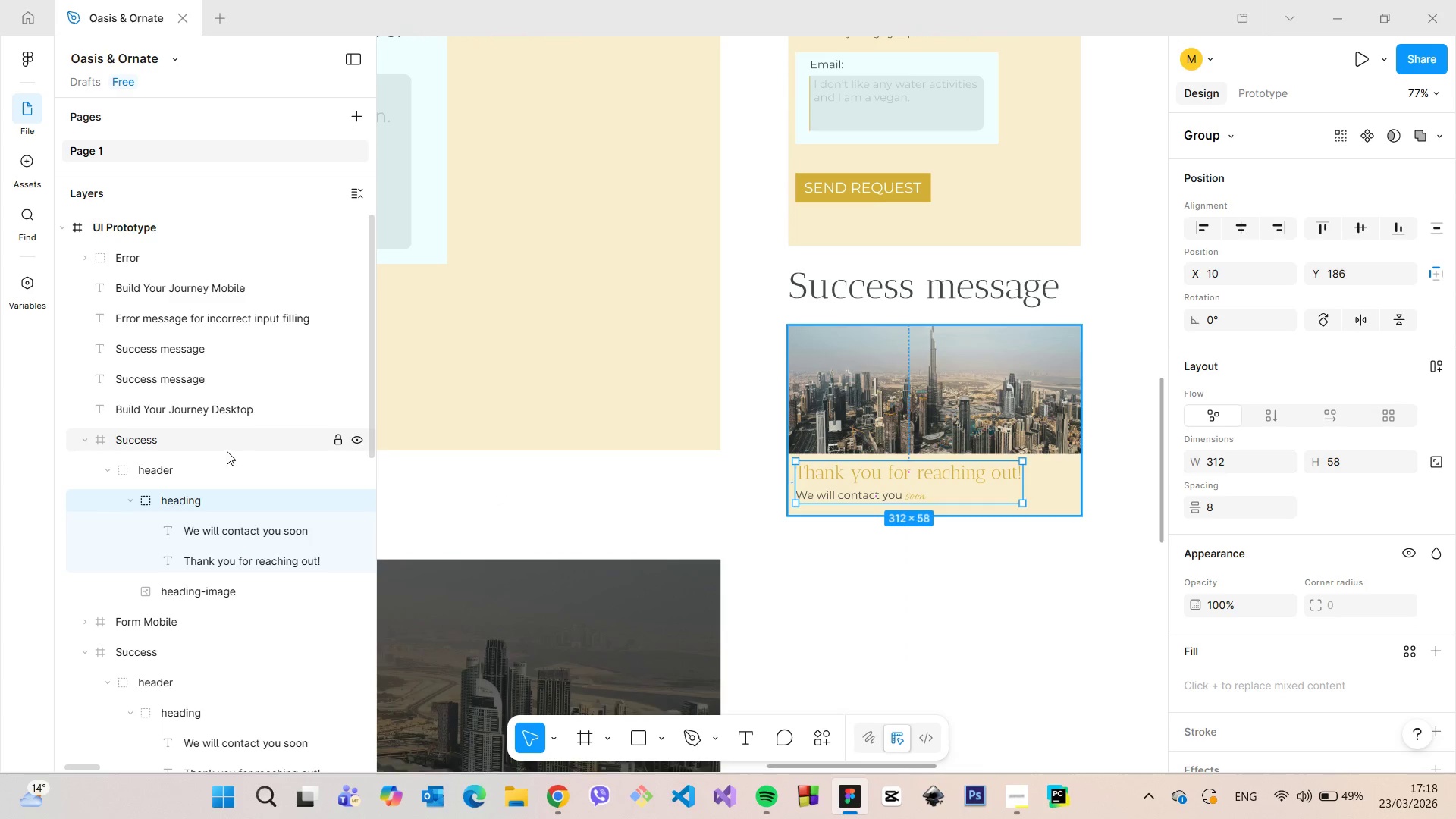 
left_click([227, 449])
 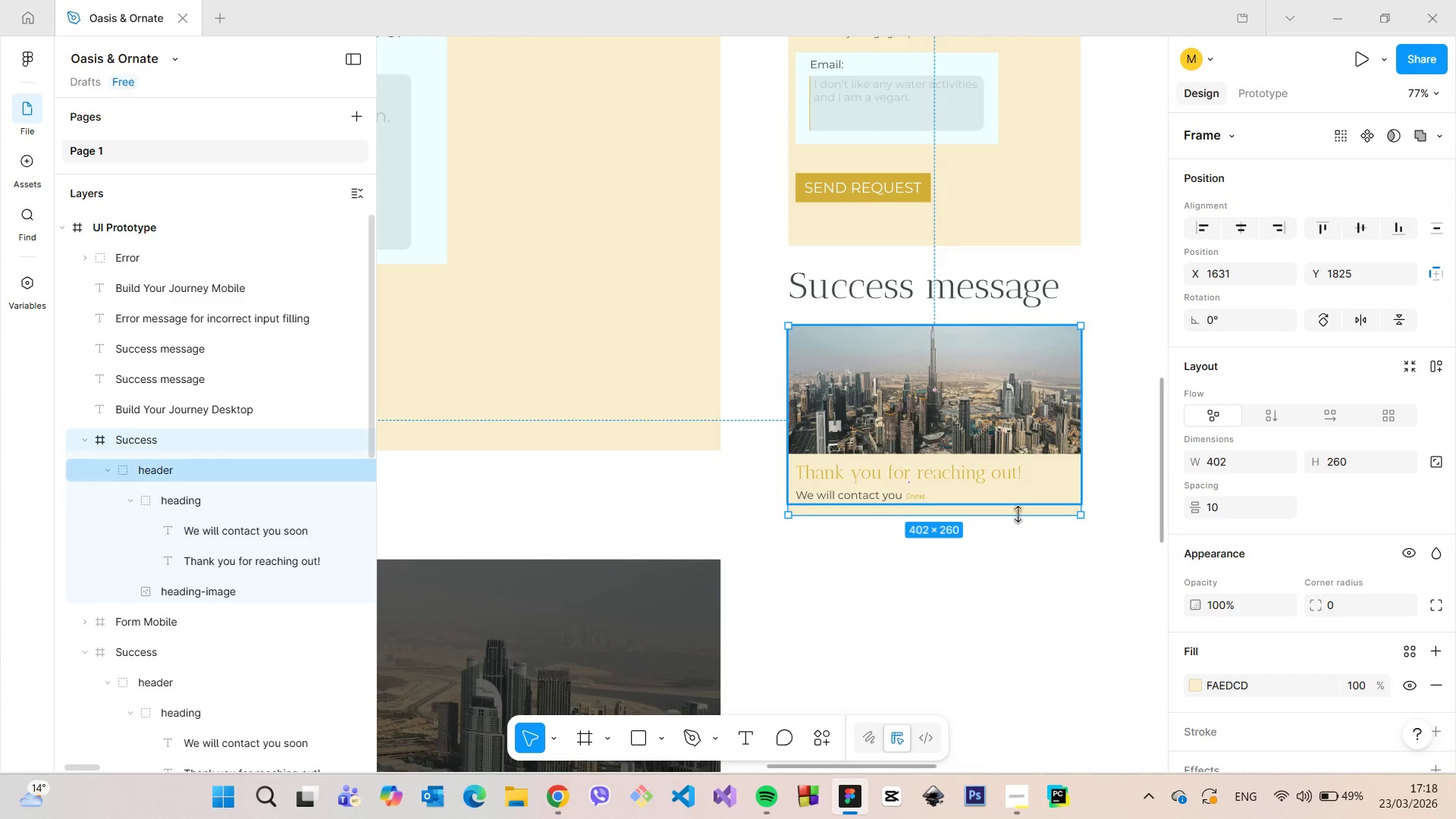 
hold_key(key=AltLeft, duration=1.51)
left_click_drag(start_coordinate=[968, 516], to_coordinate=[961, 511])
 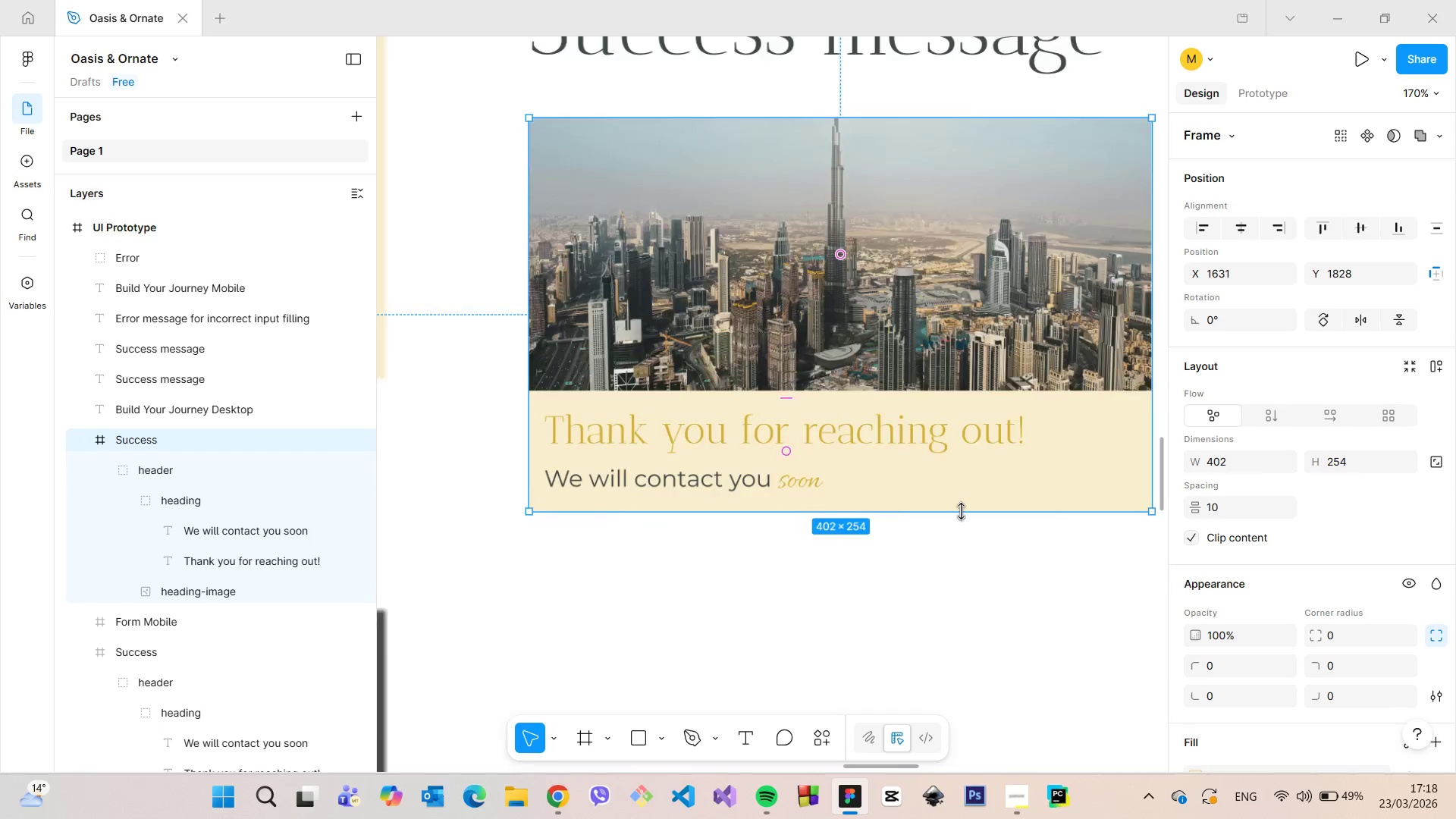 
scroll: coordinate [1018, 514], scroll_direction: up, amount: 5.0
 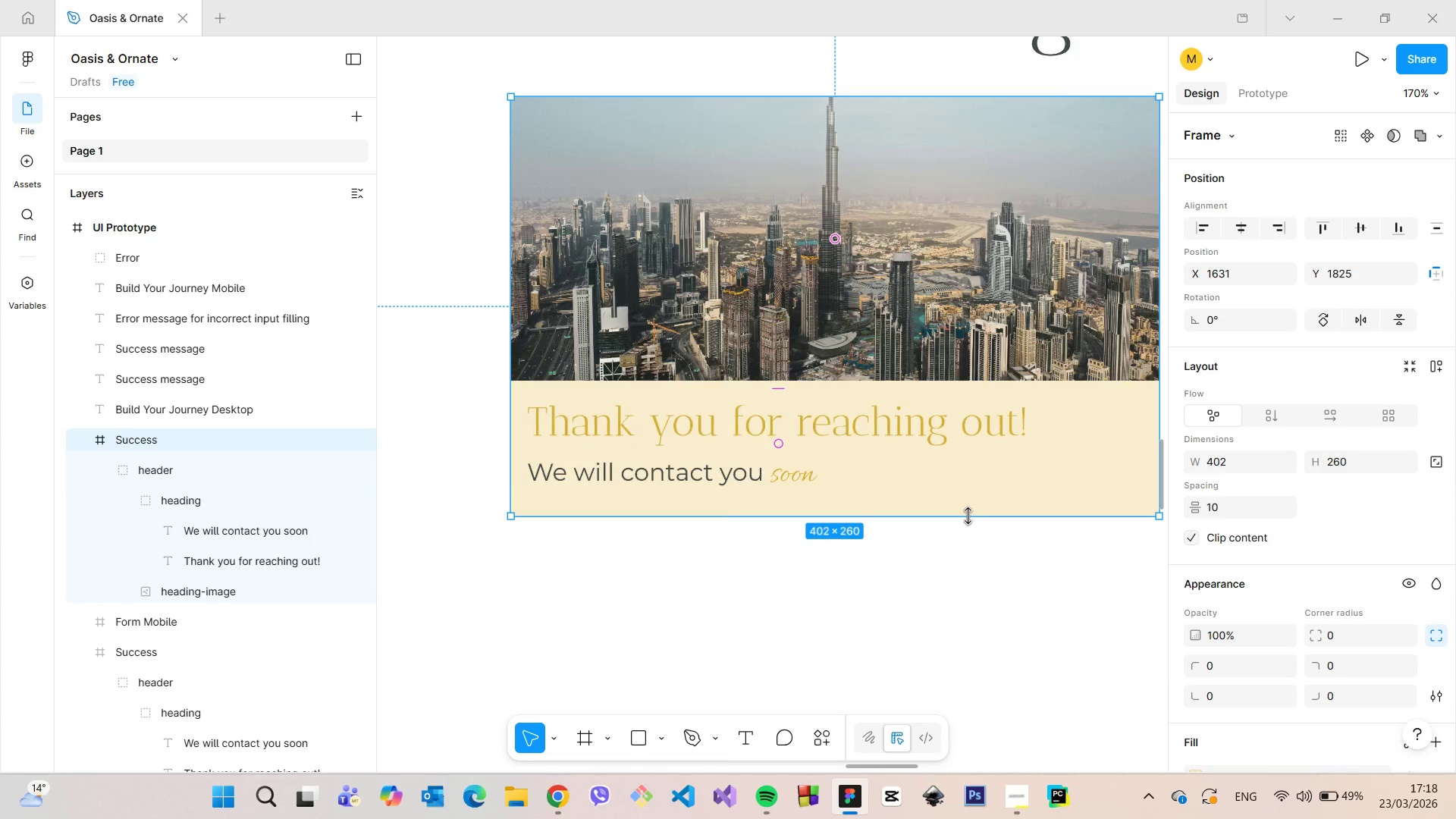 
hold_key(key=AltLeft, duration=0.56)
 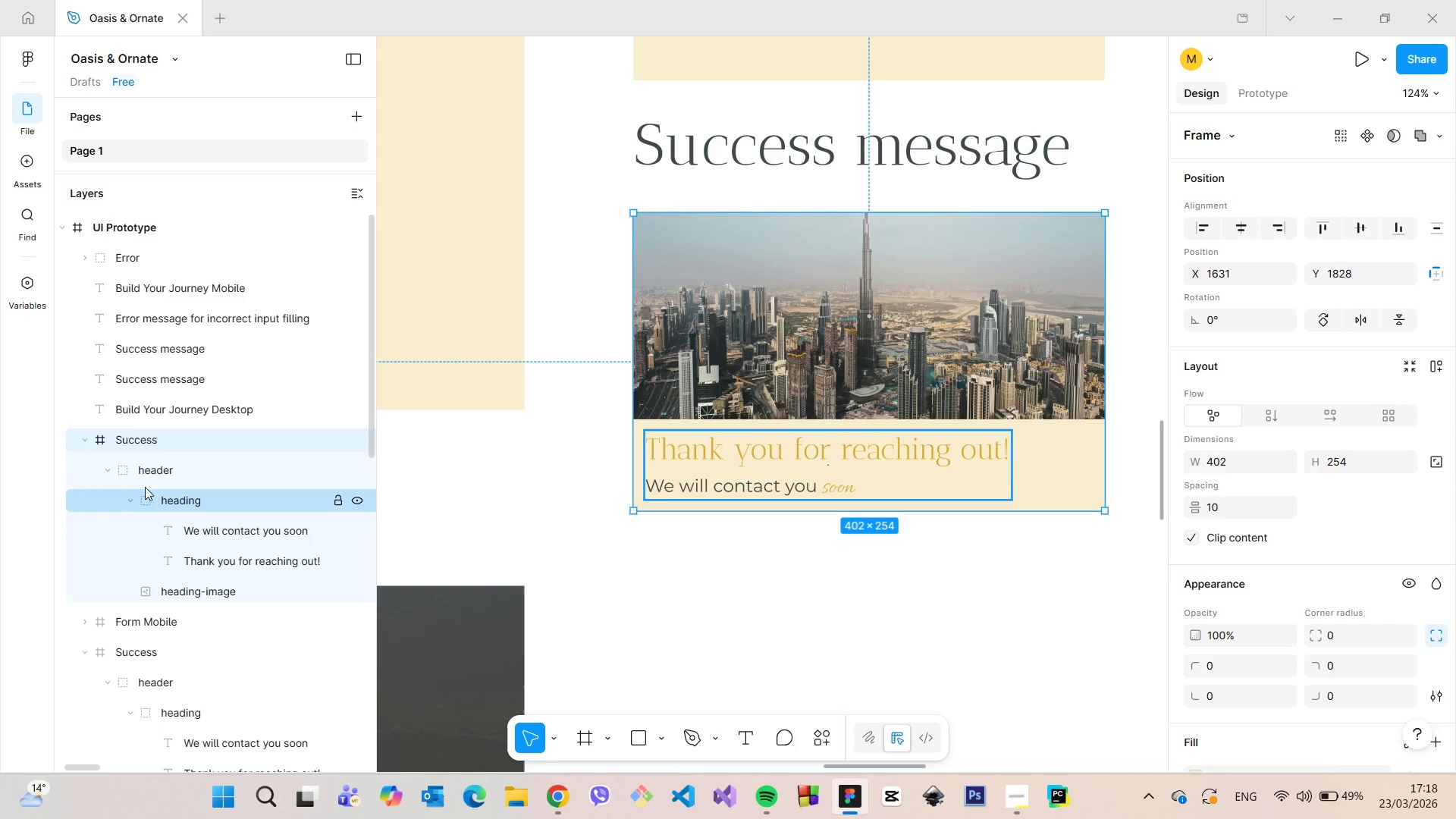 
scroll: coordinate [961, 511], scroll_direction: down, amount: 3.0
 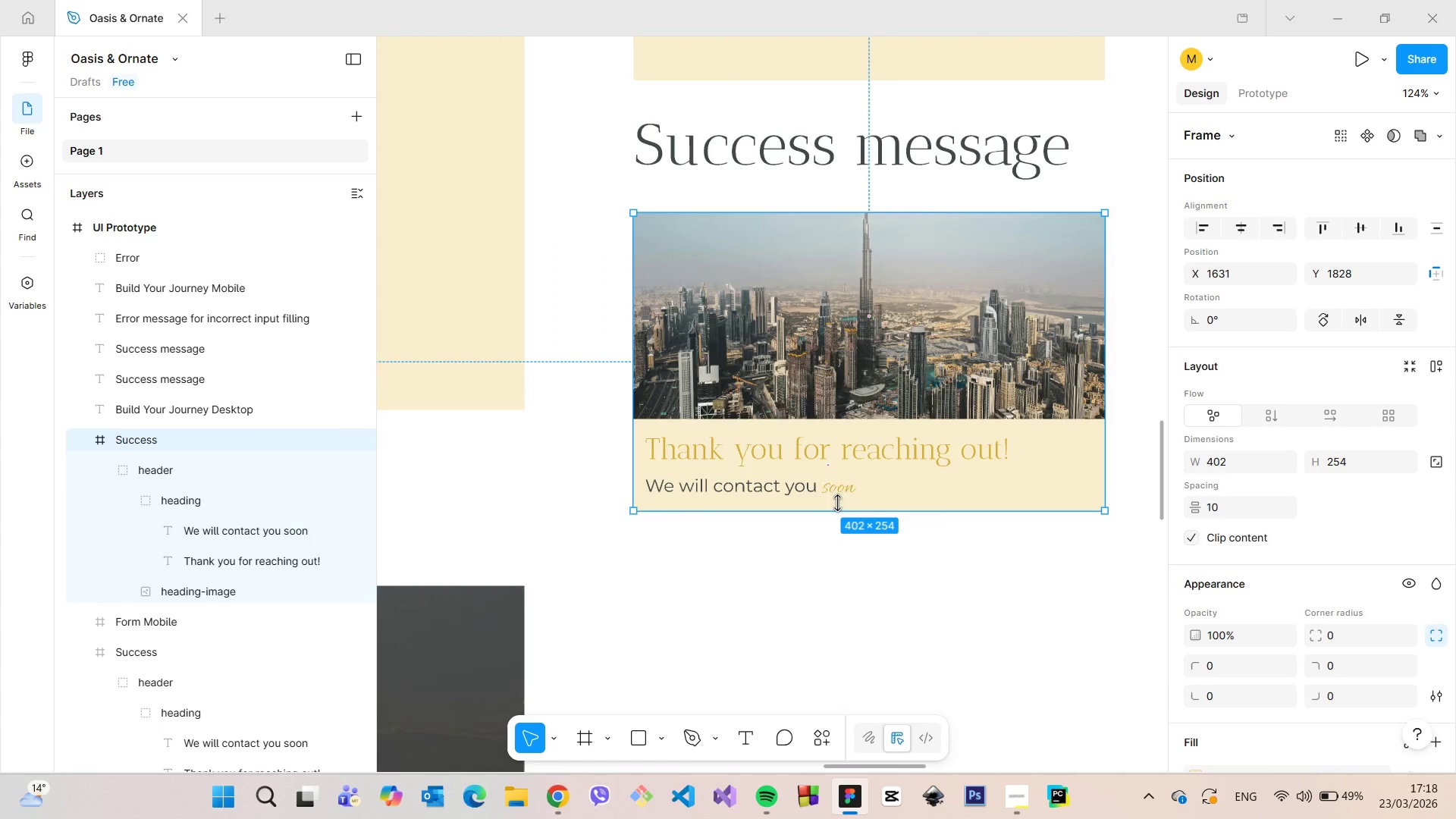 
left_click([151, 470])
 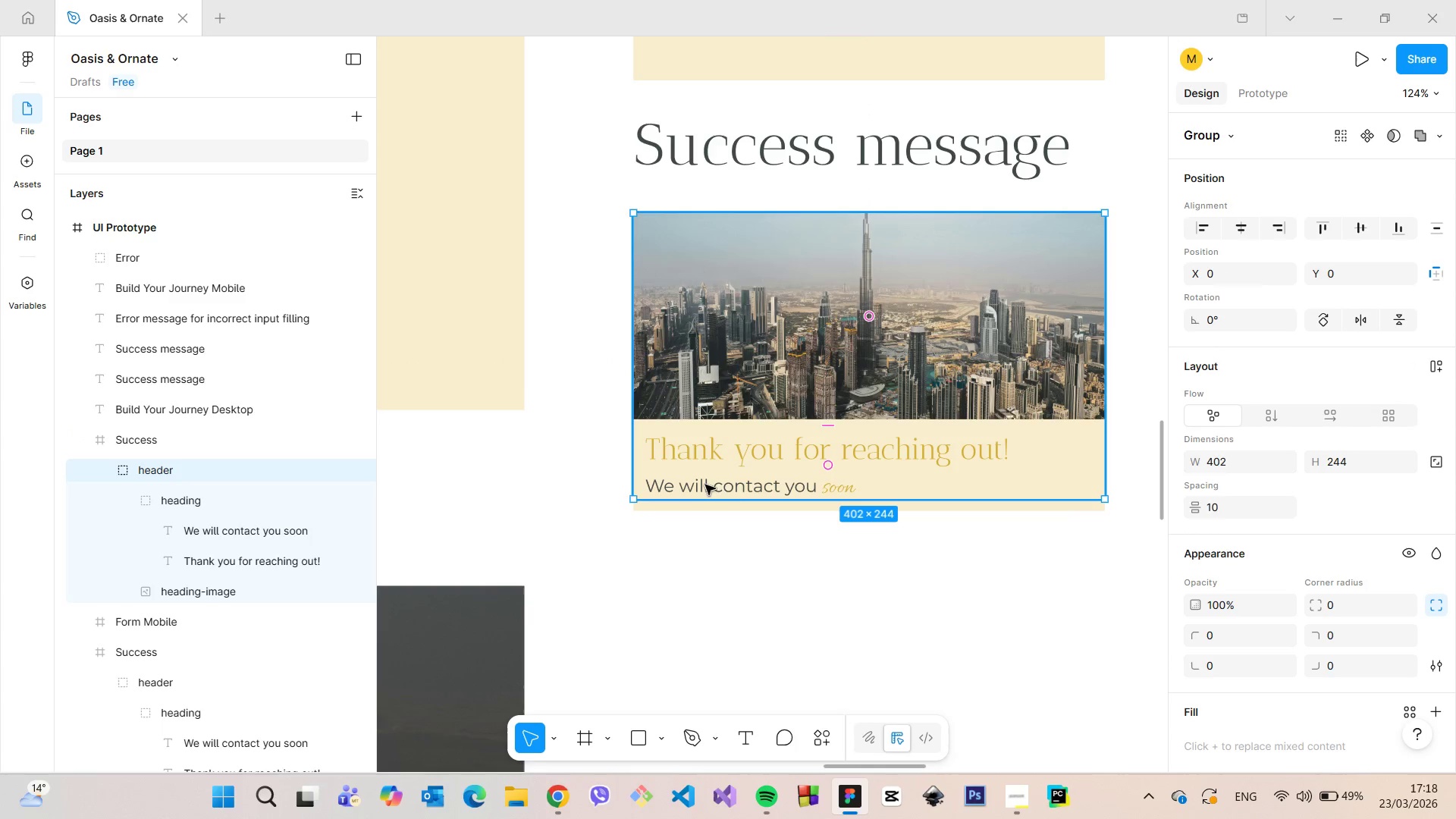 
hold_key(key=AltLeft, duration=1.34)
 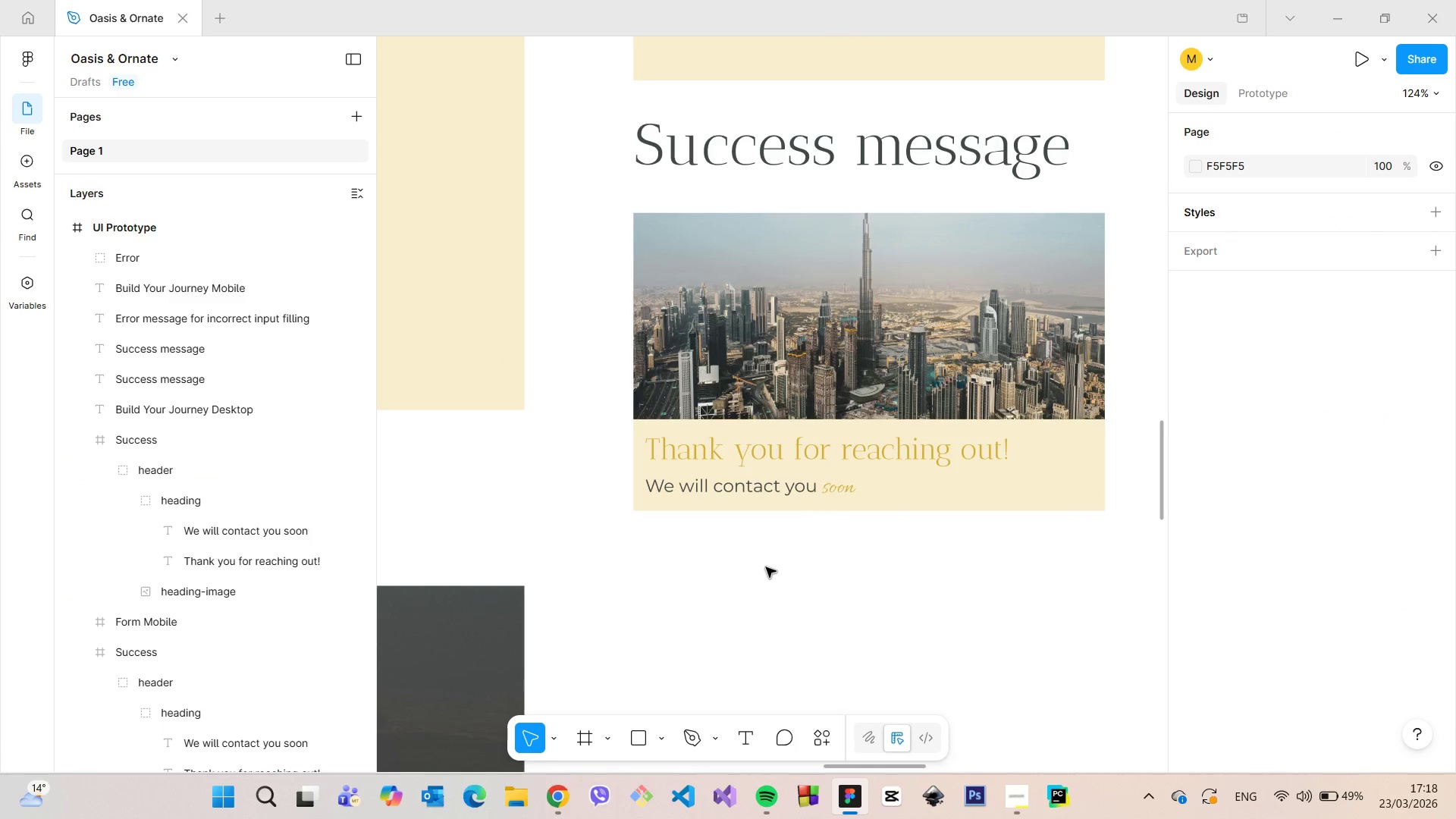 
scroll: coordinate [766, 567], scroll_direction: down, amount: 5.0
 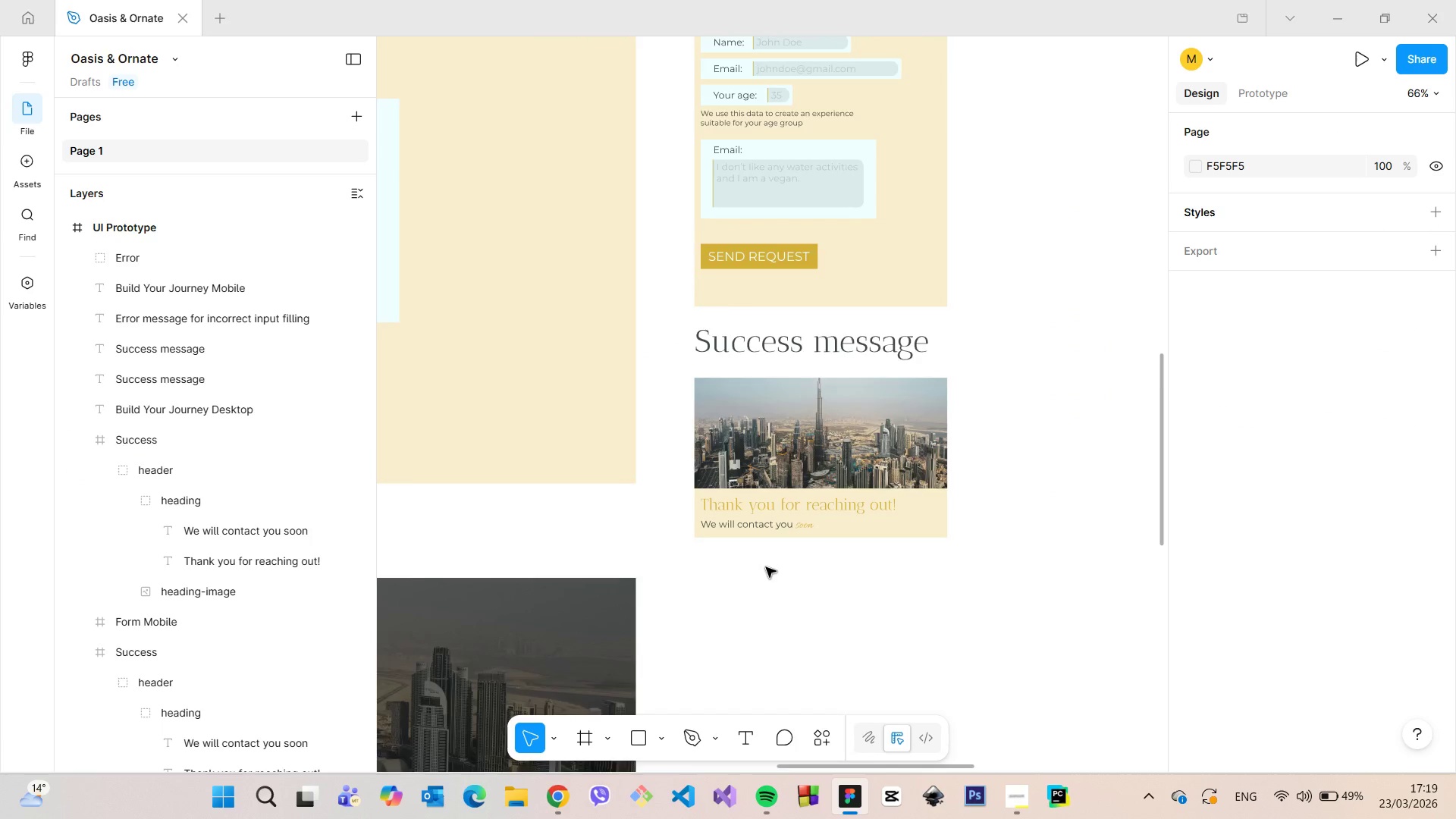 
scroll: coordinate [766, 567], scroll_direction: up, amount: 3.0
 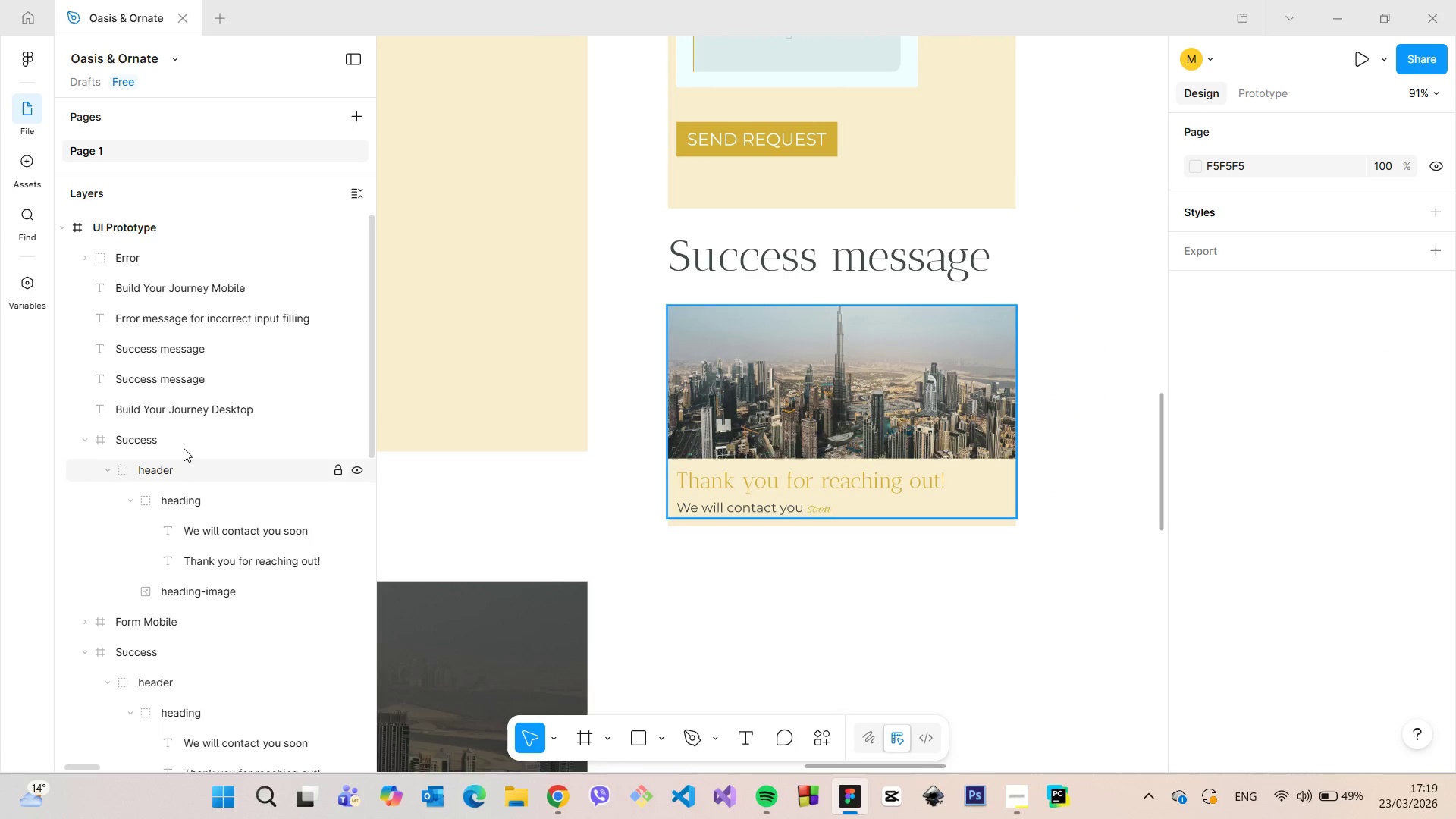 
left_click([184, 447])
 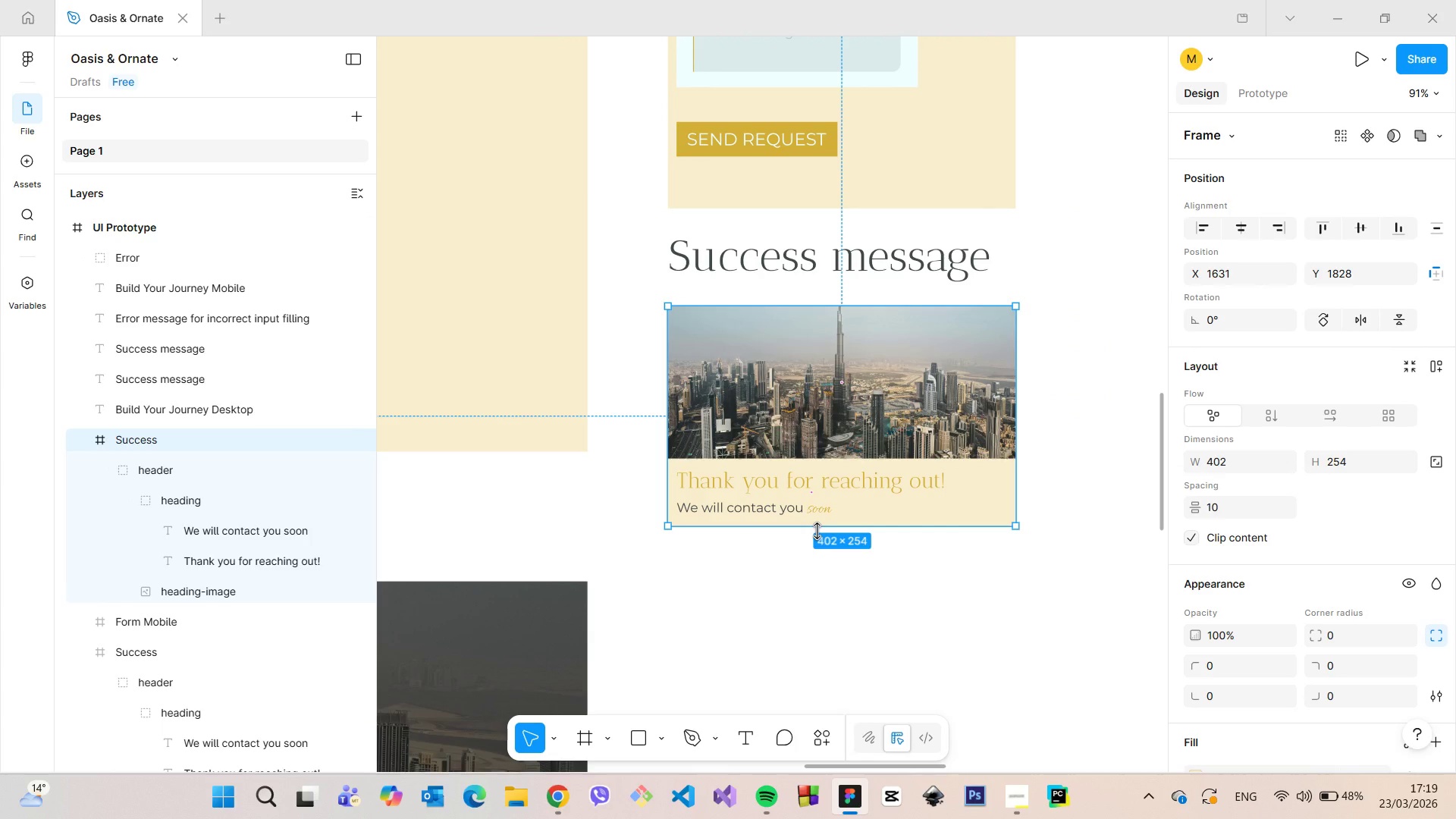 
hold_key(key=AltLeft, duration=1.5)
 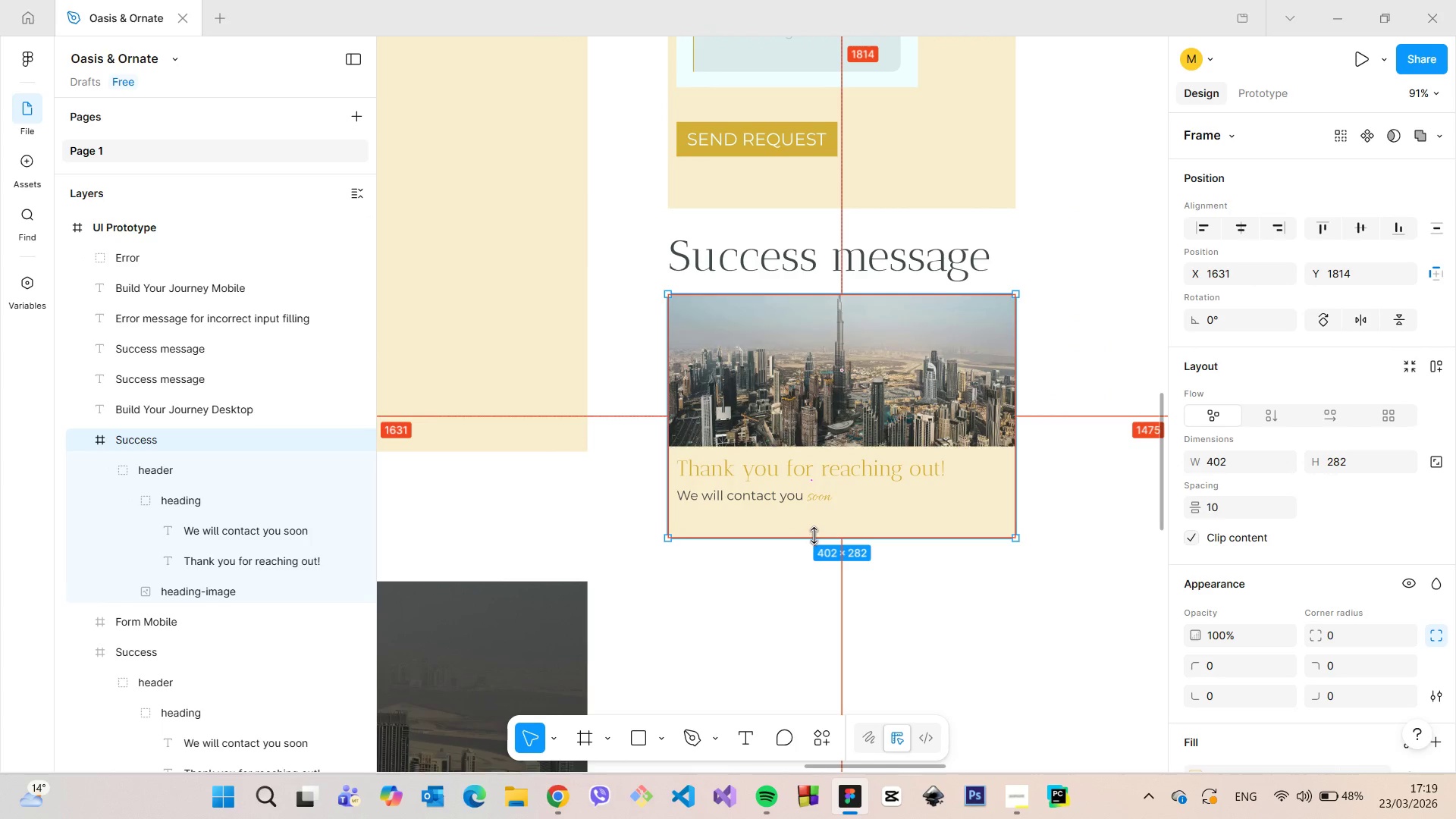 
hold_key(key=AltLeft, duration=1.5)
 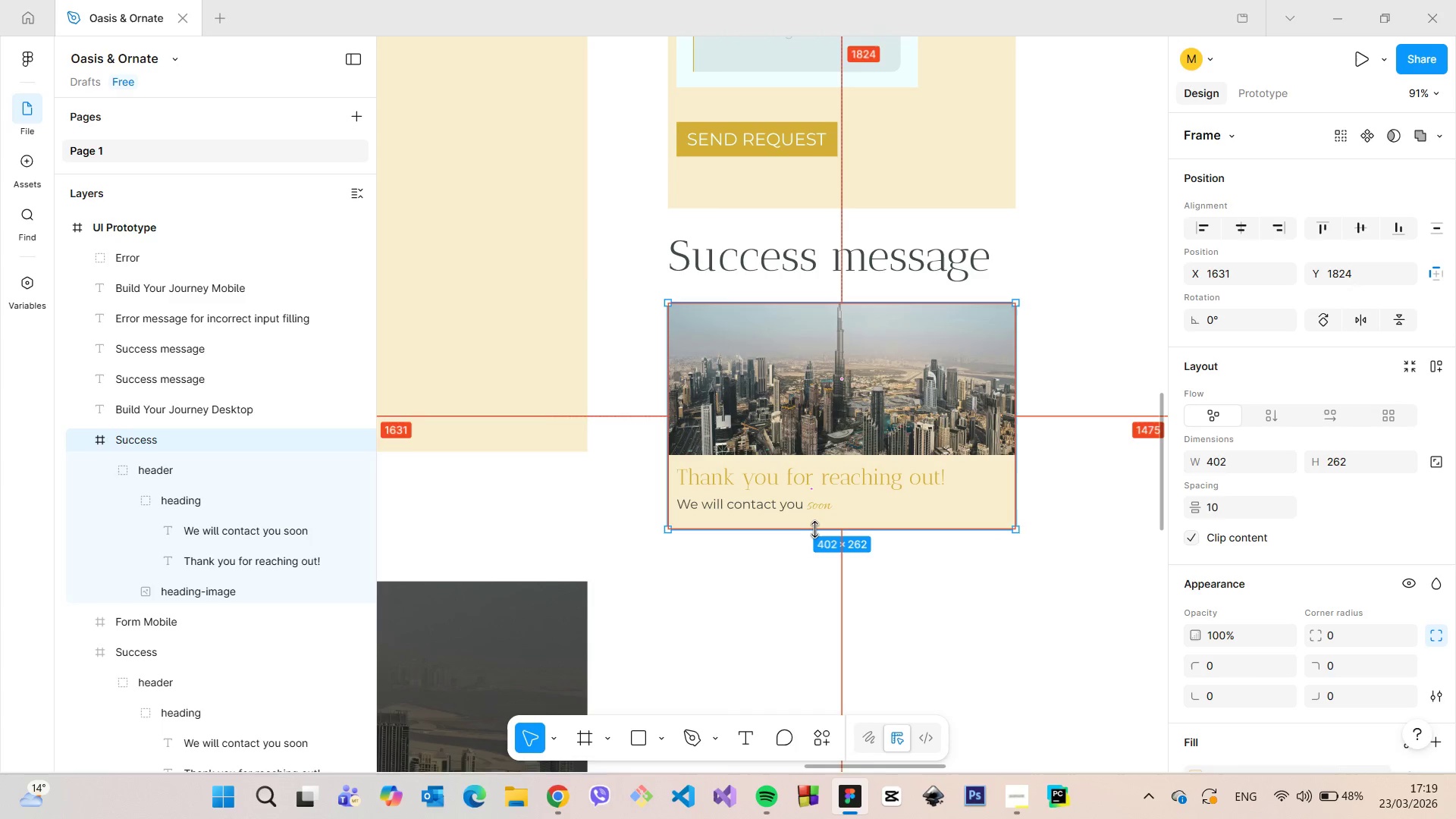 
hold_key(key=AltLeft, duration=0.81)
 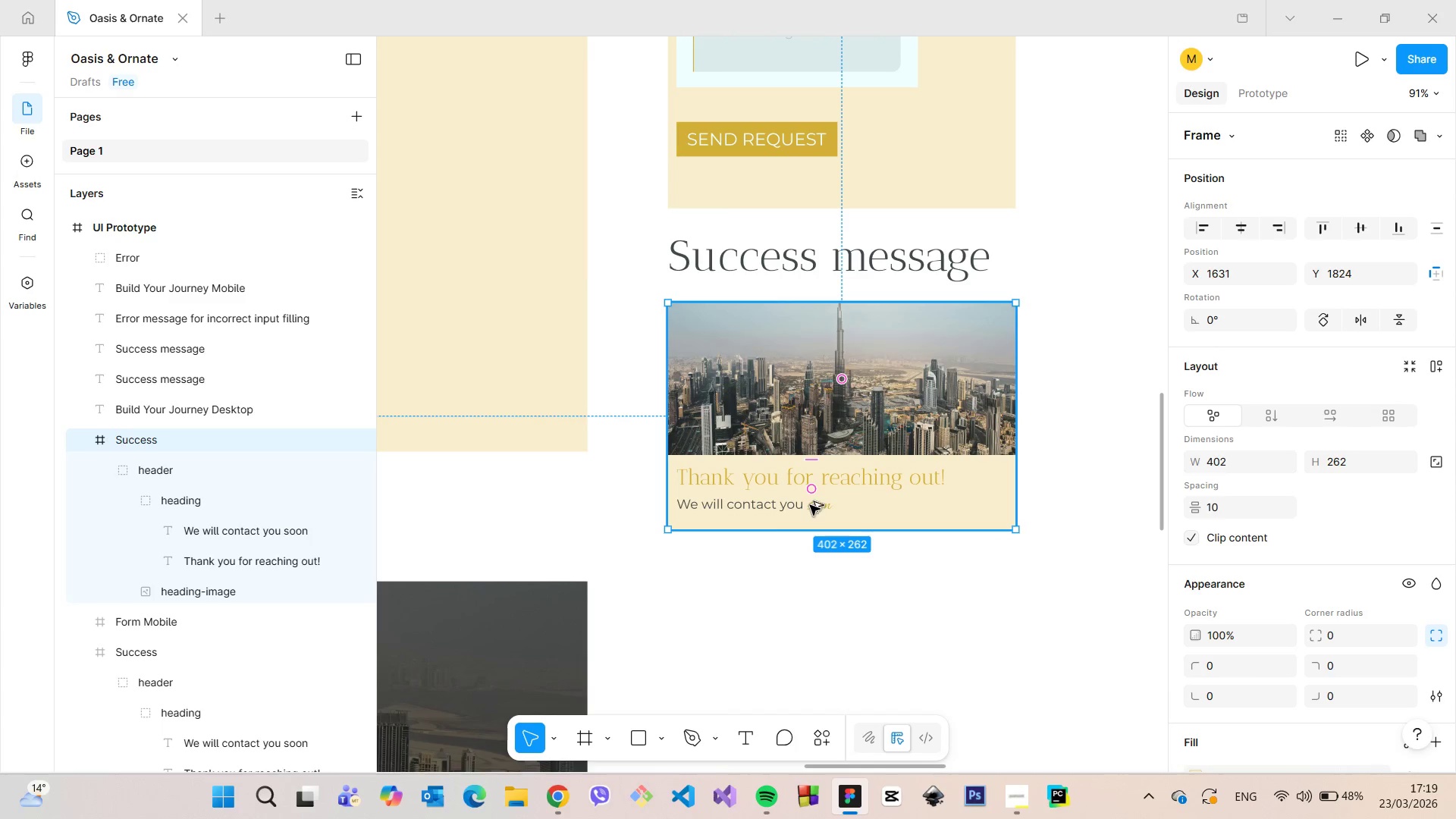 
hold_key(key=AltLeft, duration=0.75)
 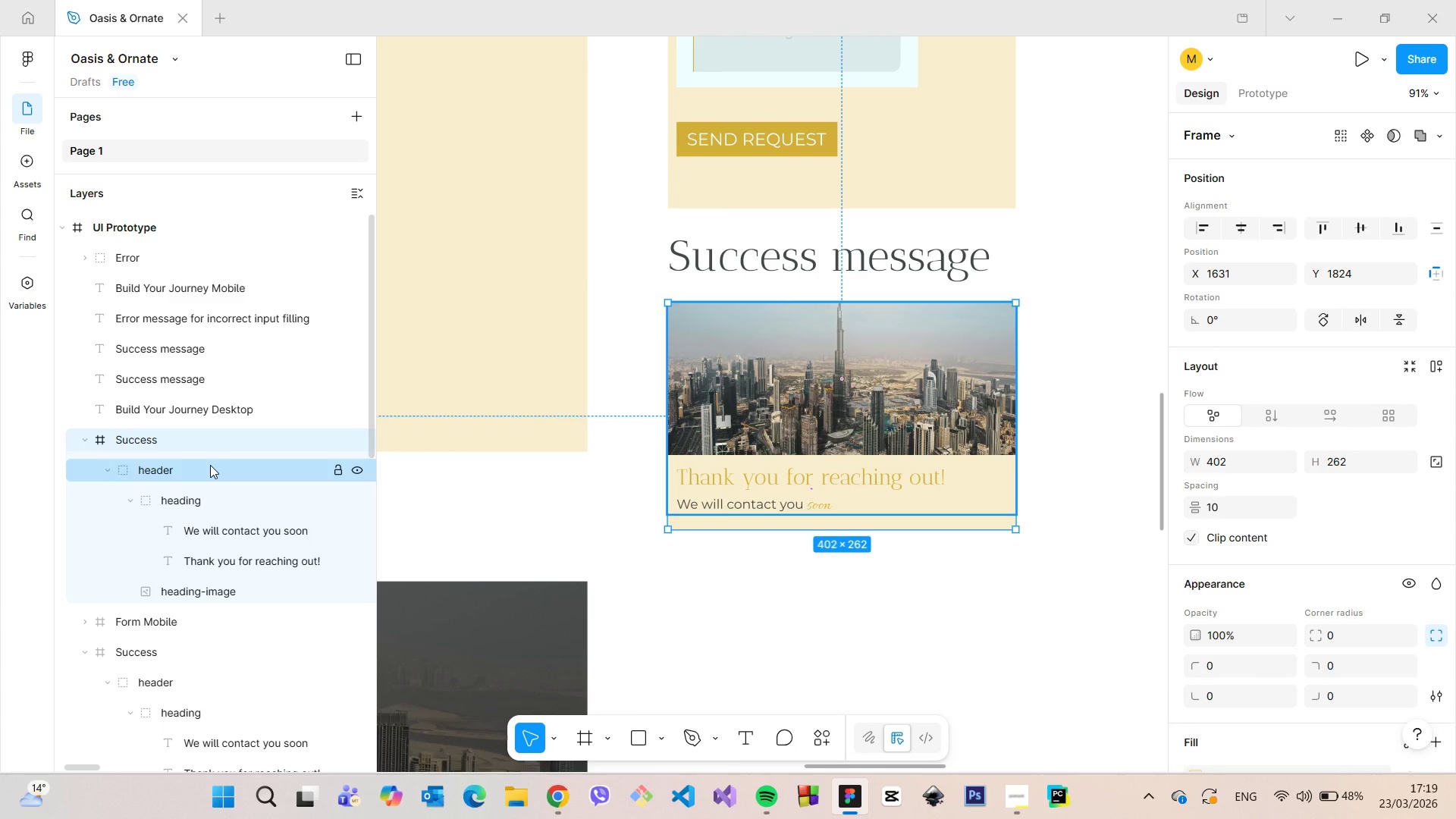 
left_click([210, 465])
 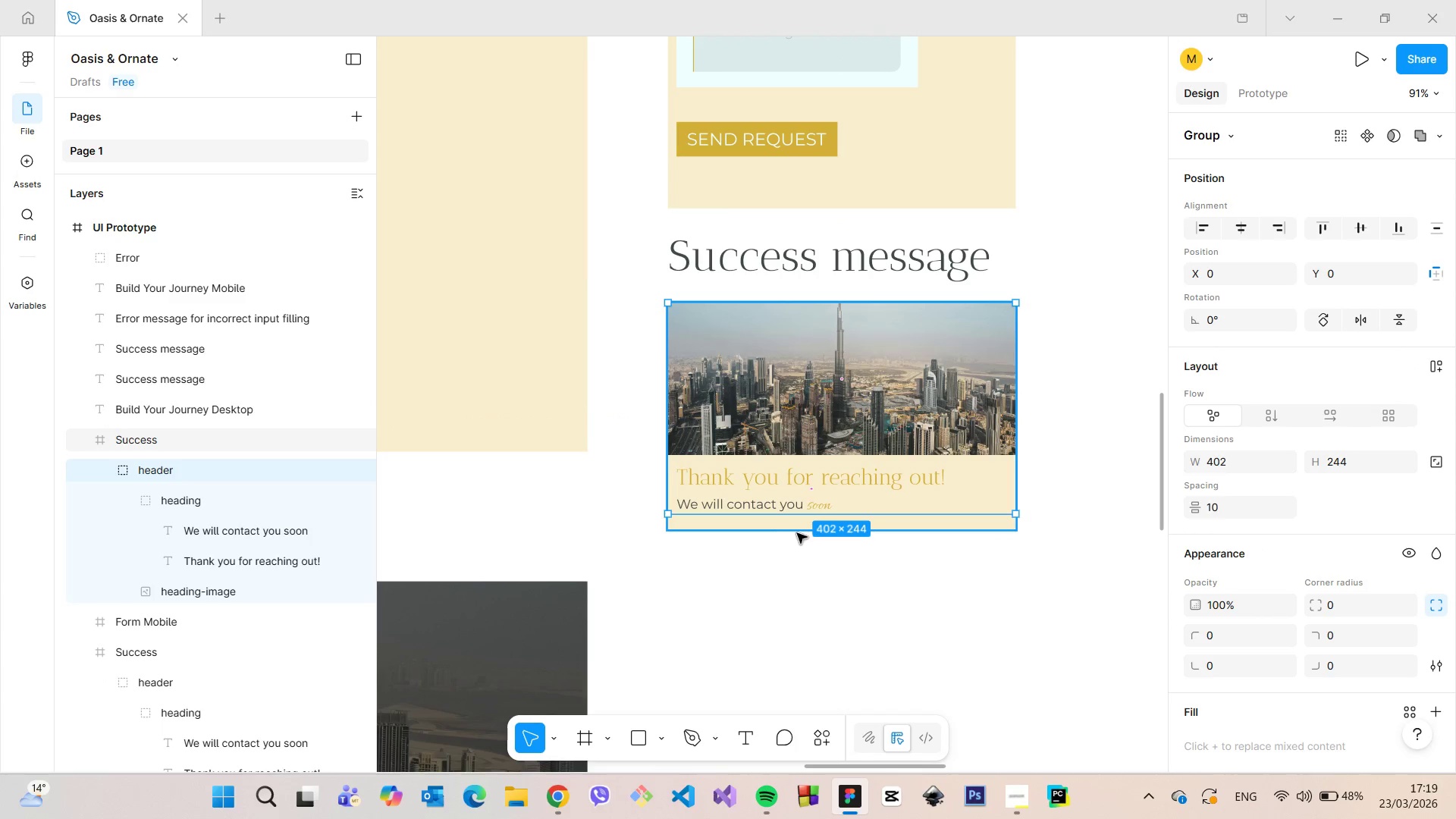 
hold_key(key=AltLeft, duration=0.56)
 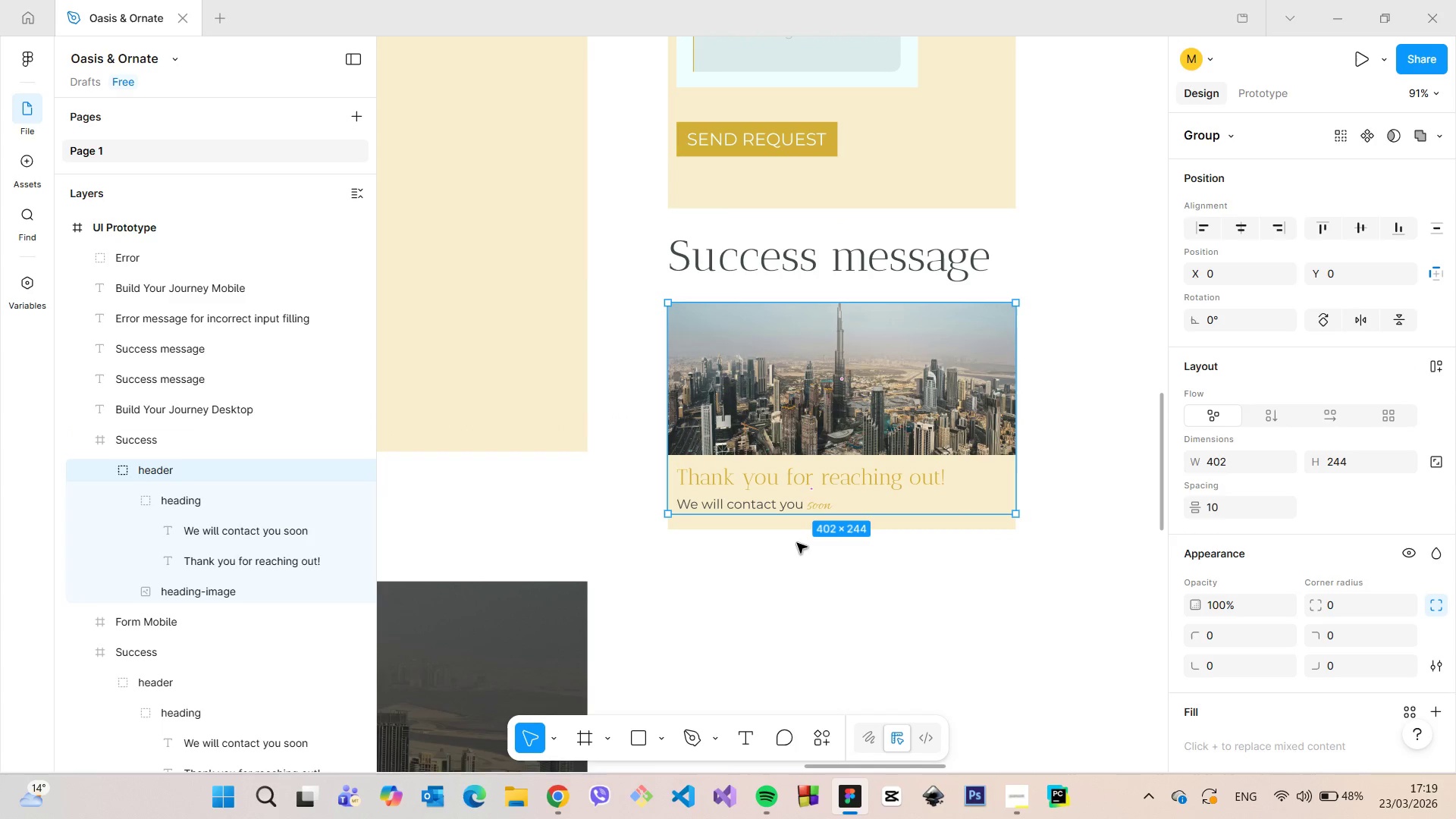 
left_click([797, 543])
 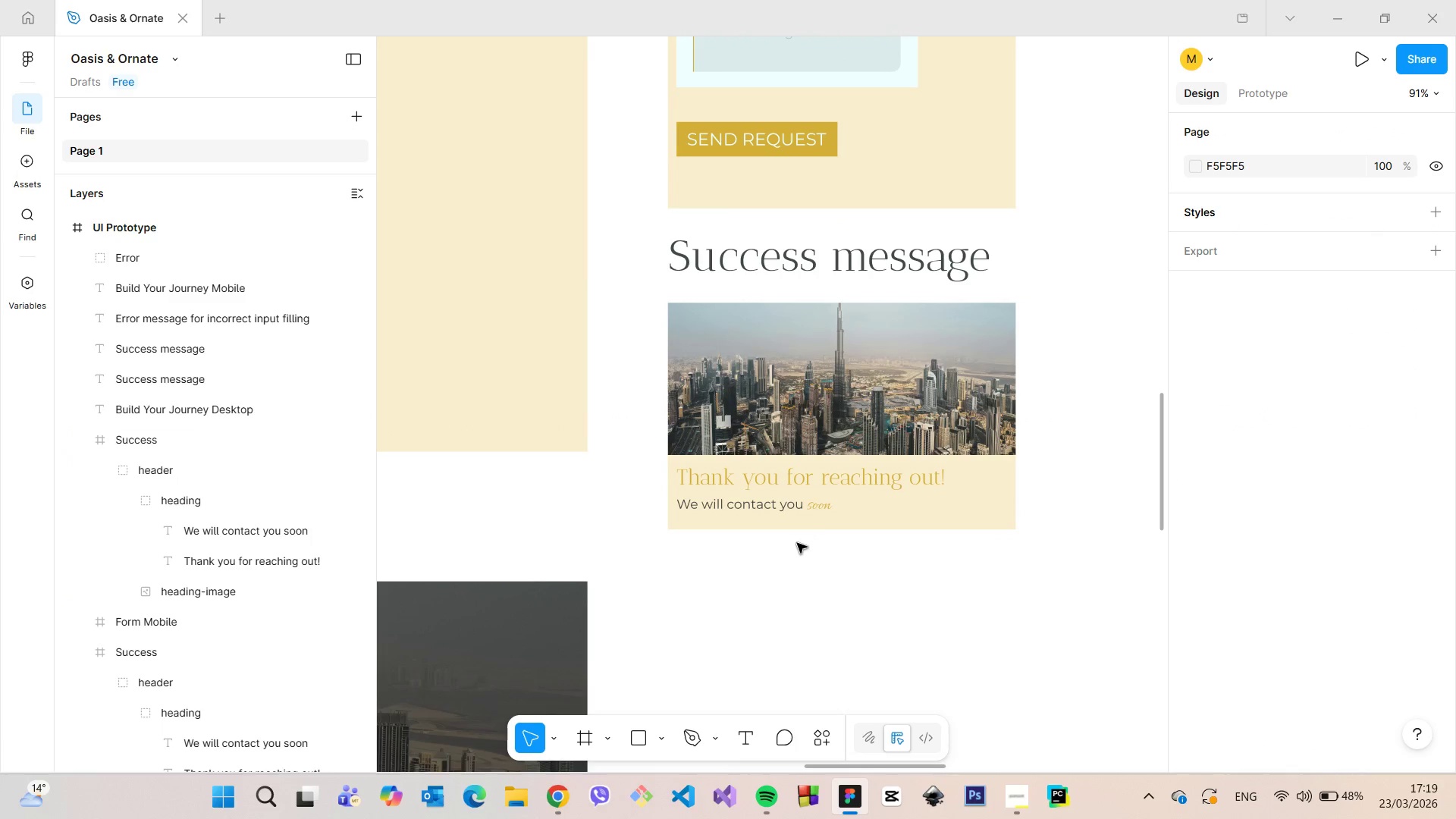 
scroll: coordinate [797, 543], scroll_direction: down, amount: 5.0
 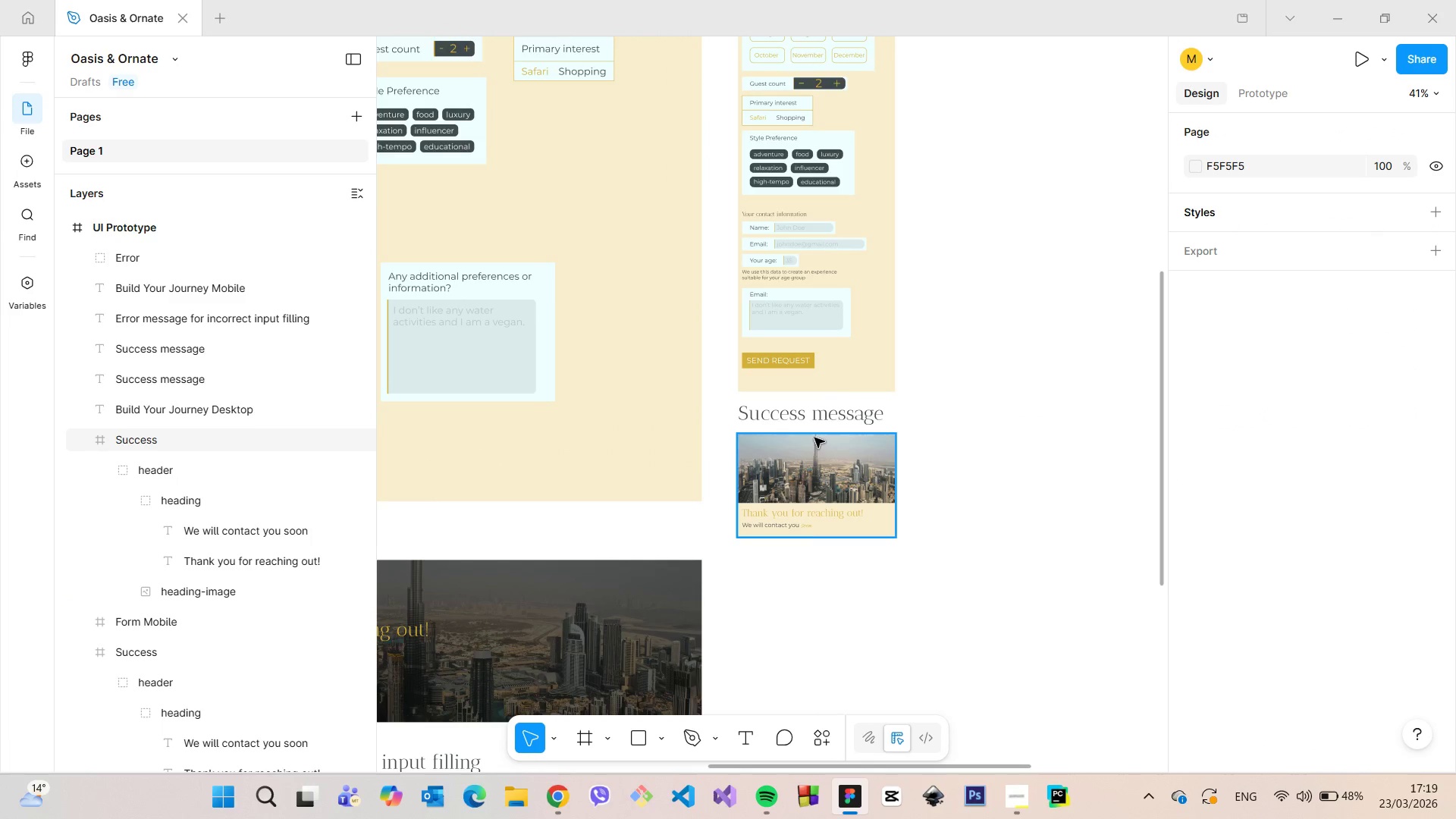 
left_click([814, 413])
 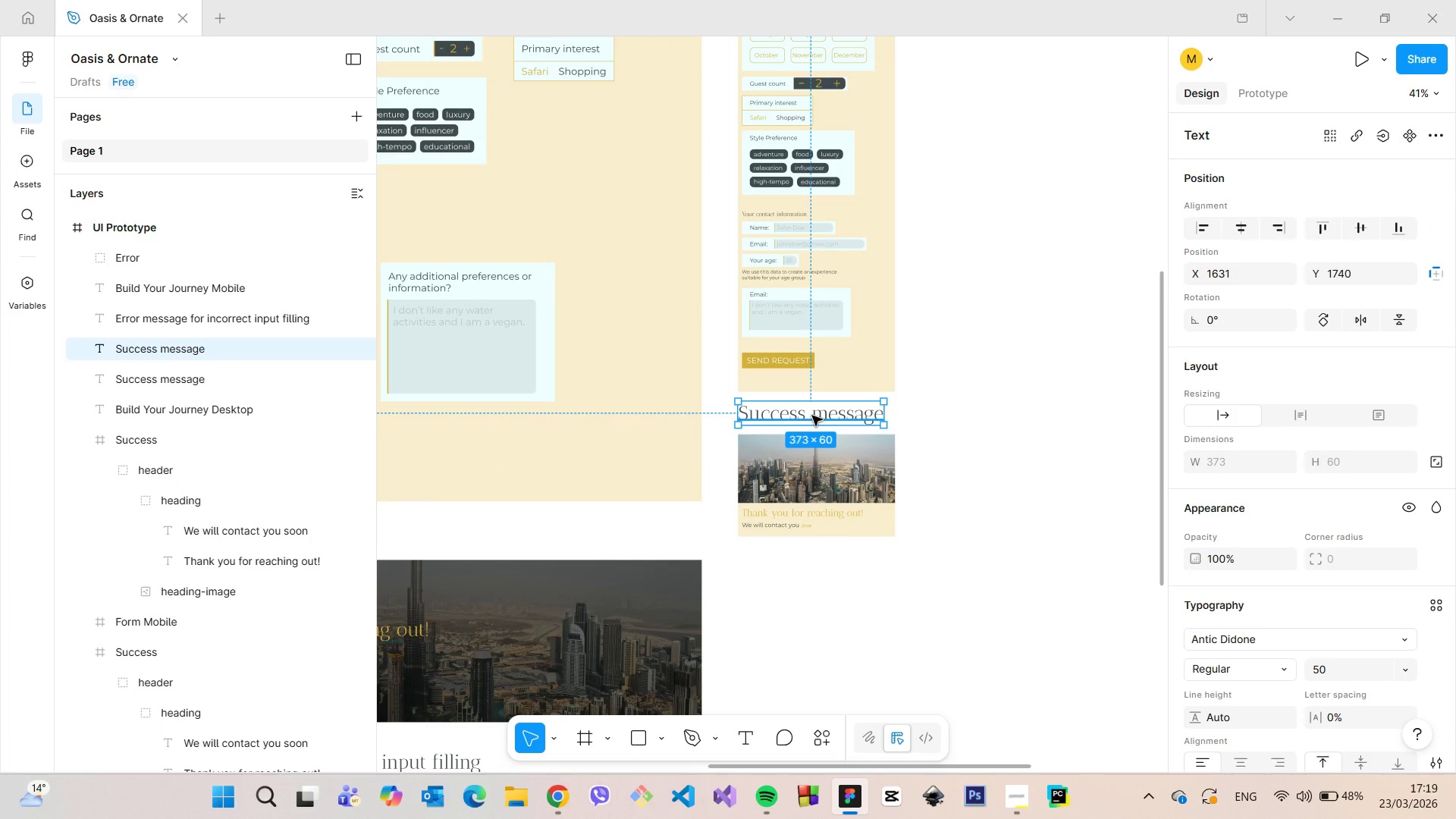 
left_click_drag(start_coordinate=[813, 409], to_coordinate=[813, 417])
 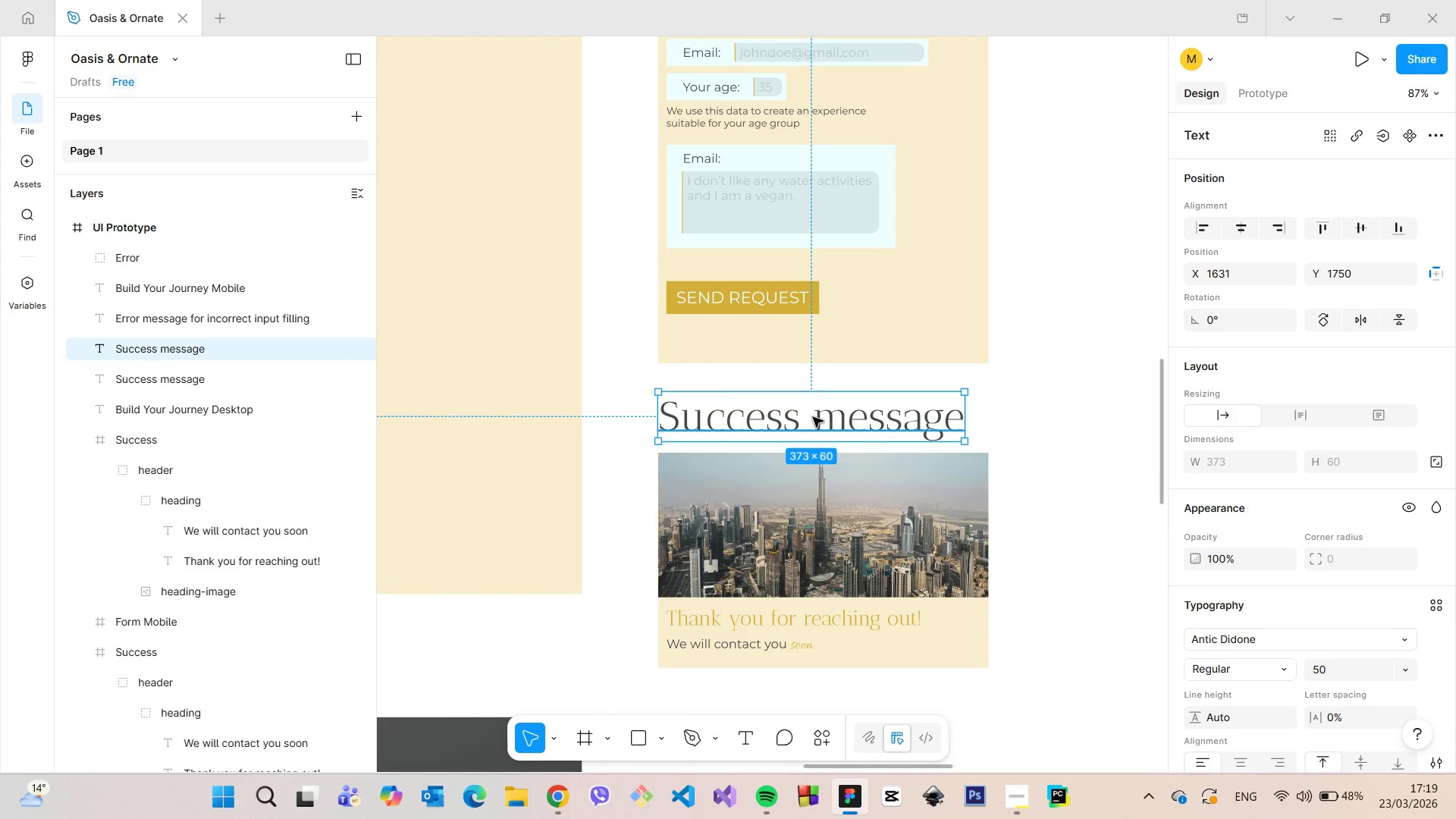 
scroll: coordinate [812, 419], scroll_direction: up, amount: 7.0
 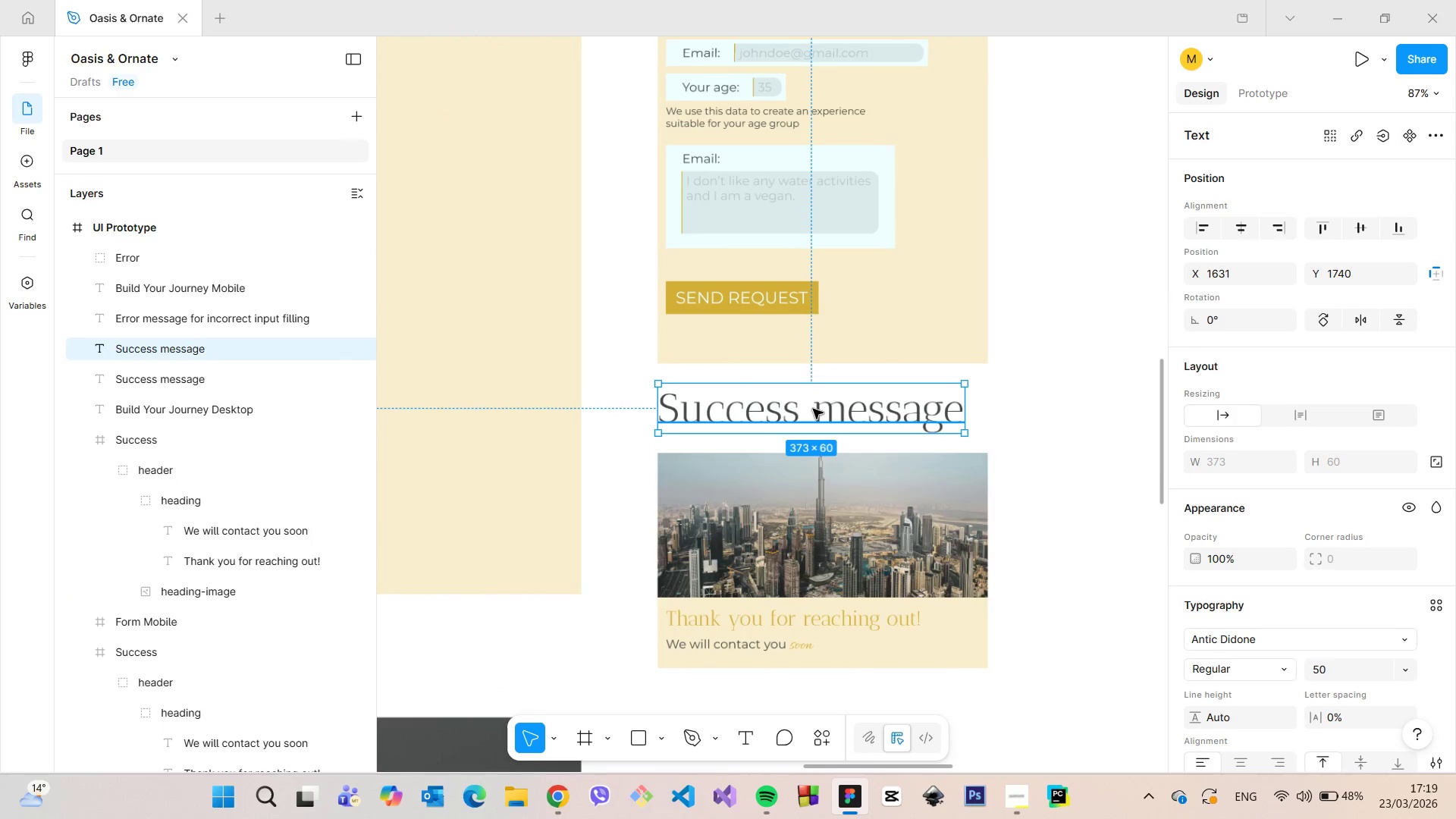 
scroll: coordinate [813, 417], scroll_direction: down, amount: 9.0
 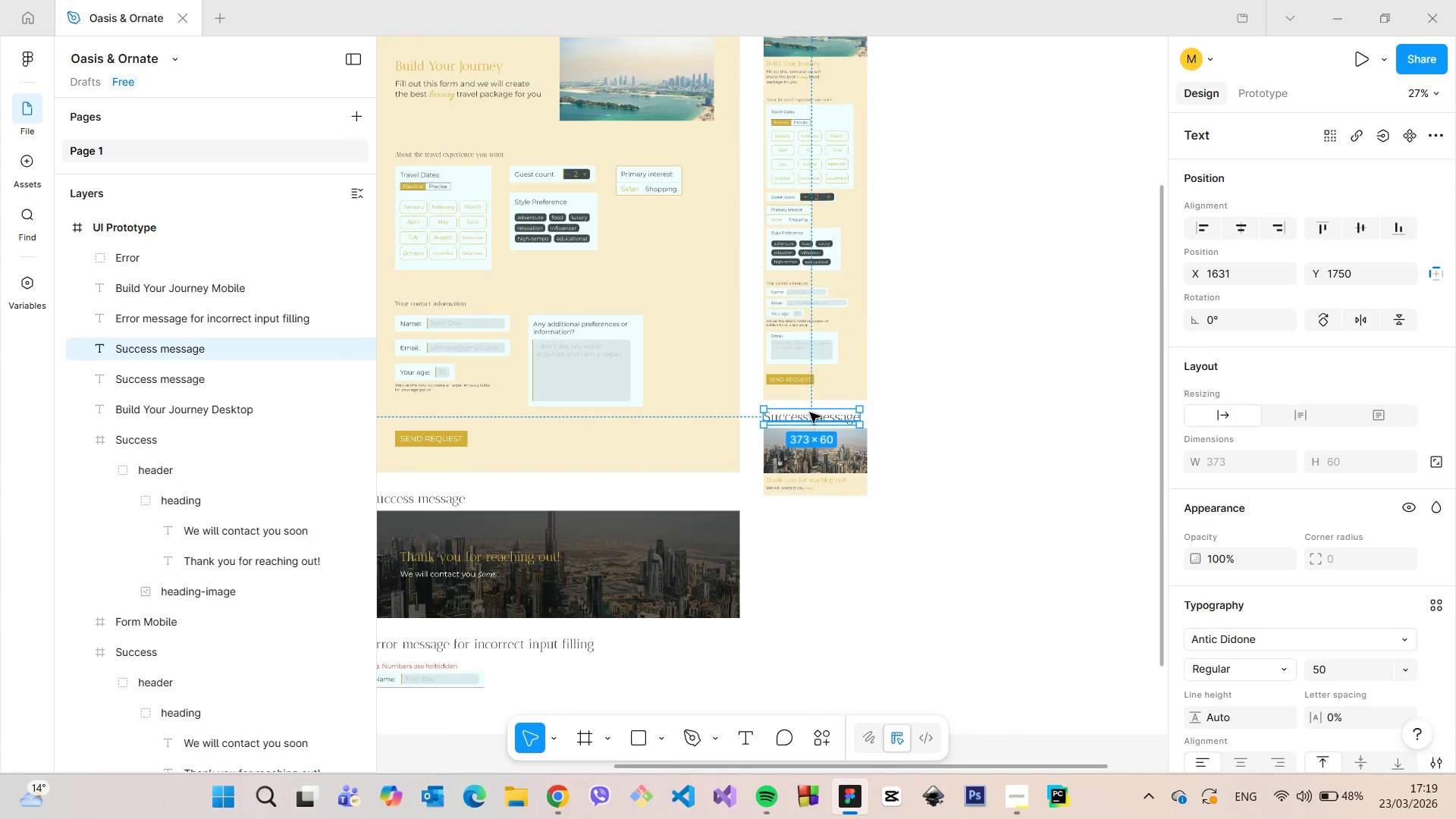 
hold_key(key=AltLeft, duration=1.52)
left_click_drag(start_coordinate=[810, 413], to_coordinate=[810, 518])
 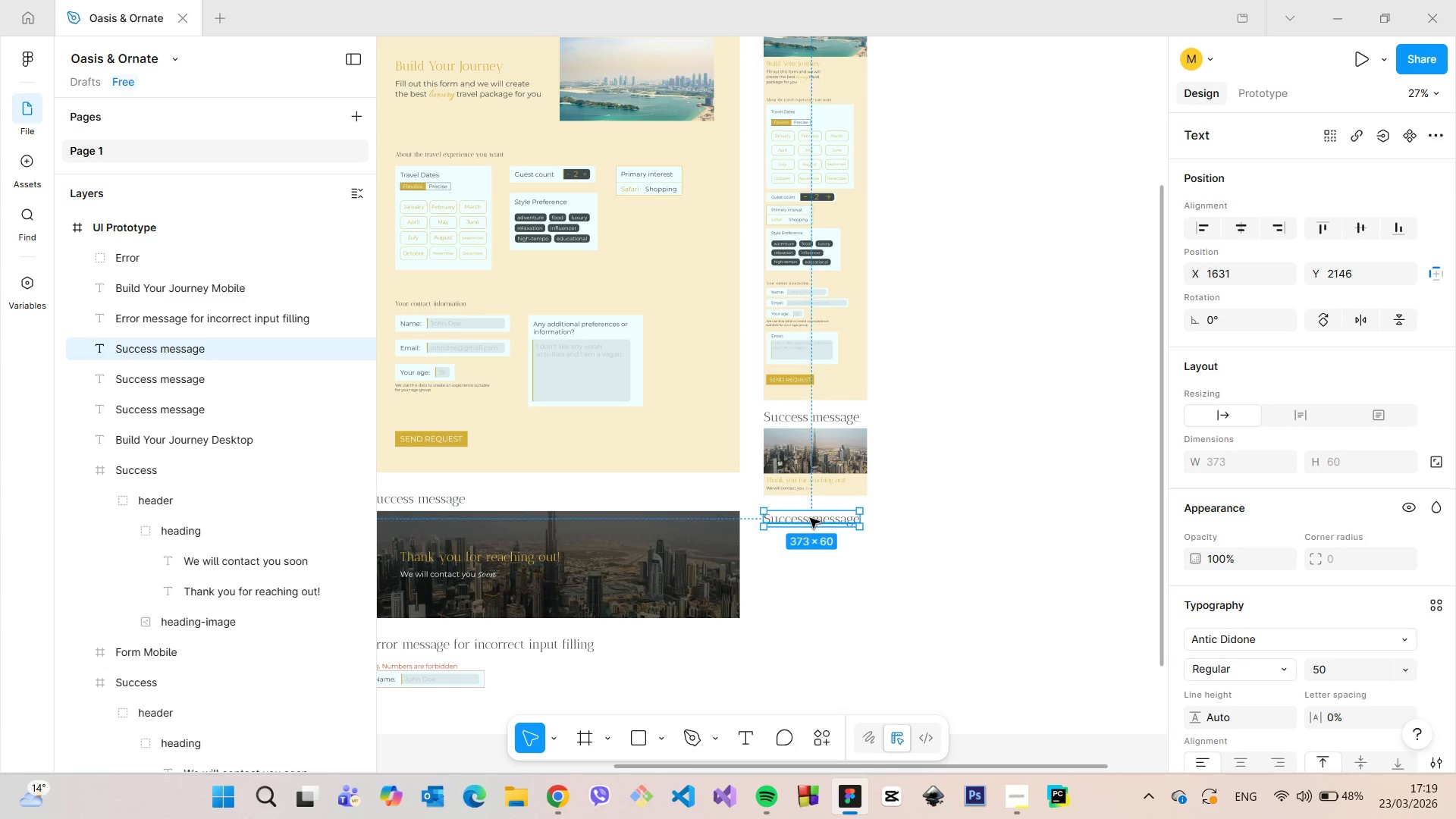 
hold_key(key=AltLeft, duration=0.89)
 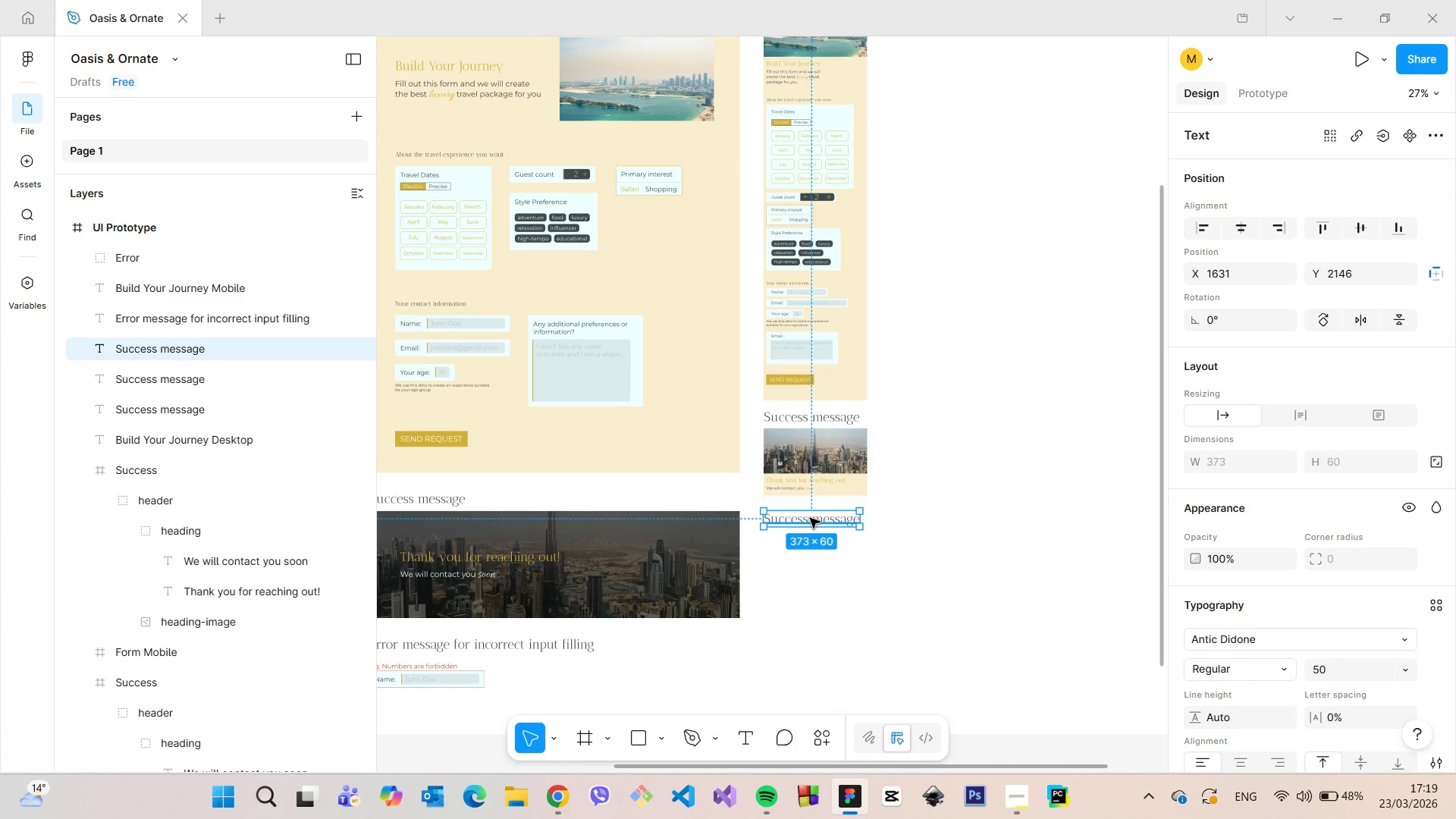 
double_click([810, 518])
 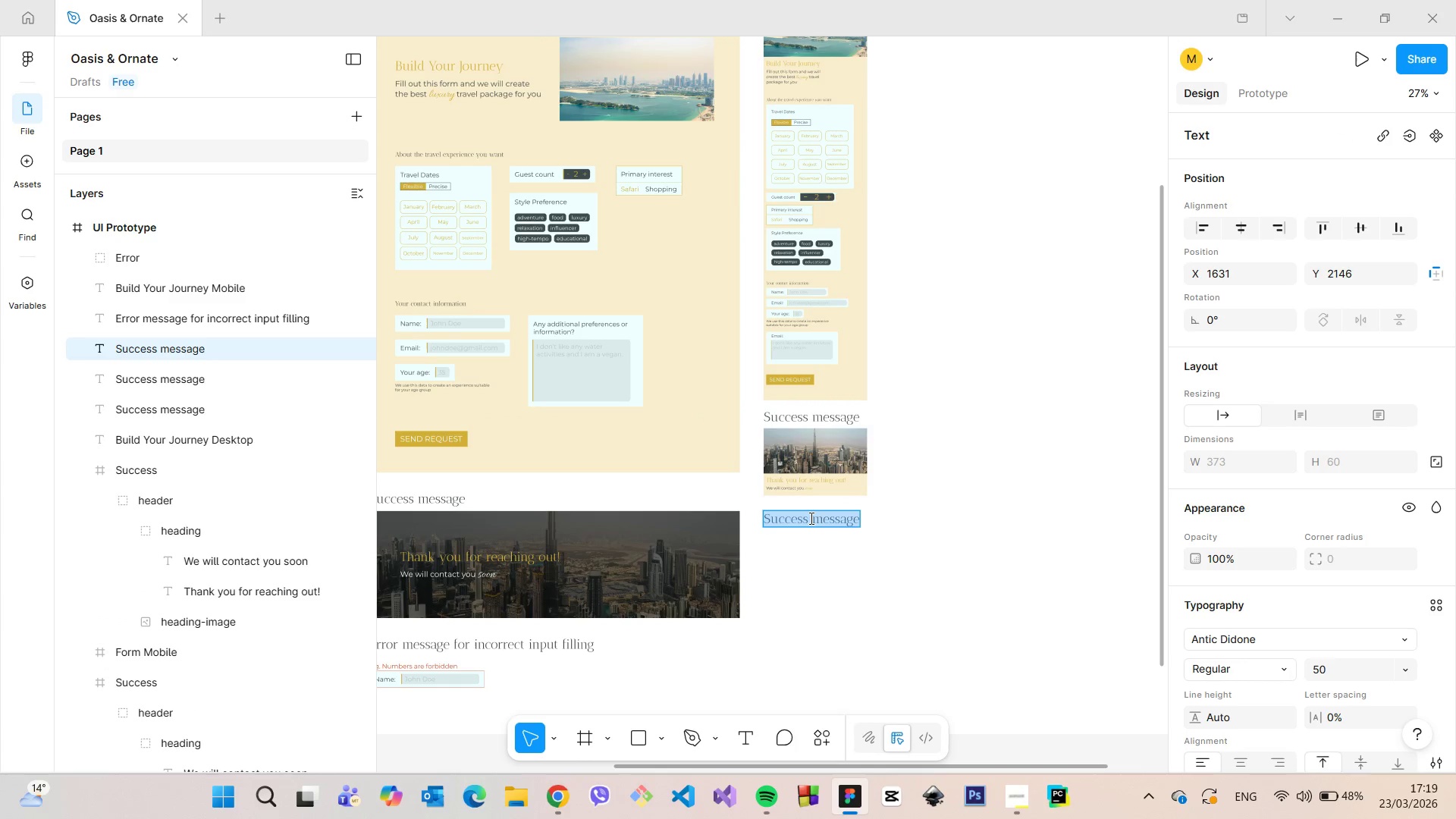 
type(Error messafe )
key(Backspace)
key(Backspace)
key(Backspace)
type(ge for incorrect input filling)
 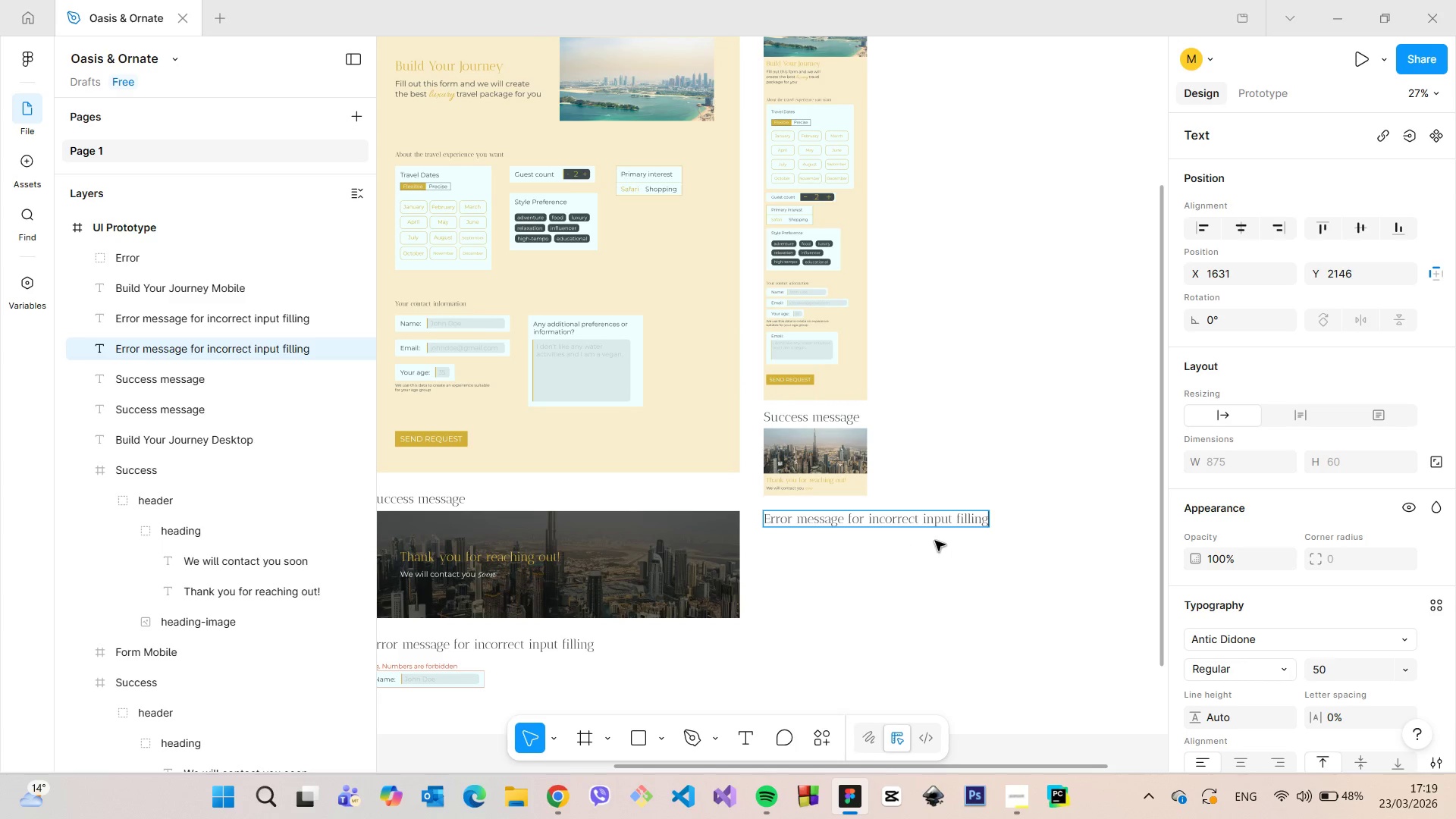 
scroll: coordinate [943, 541], scroll_direction: up, amount: 3.0
 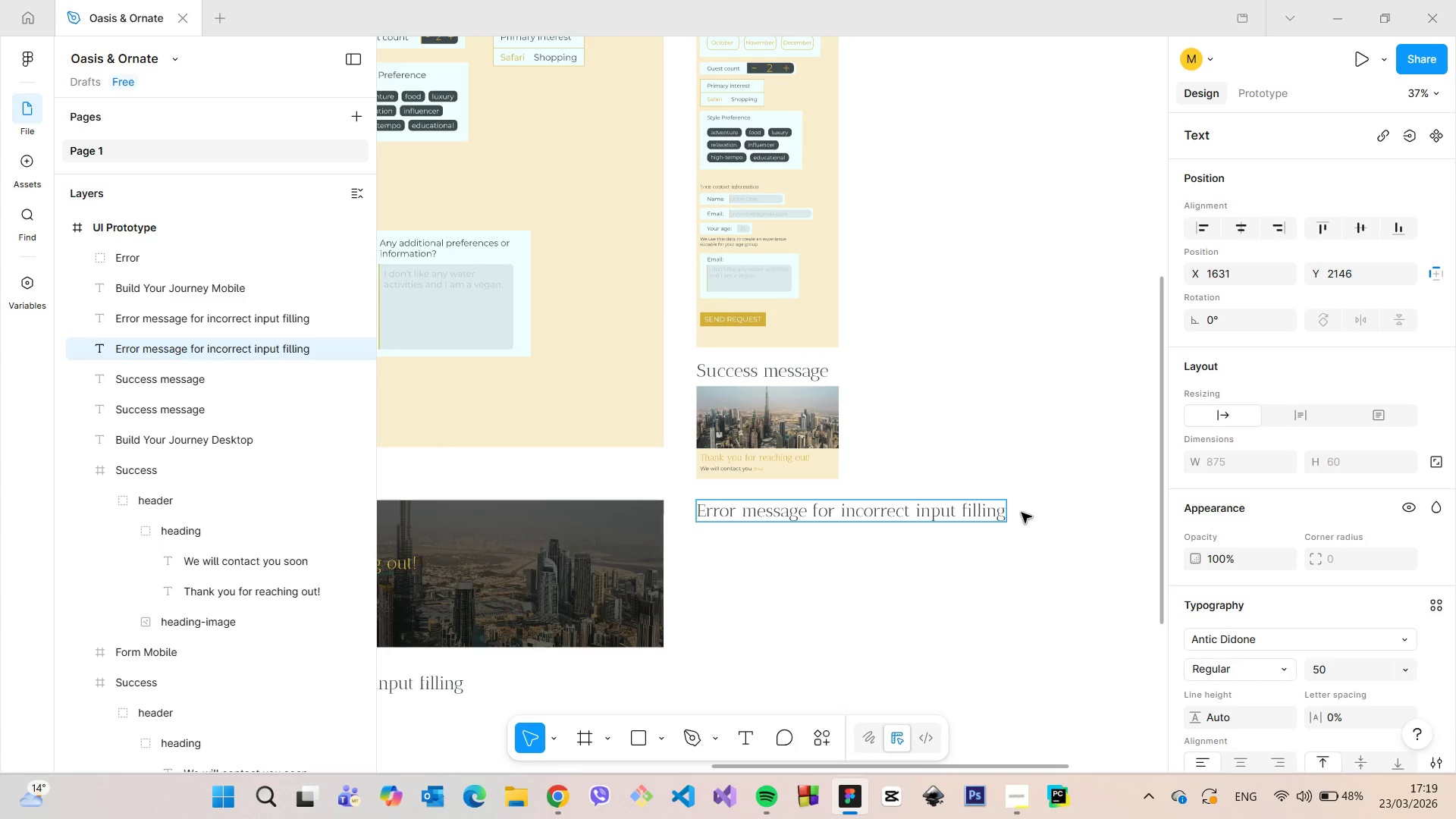 
left_click([1021, 513])
 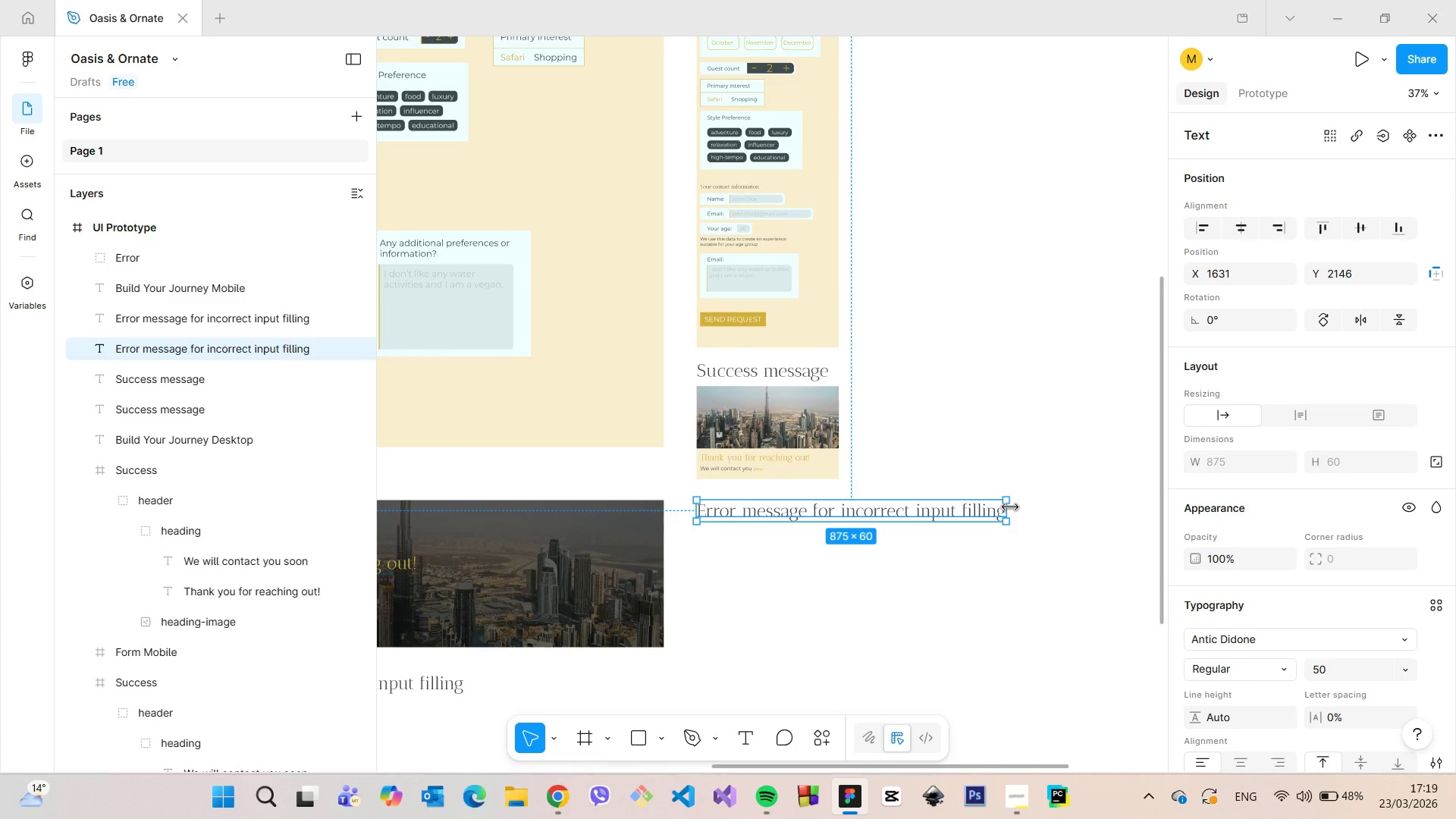 
left_click_drag(start_coordinate=[1010, 507], to_coordinate=[839, 512])
 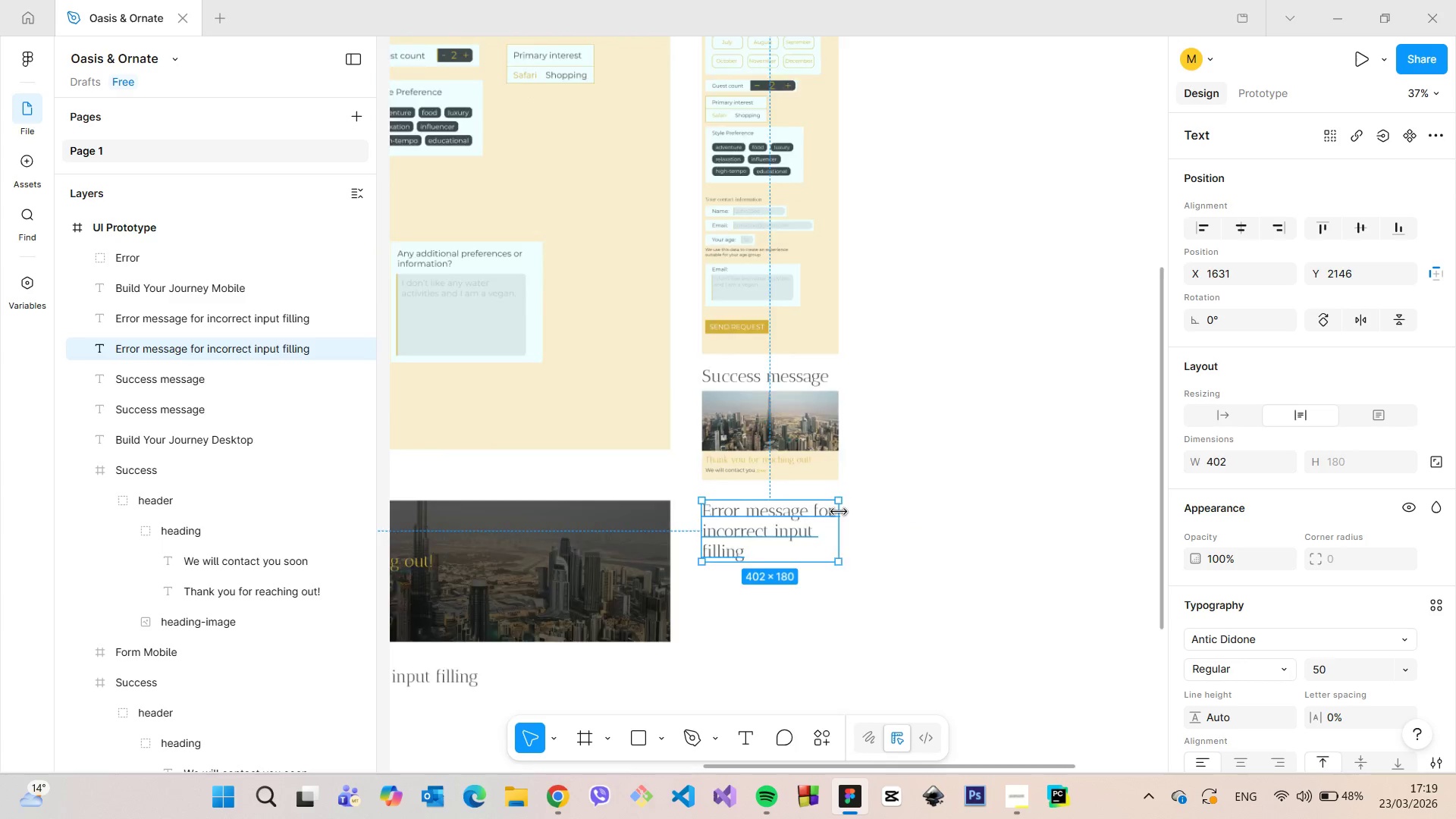 
scroll: coordinate [472, 644], scroll_direction: down, amount: 7.0
 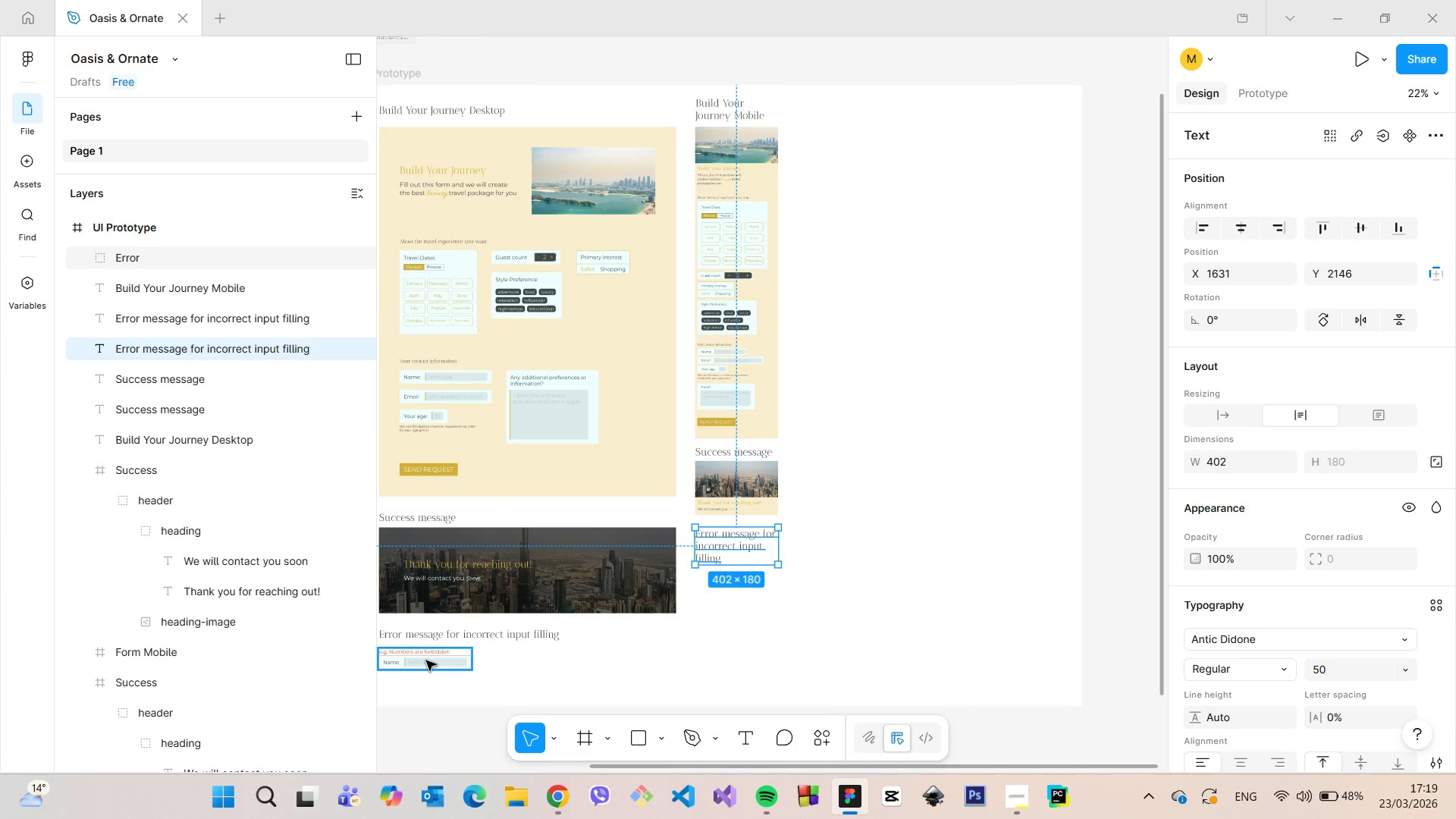 
left_click([426, 661])
 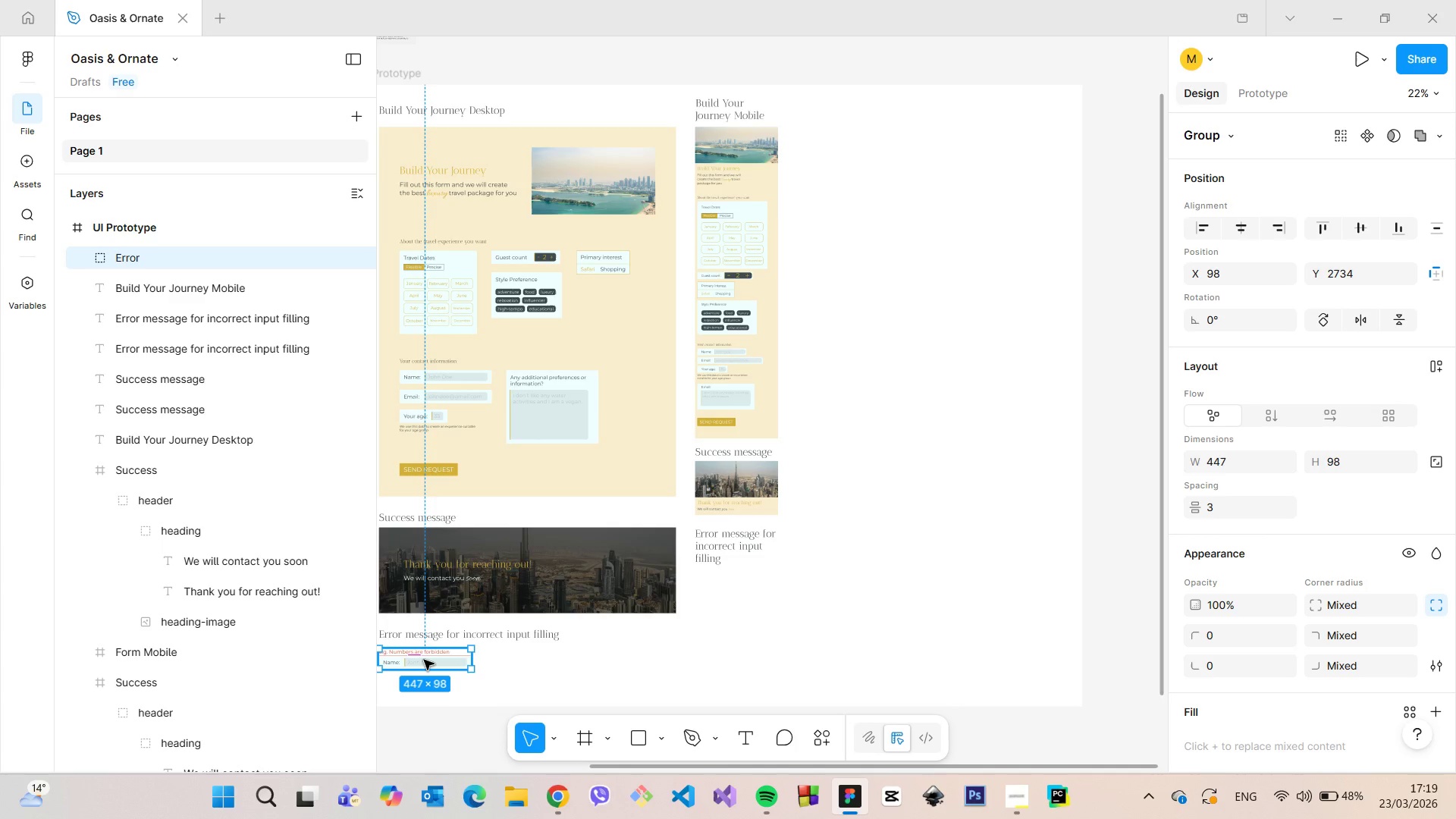 
left_click_drag(start_coordinate=[424, 660], to_coordinate=[740, 583])
 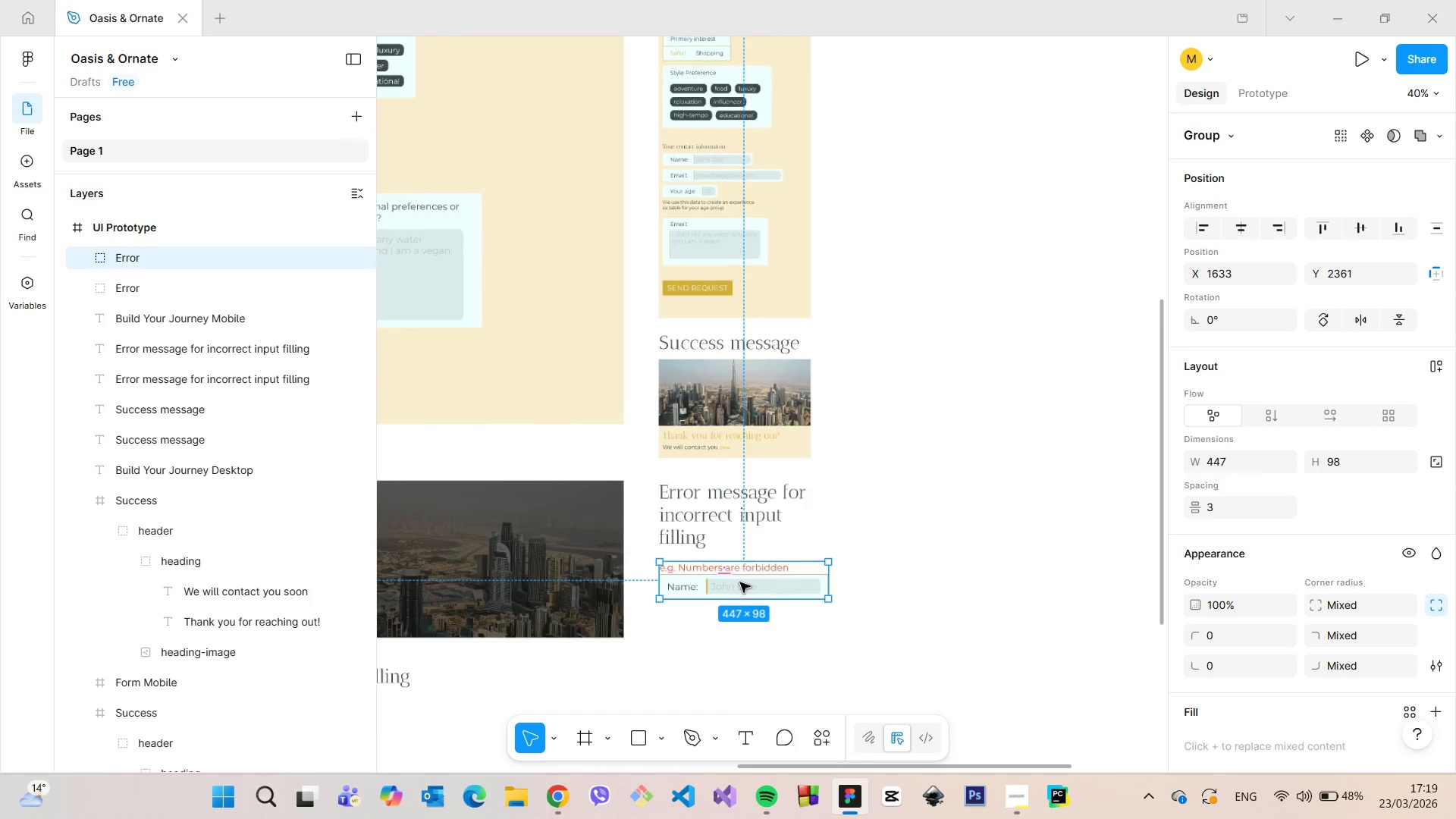 
hold_key(key=AltLeft, duration=1.51)
 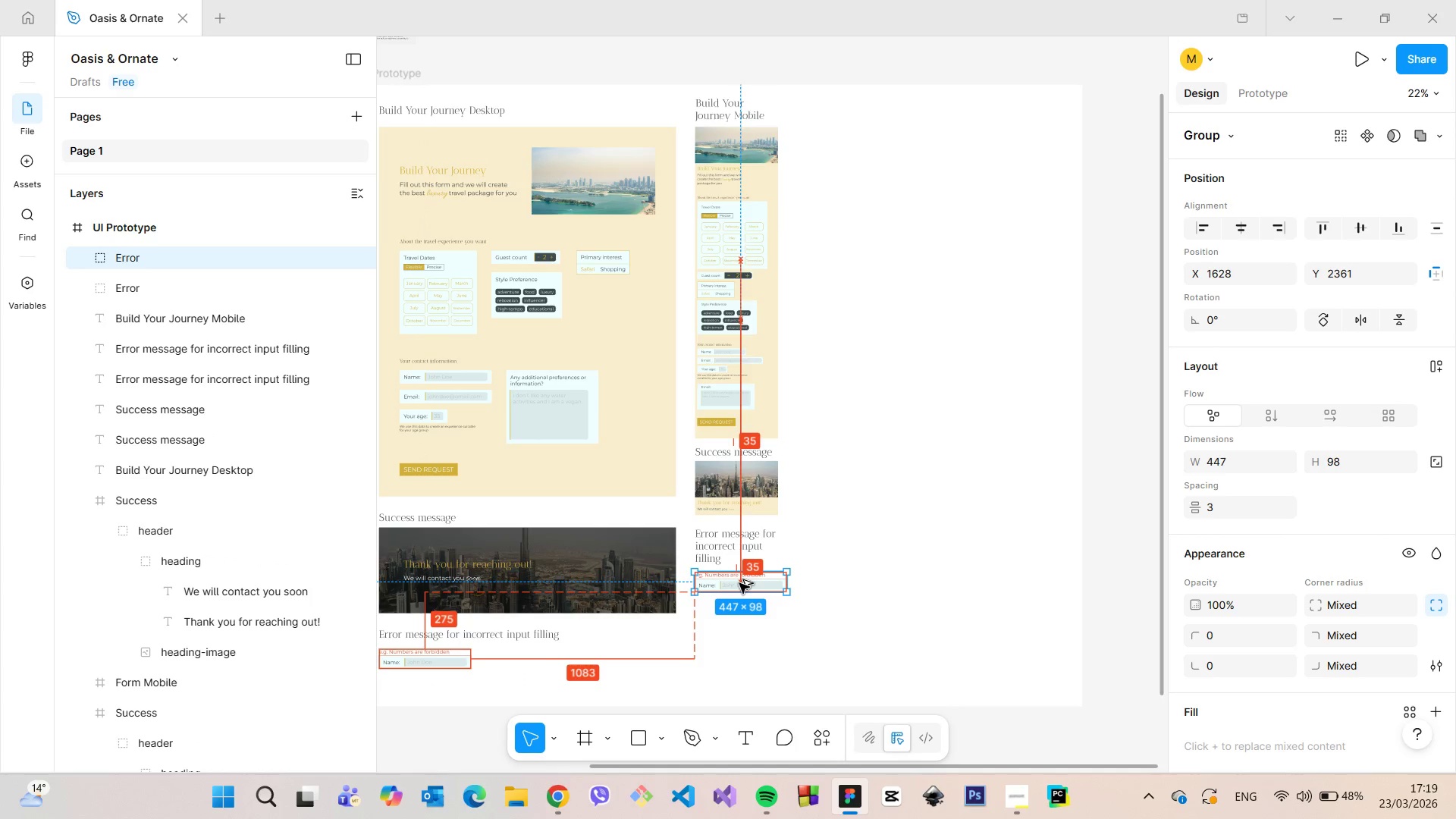 
hold_key(key=AltLeft, duration=1.5)
 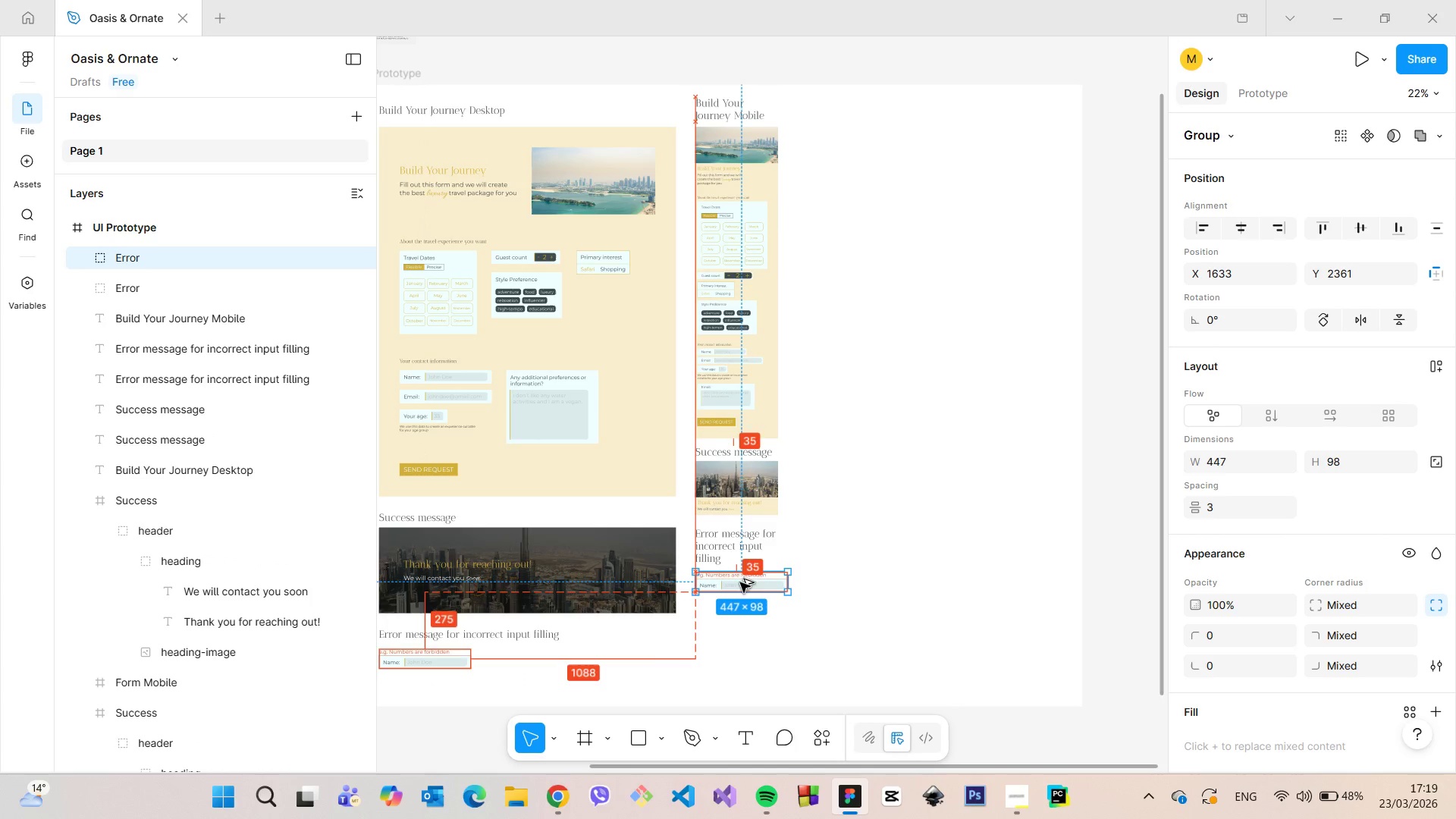 
hold_key(key=AltLeft, duration=0.72)
 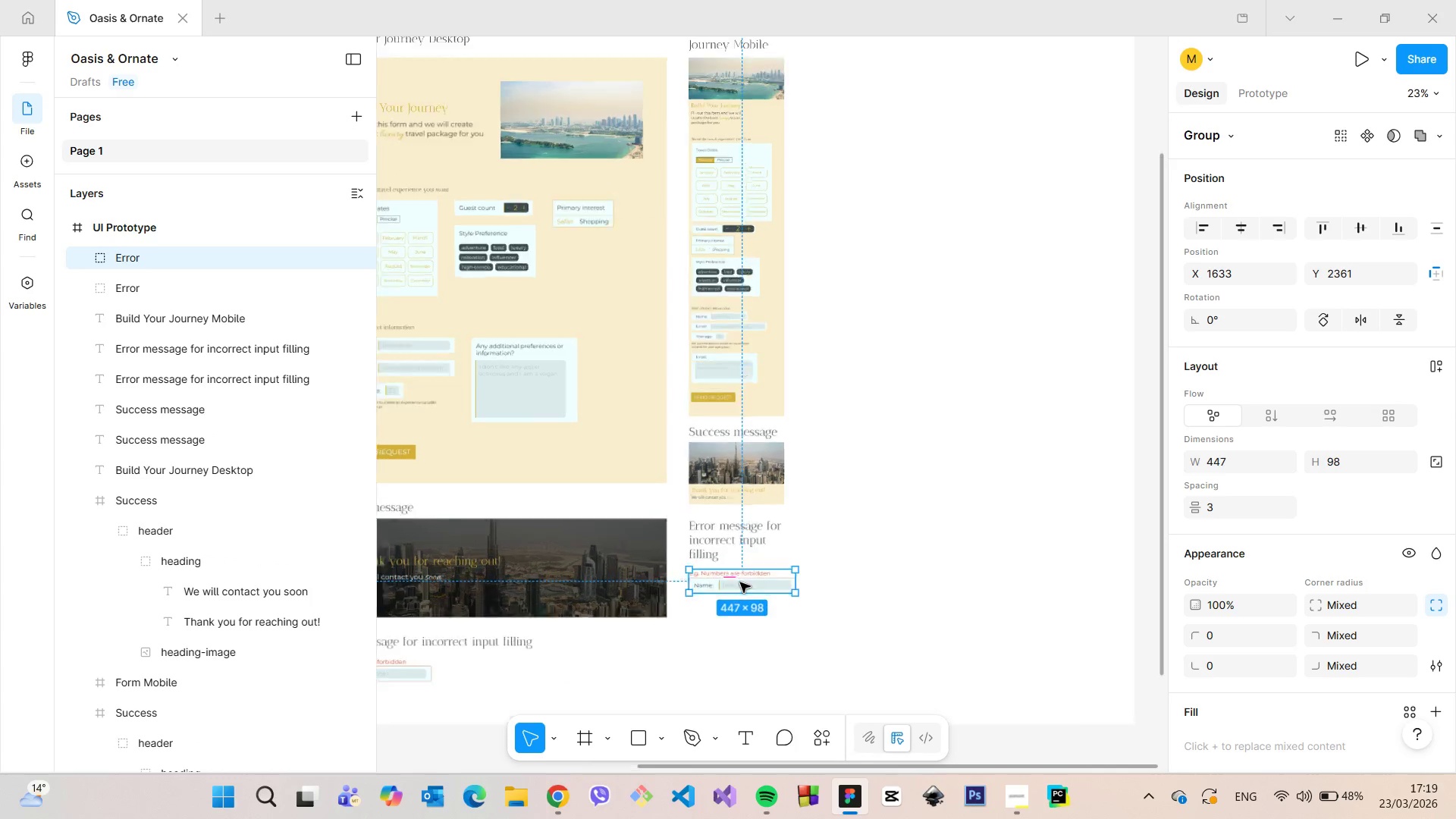 
scroll: coordinate [741, 585], scroll_direction: up, amount: 13.0
 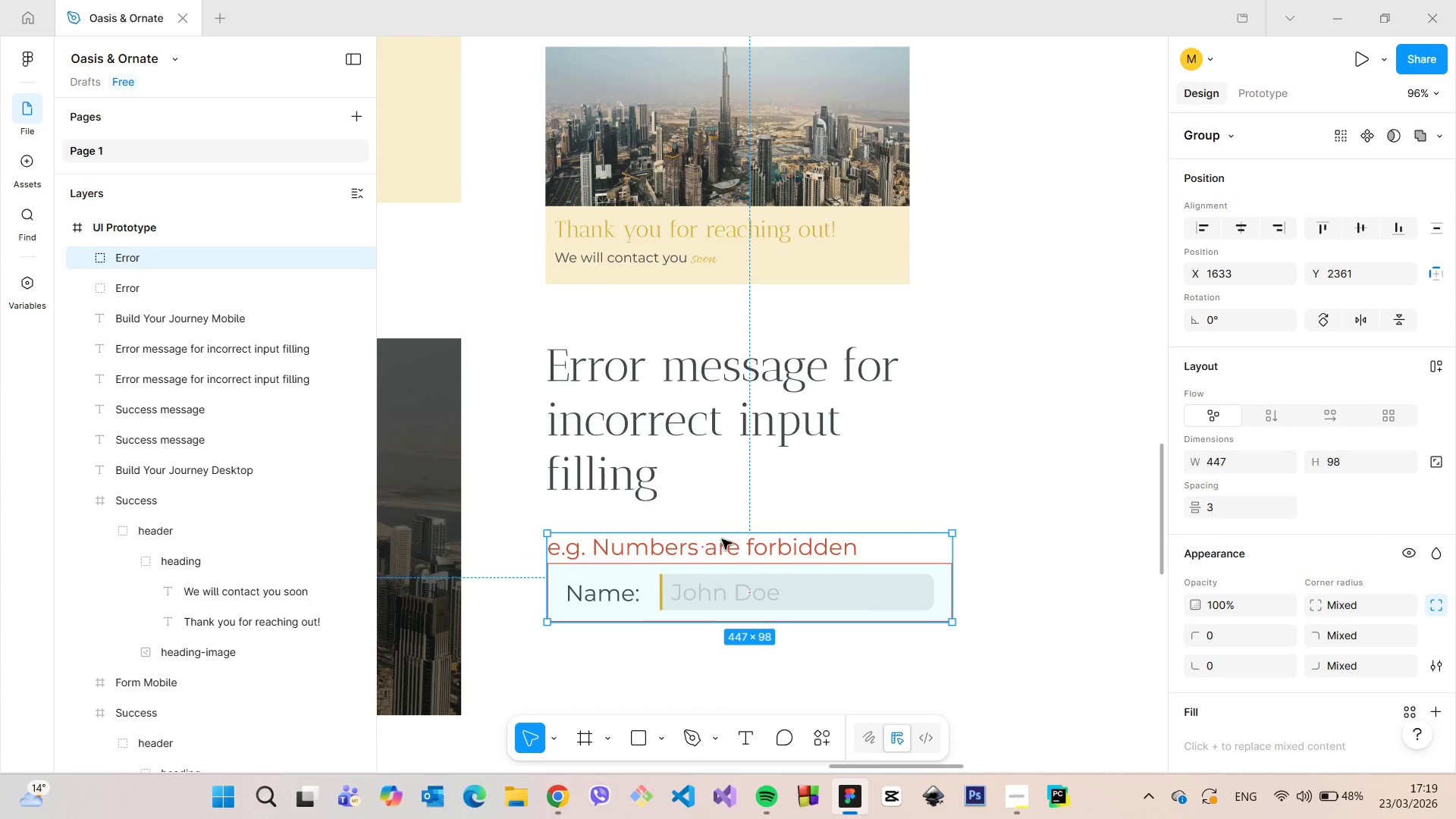 
double_click([722, 551])
 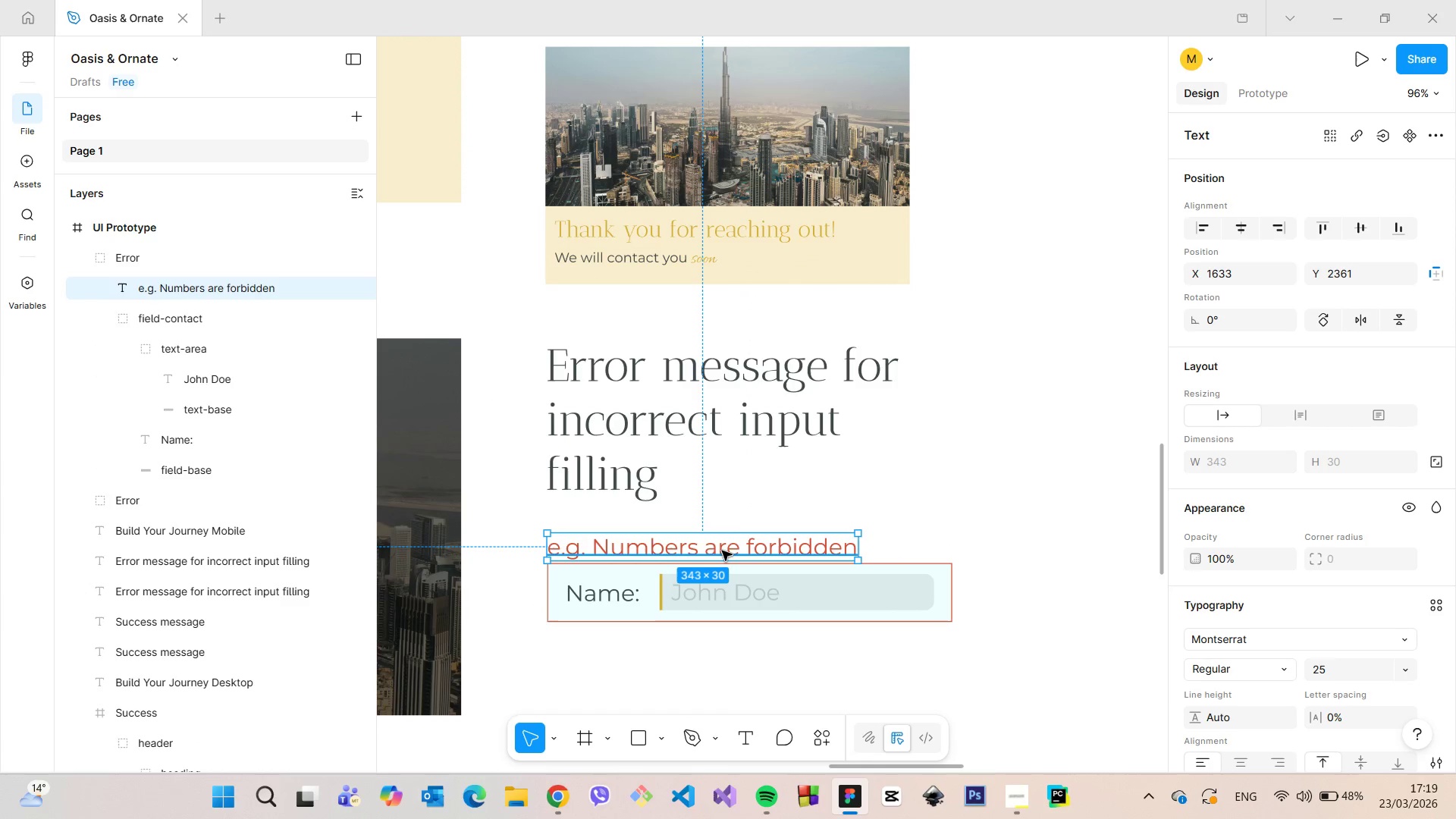 
double_click([722, 551])
 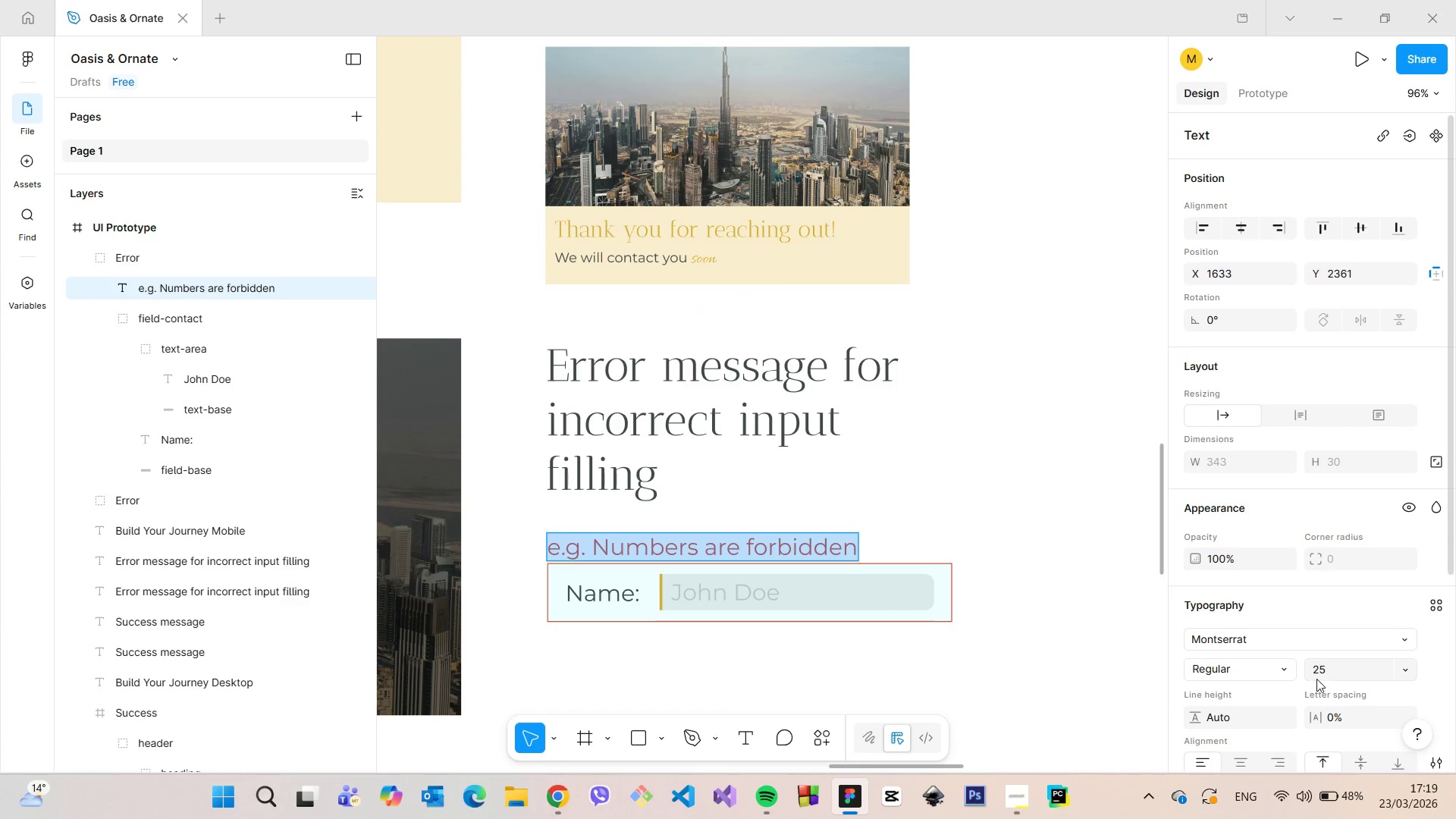 
left_click([1328, 673])
 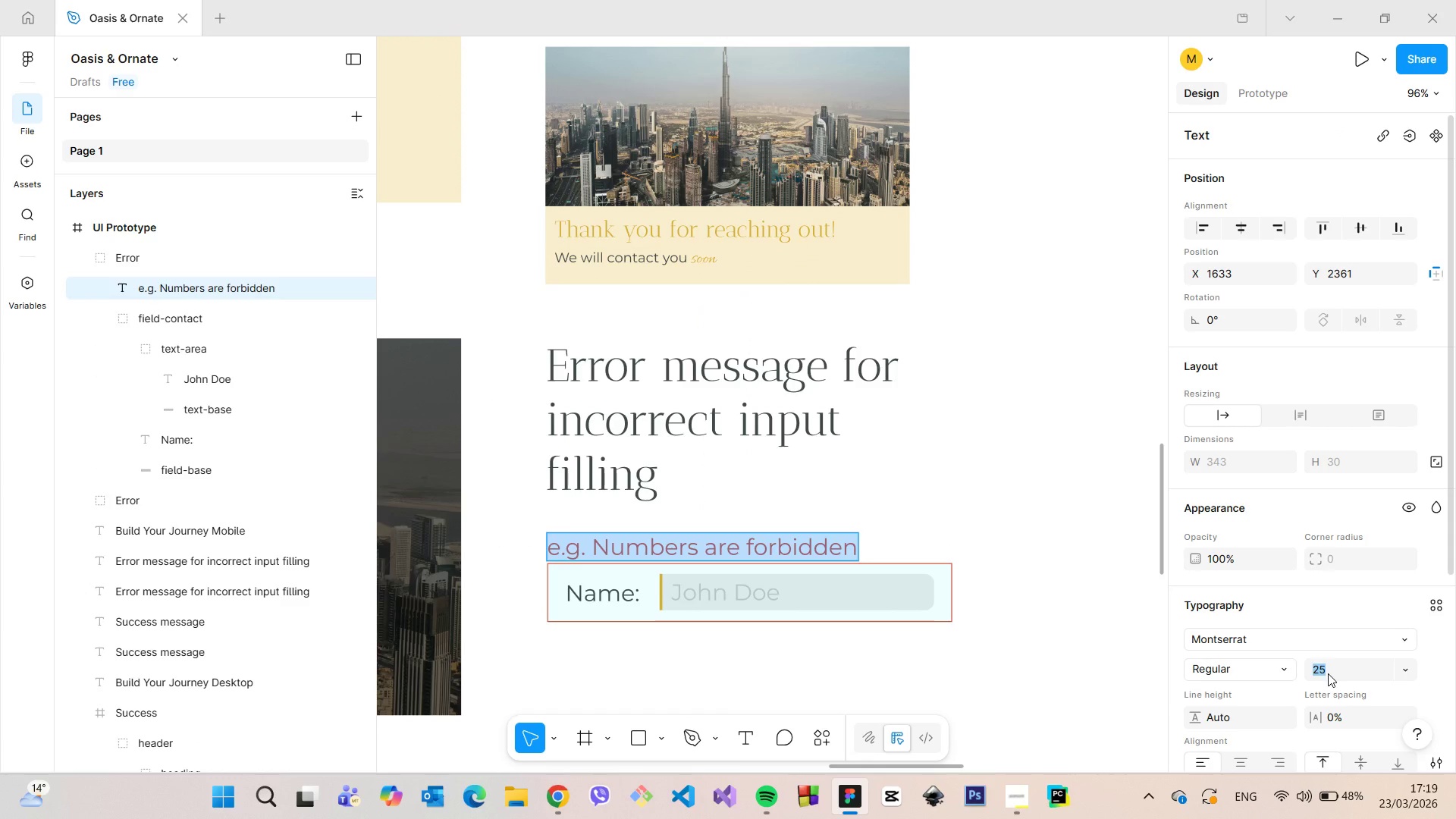 
type(15)
 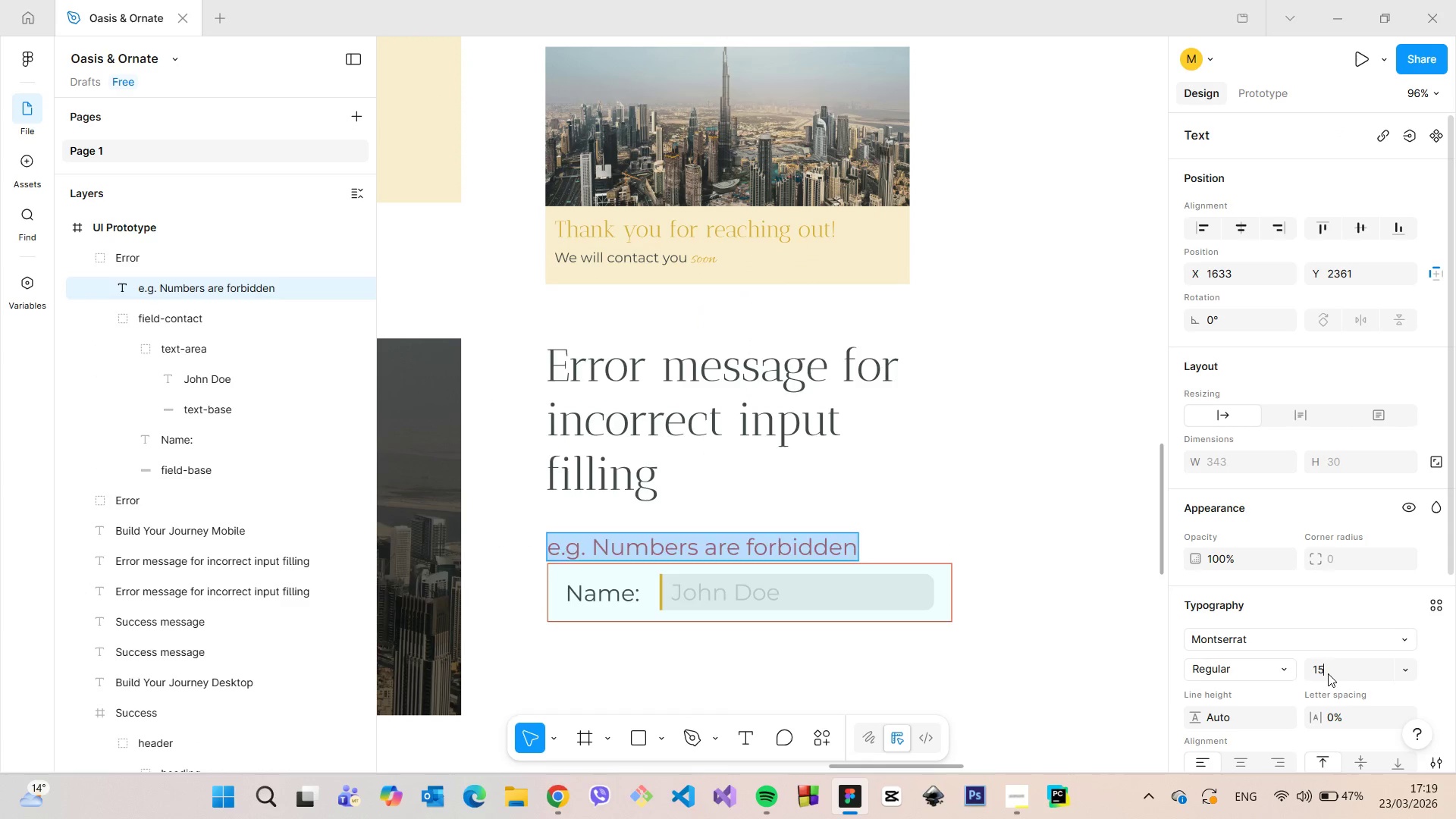 
key(Enter)
 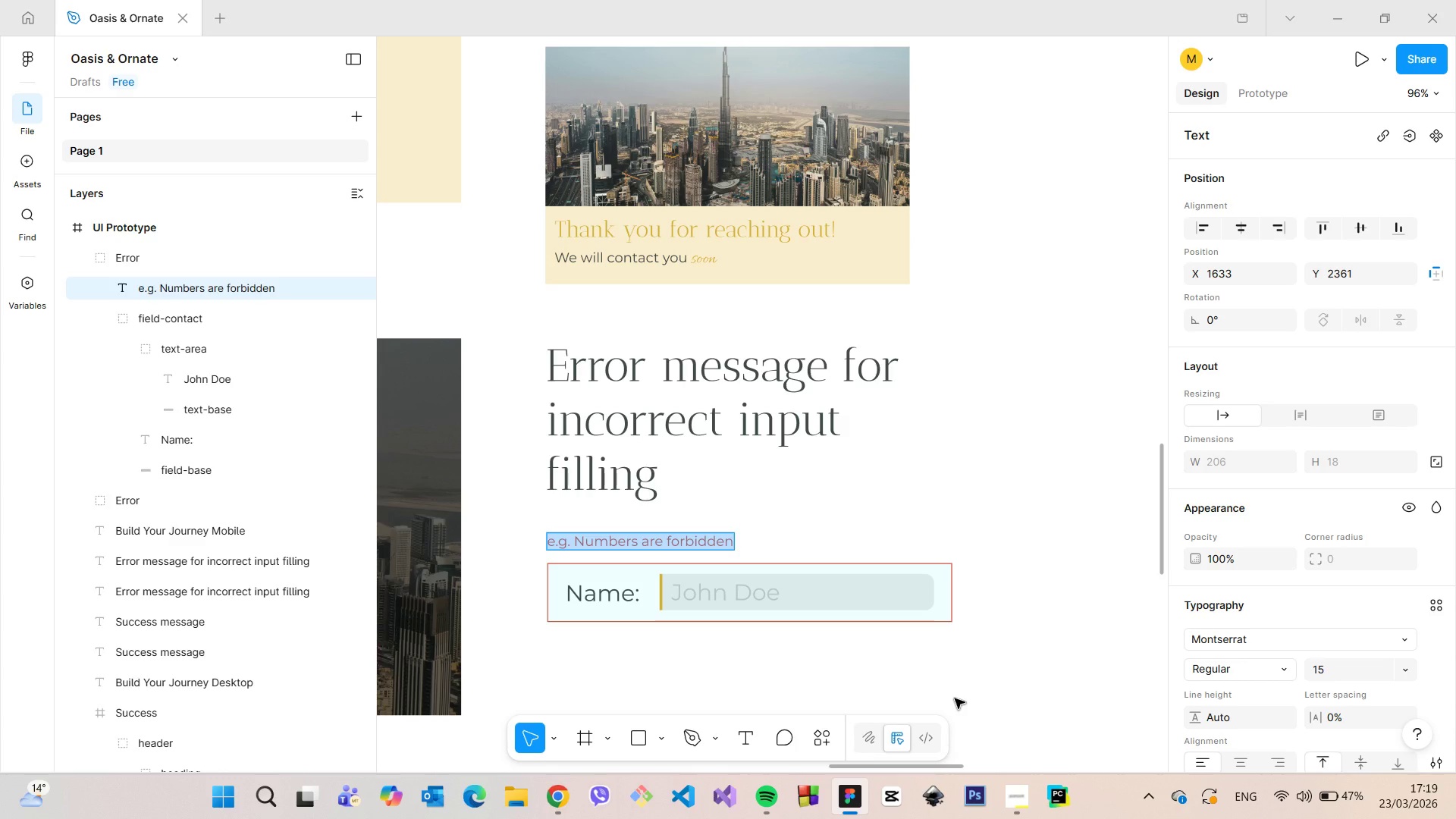 
wait(10.2)
 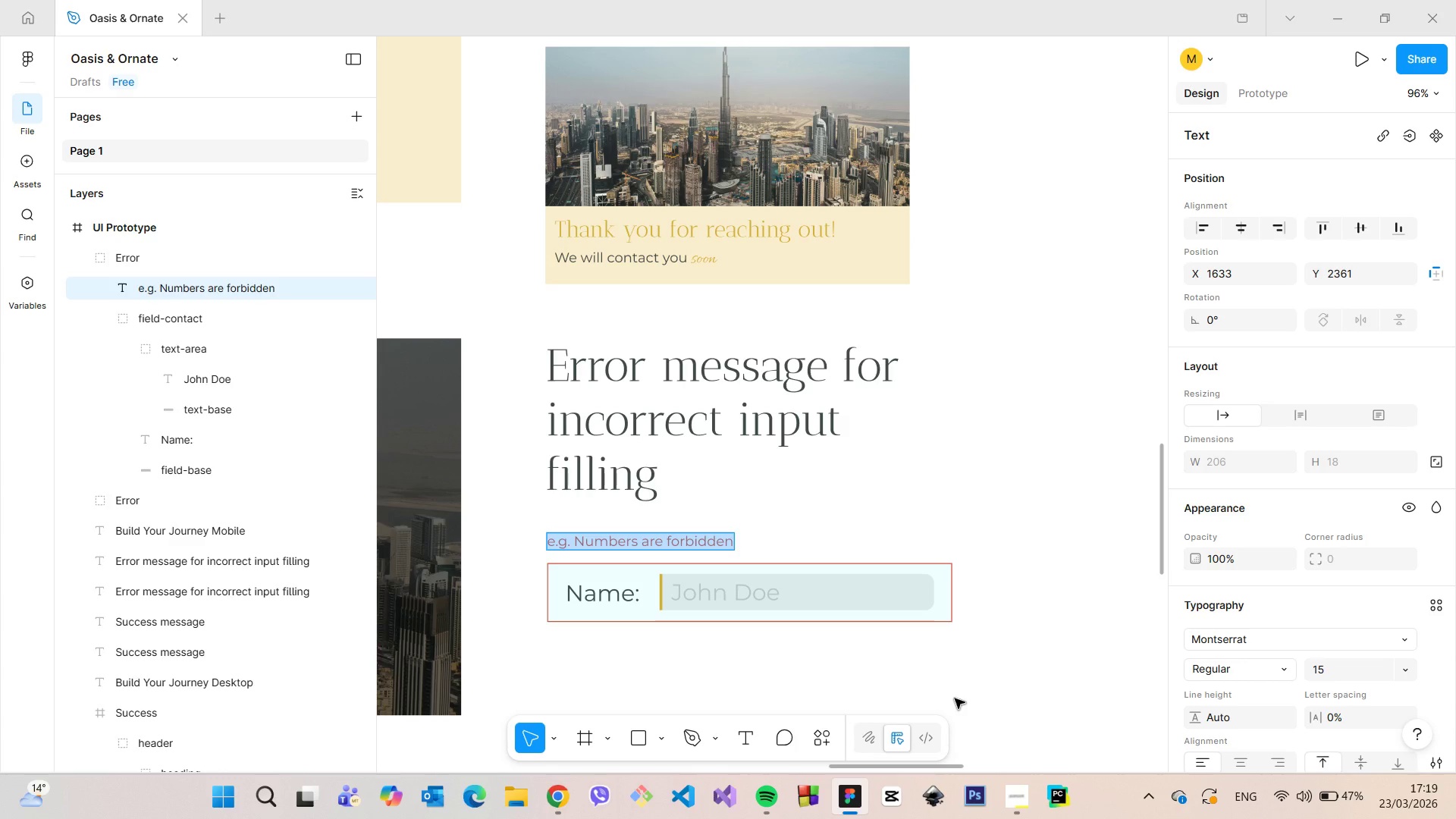 
double_click([617, 592])
 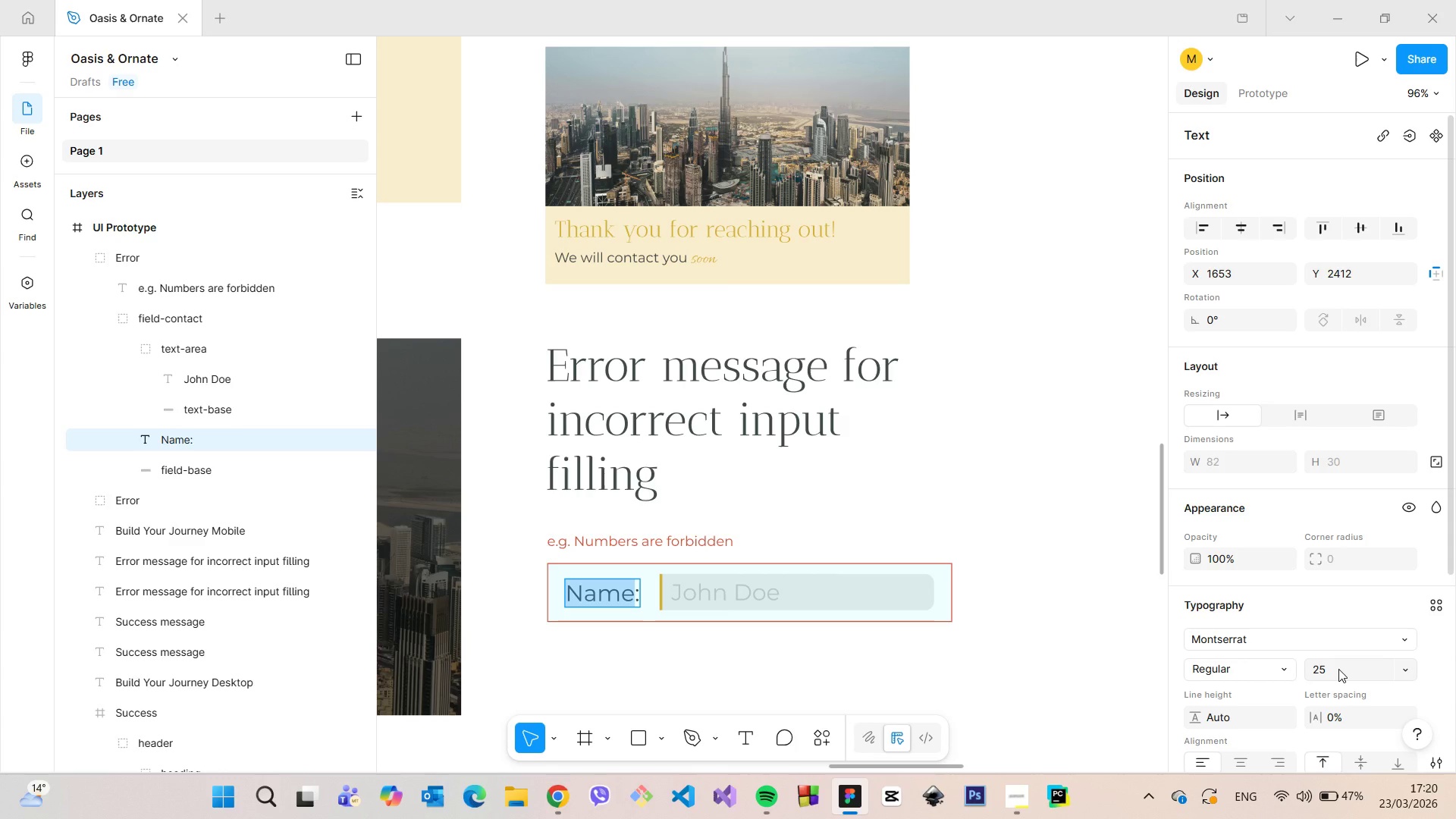 
wait(13.78)
 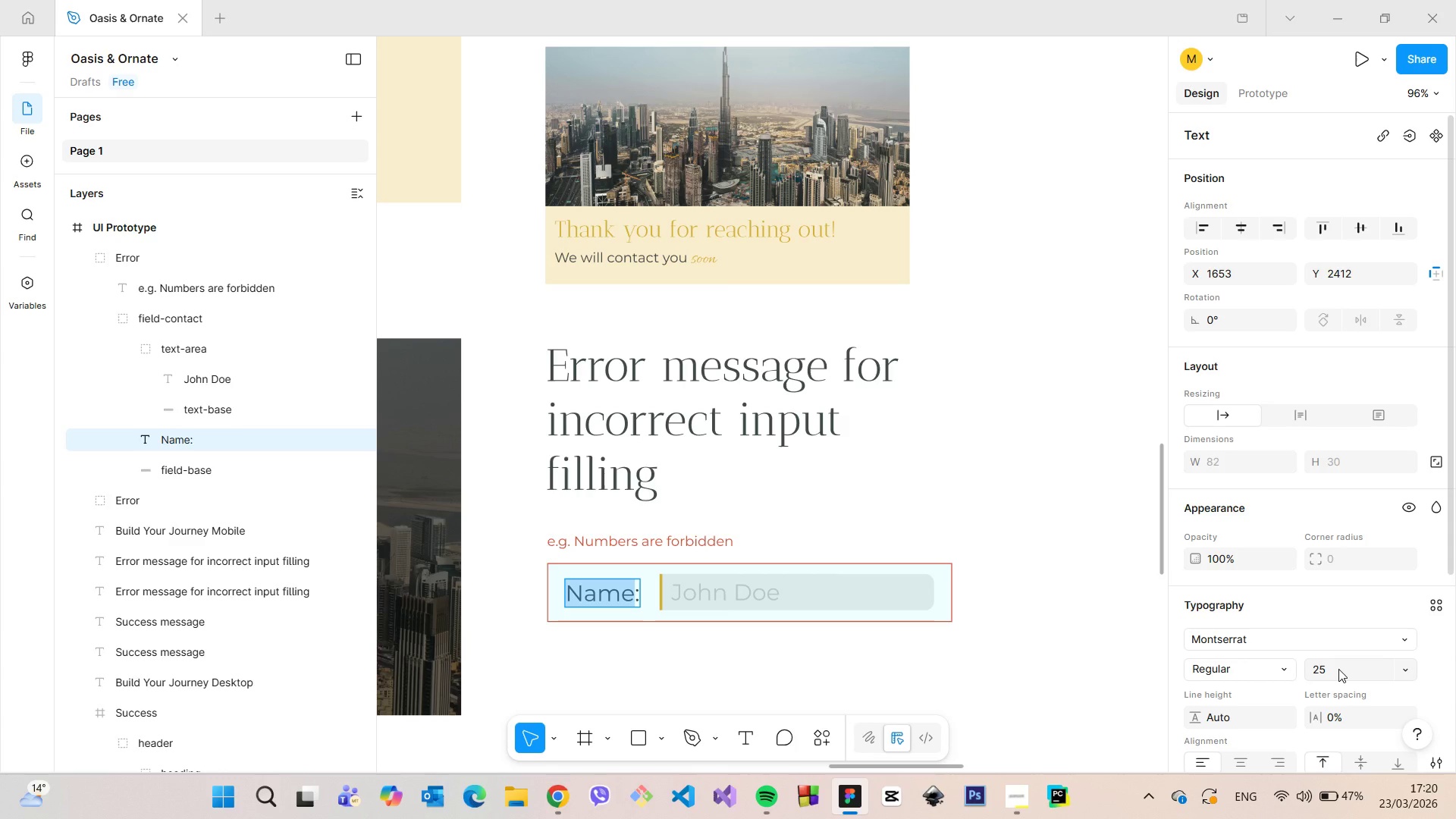 
double_click([1338, 669])
 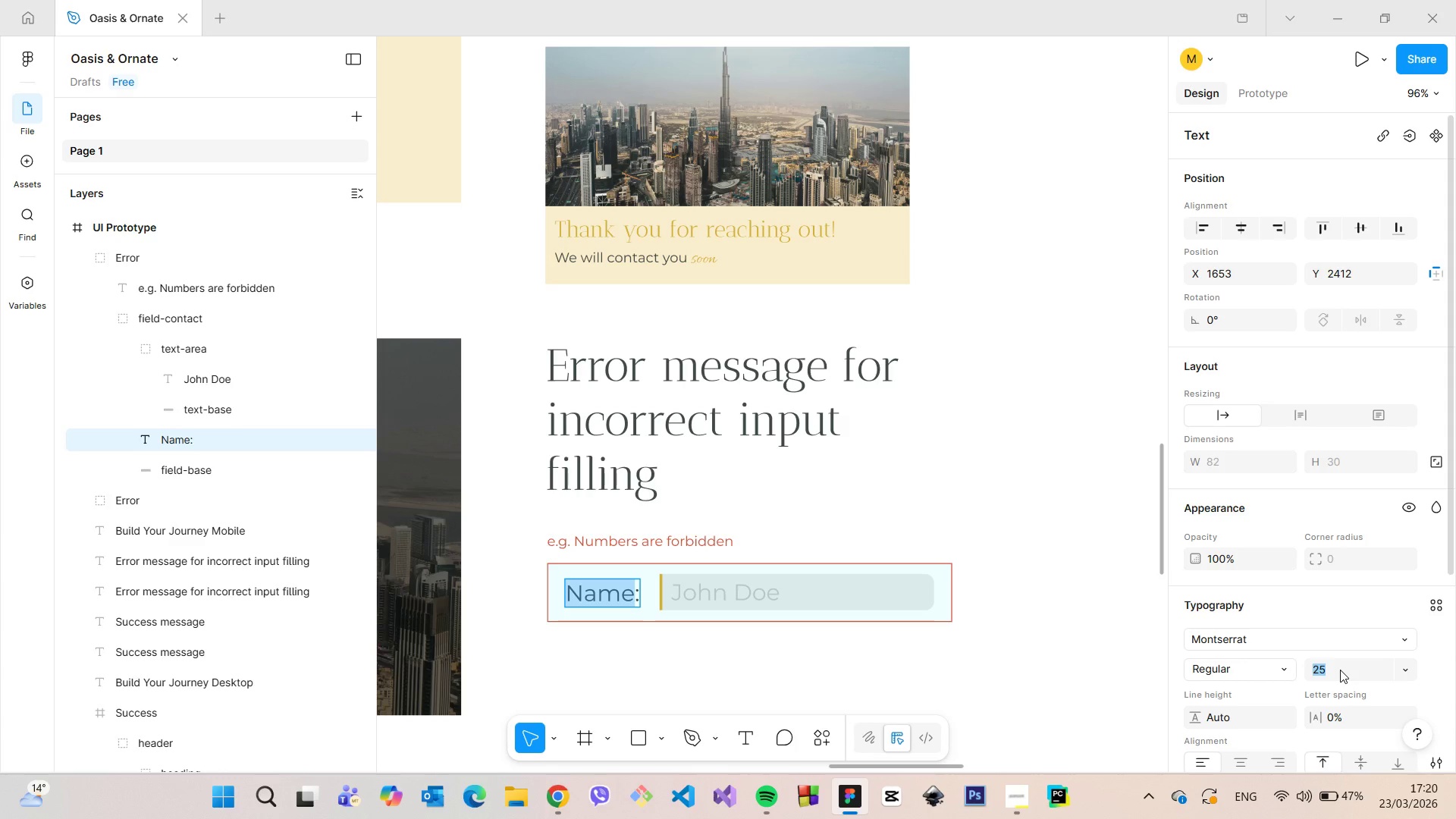 
type(15)
 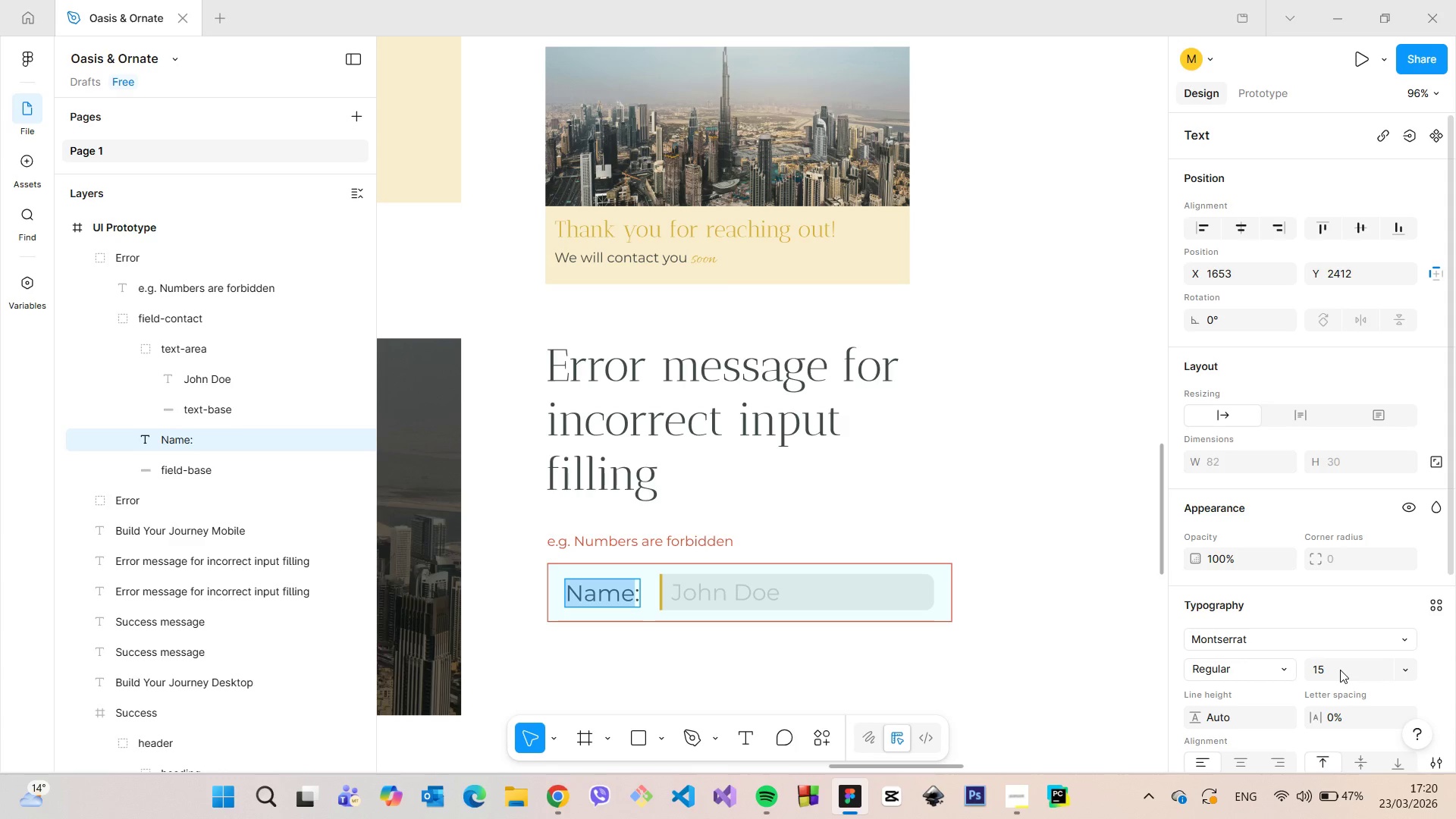 
key(Enter)
 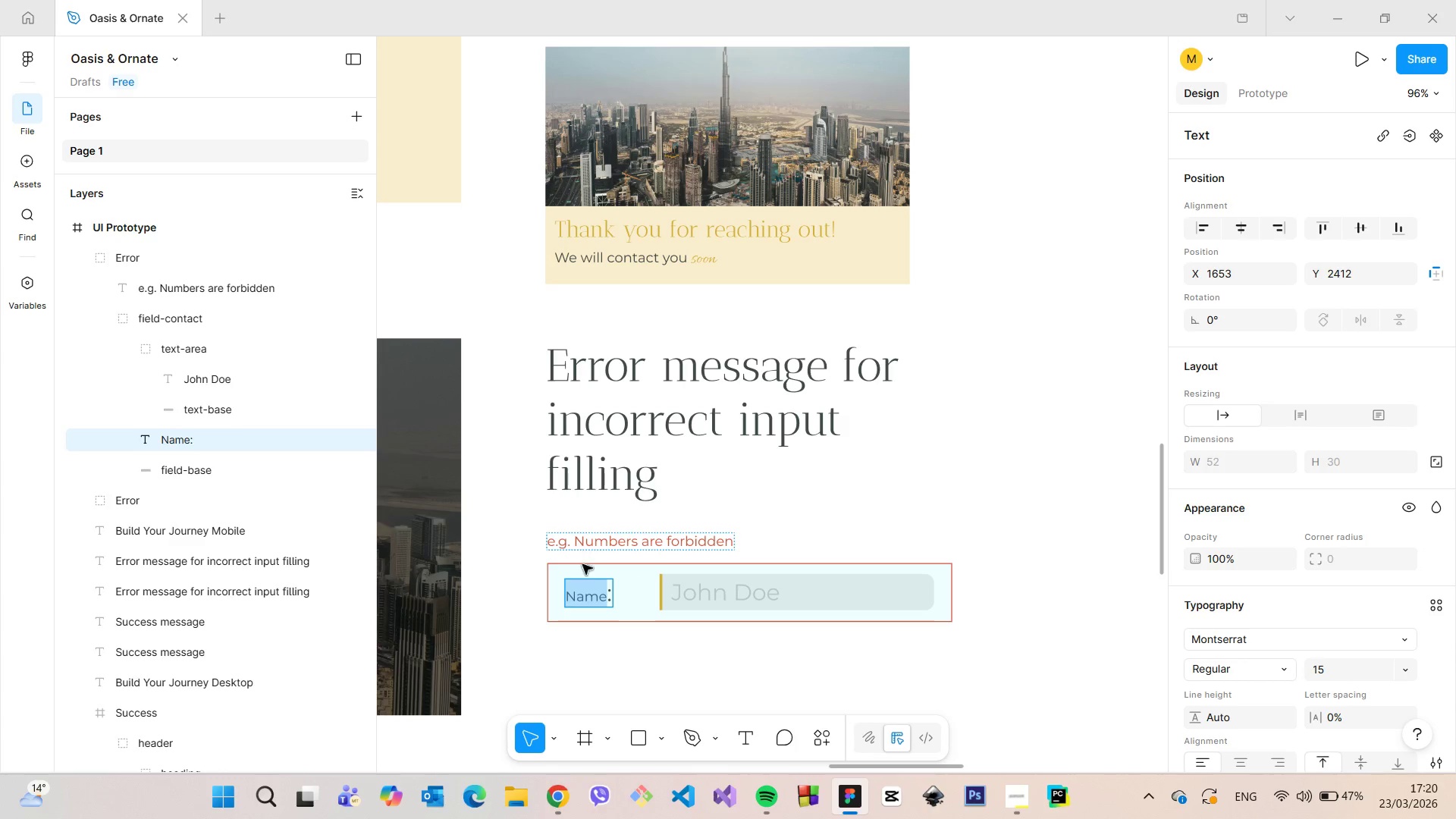 
left_click_drag(start_coordinate=[609, 593], to_coordinate=[616, 595])
 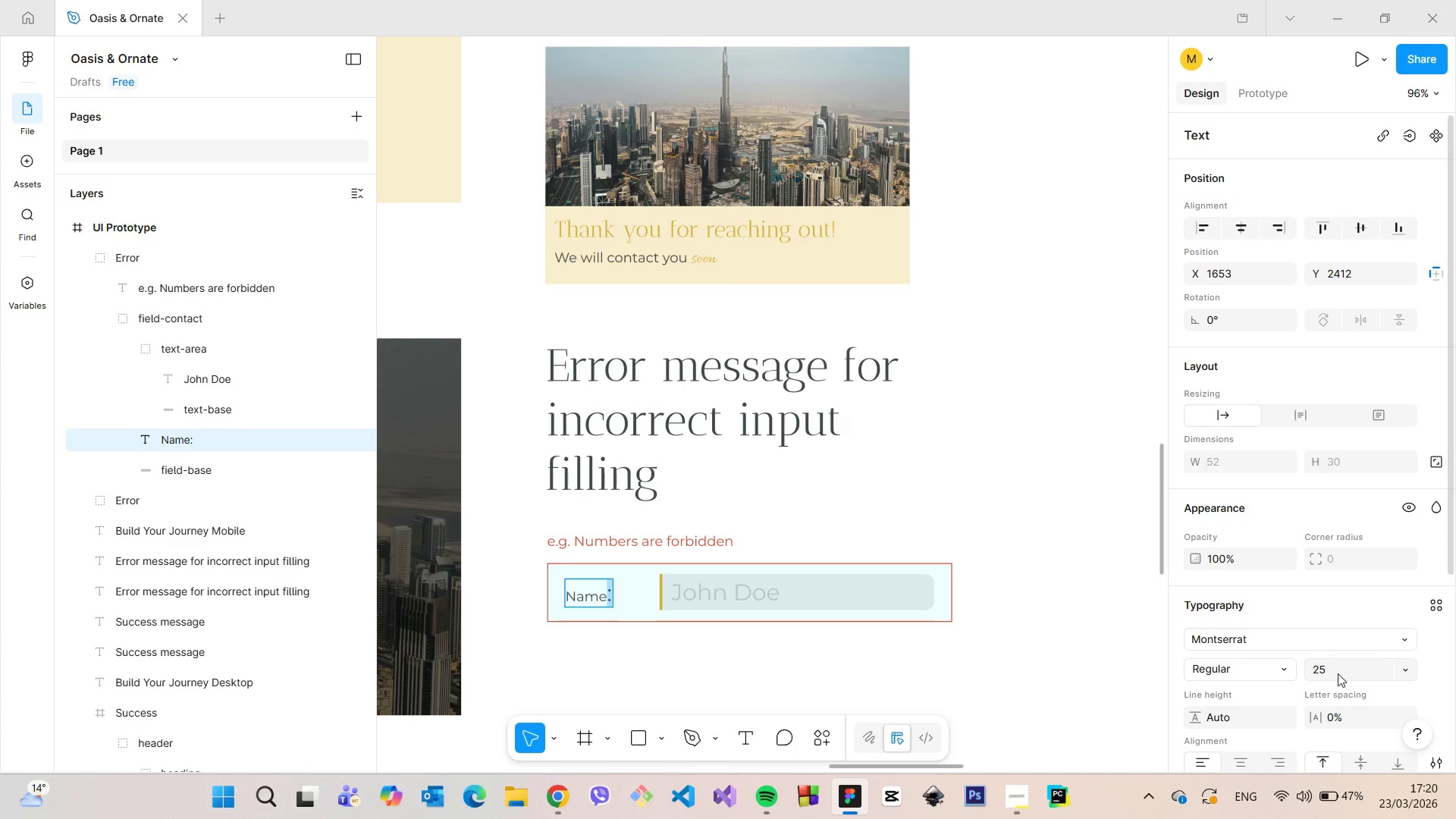 
left_click([1336, 675])
 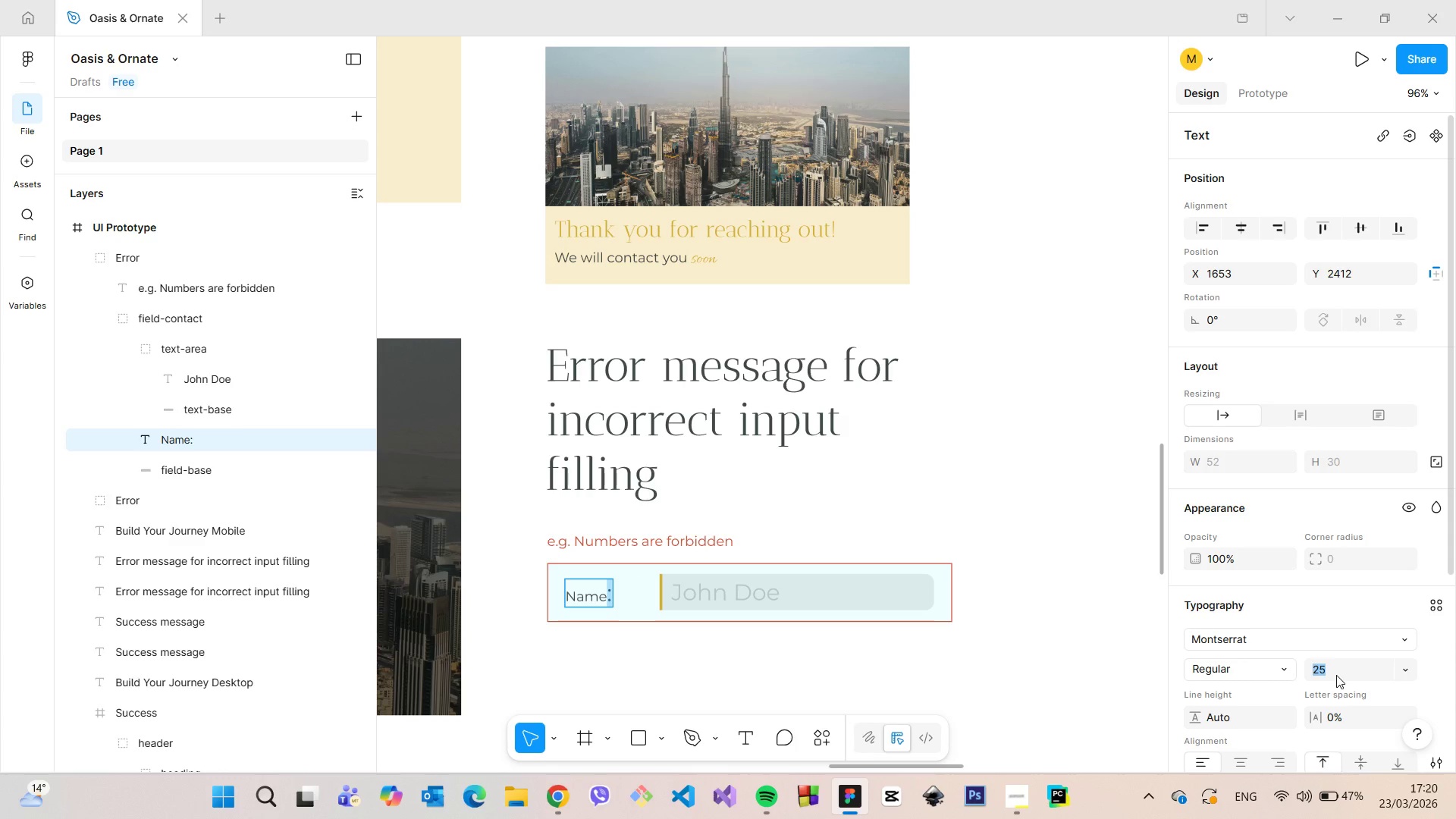 
type(15)
 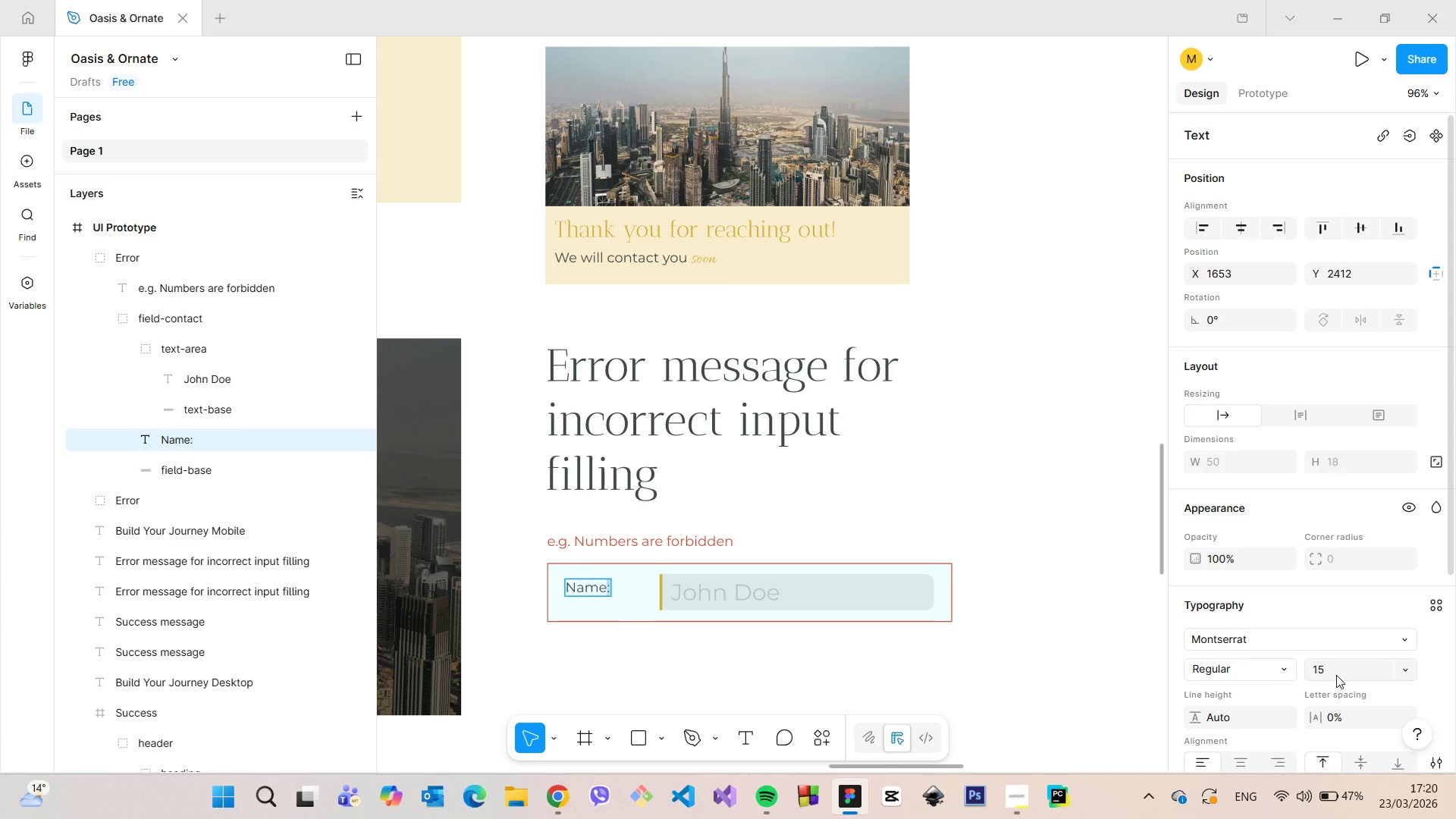 
key(Enter)
 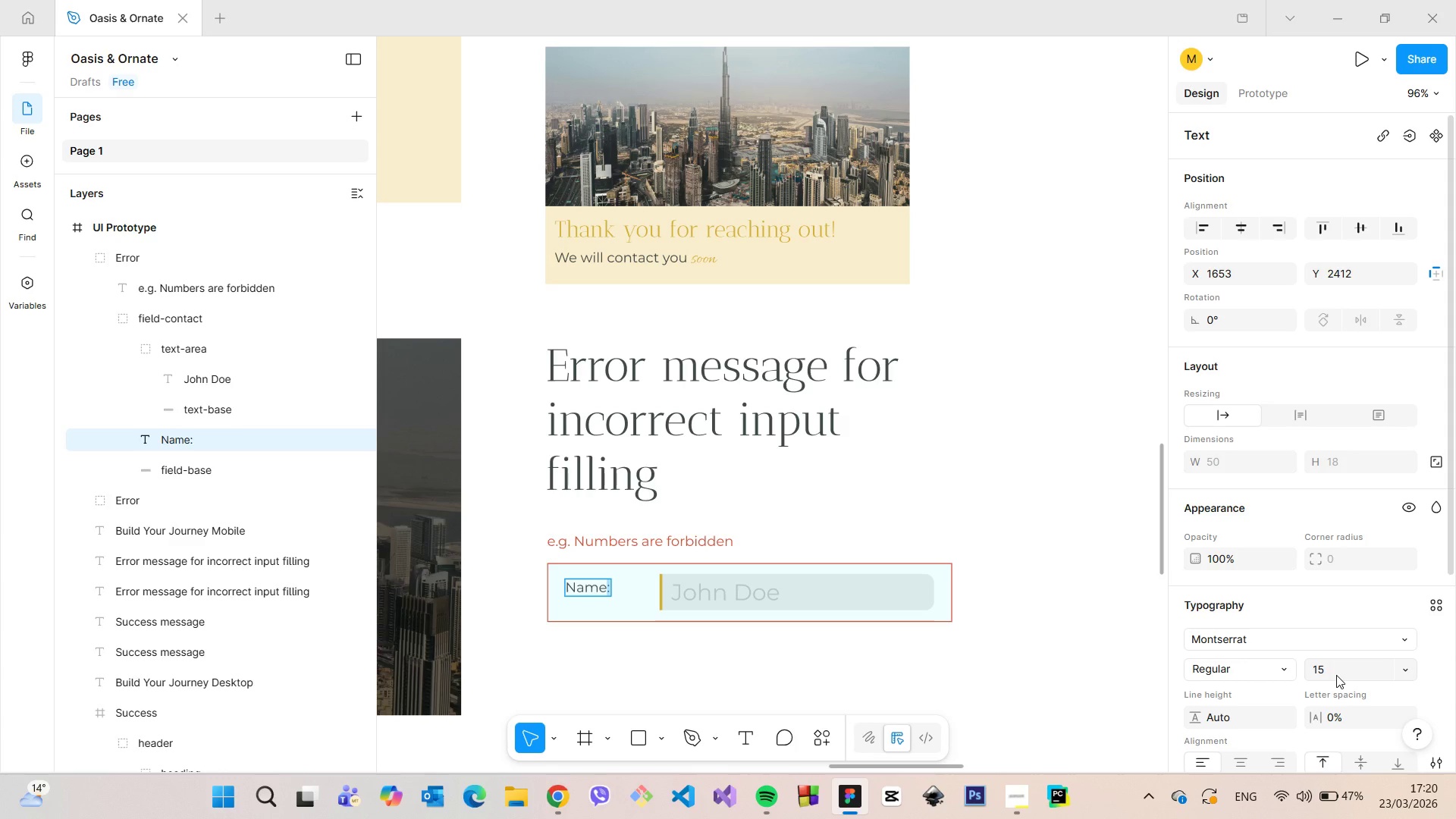 
wait(11.3)
 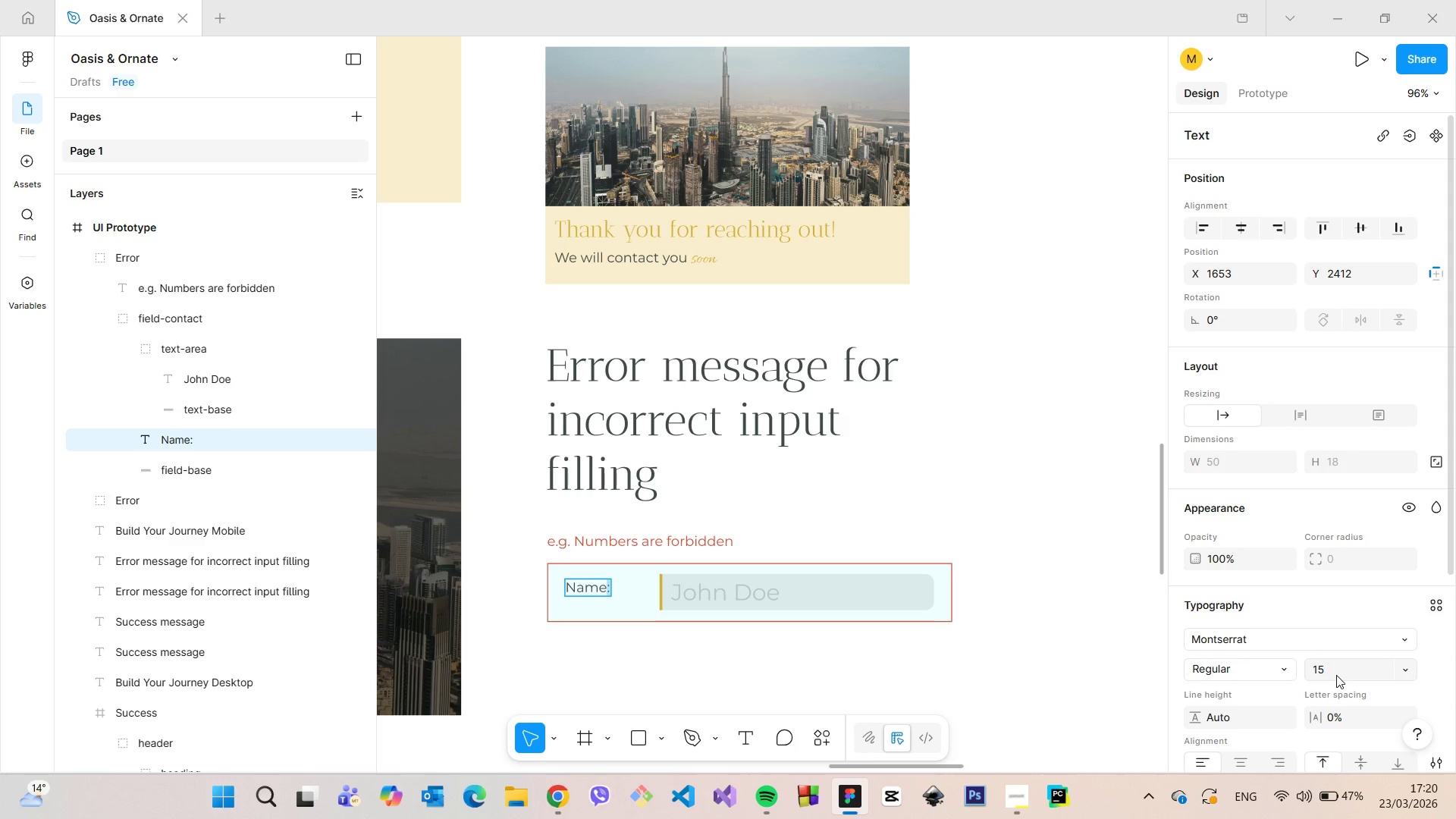 
double_click([745, 595])
 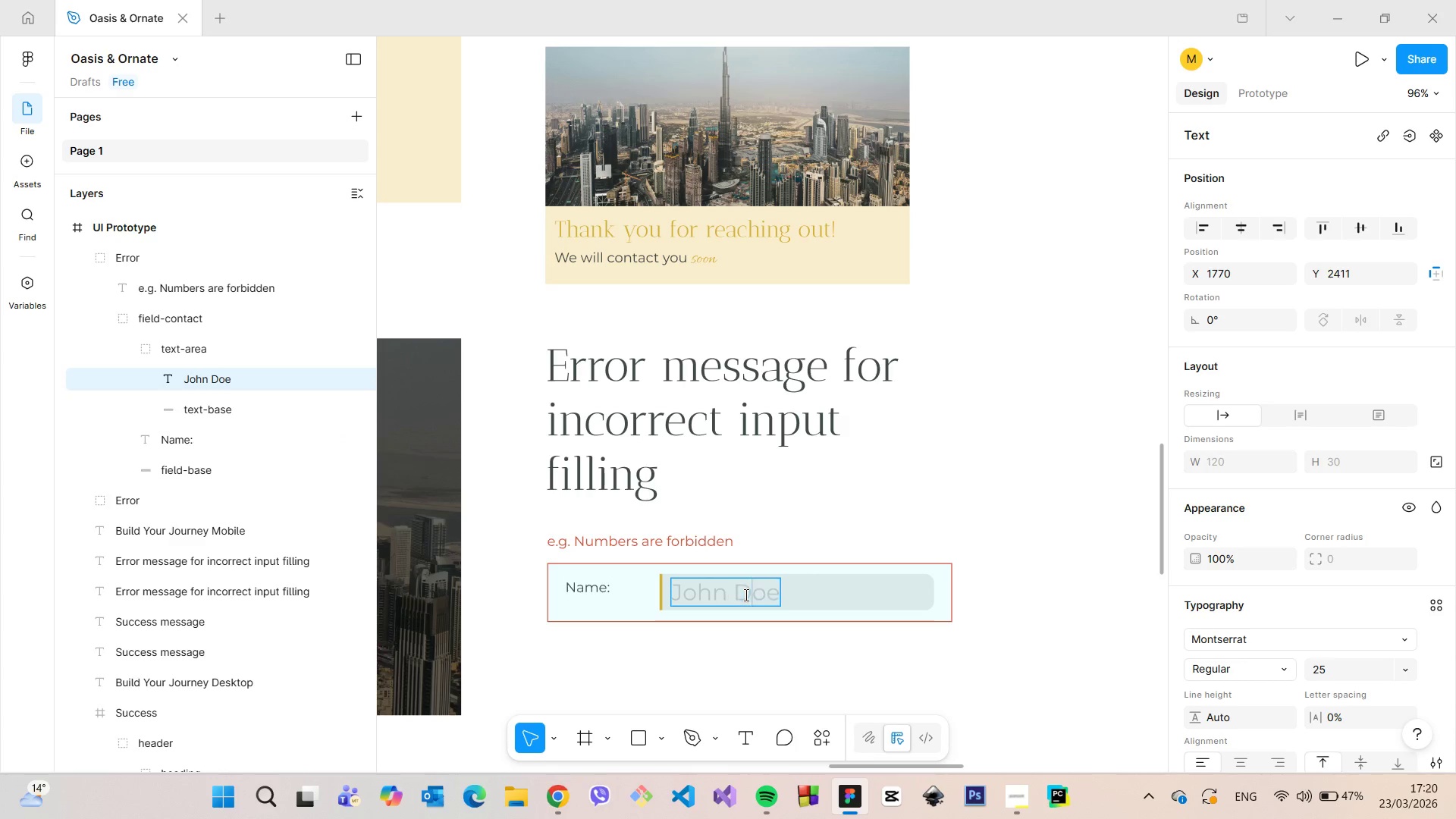 
double_click([745, 595])
 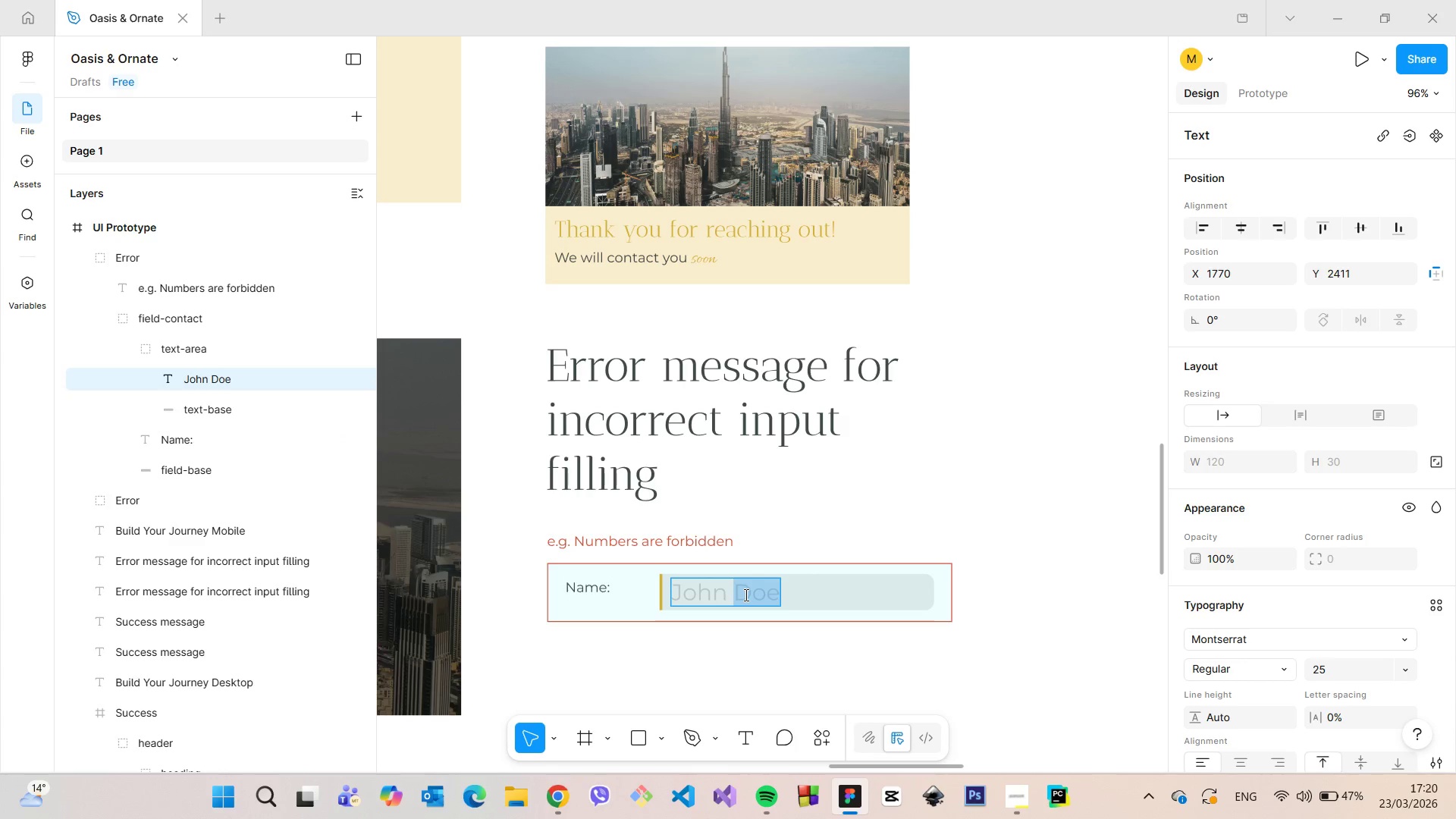 
triple_click([745, 595])
 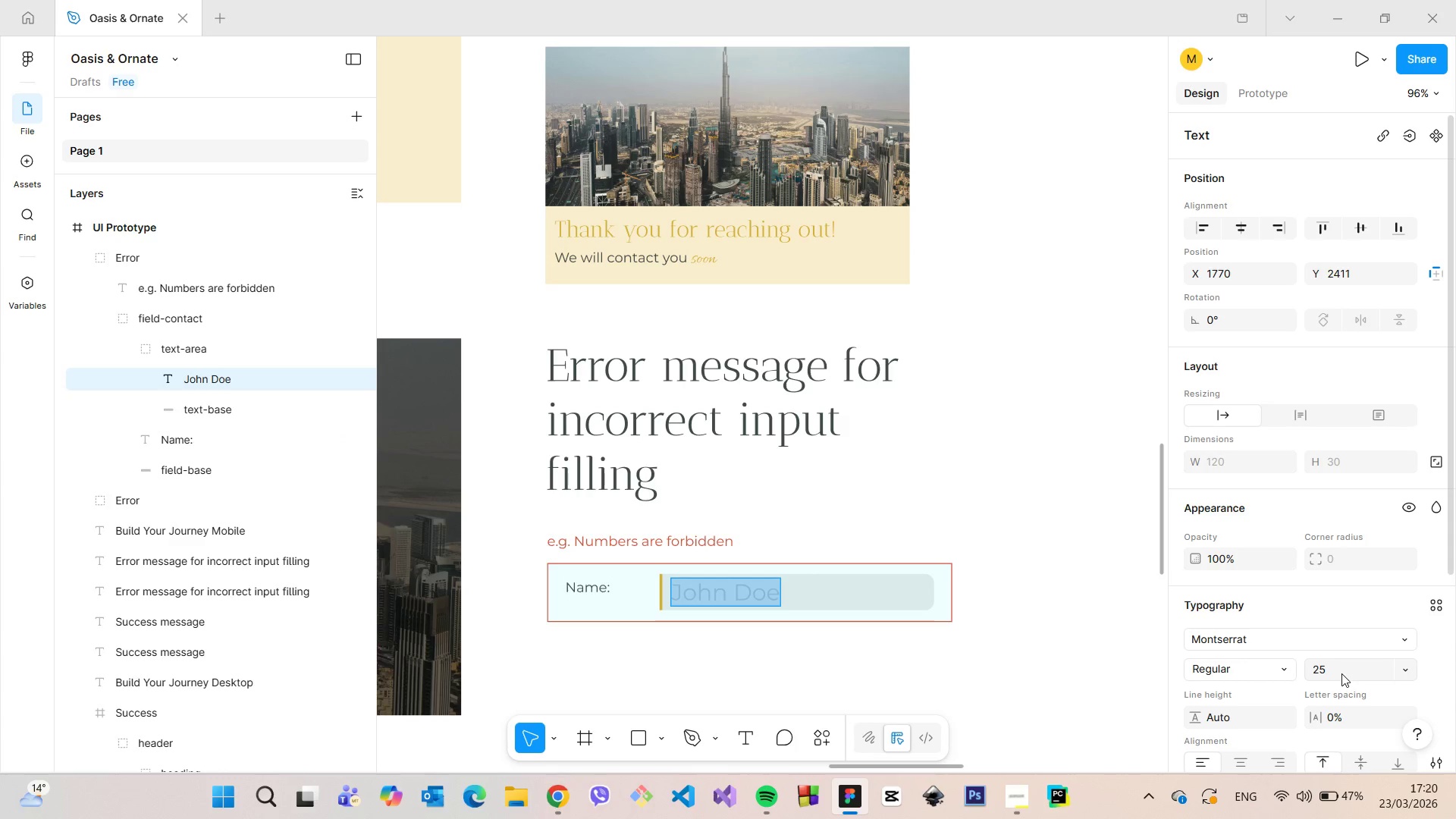 
left_click([1341, 673])
 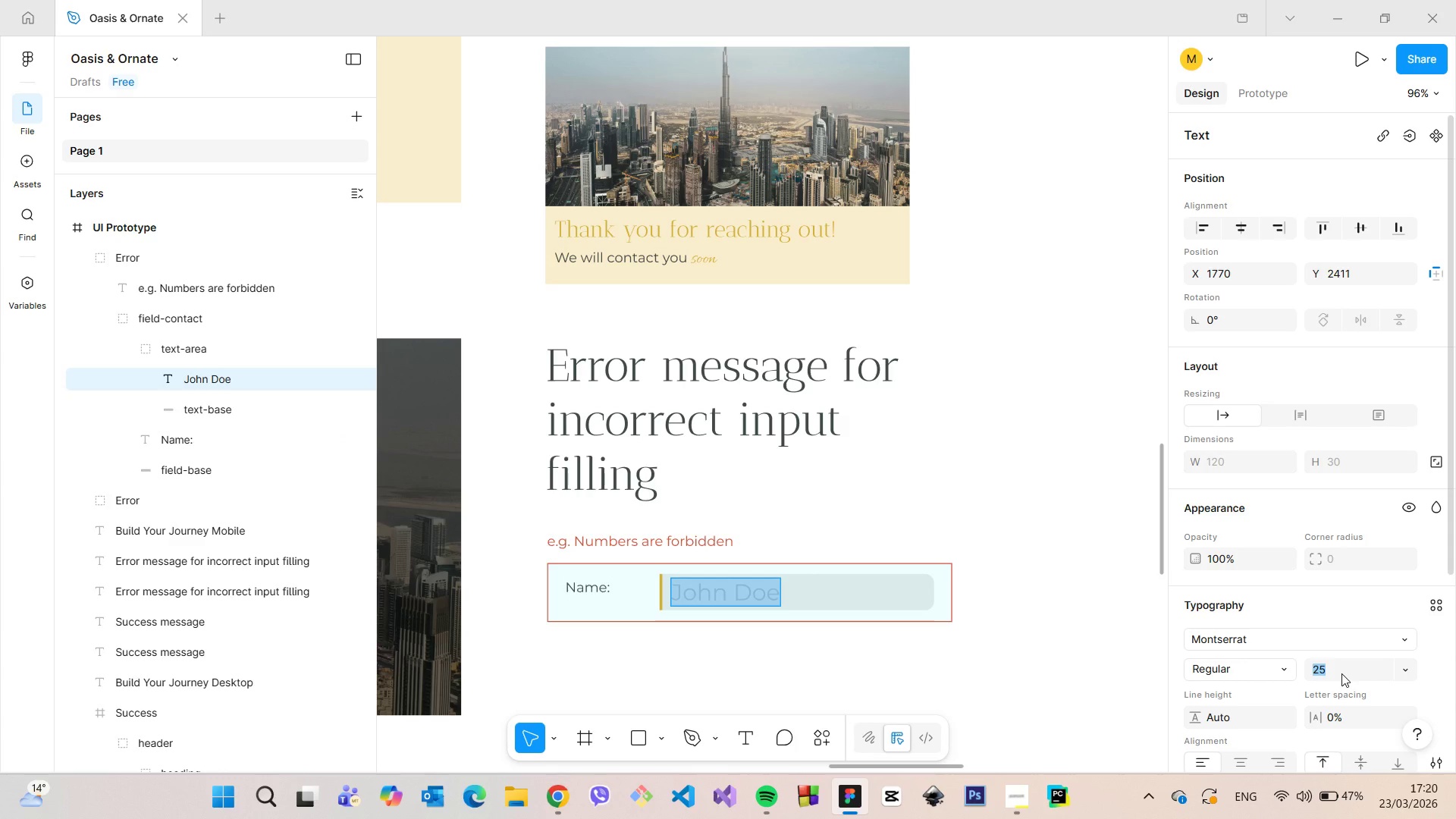 
wait(6.34)
 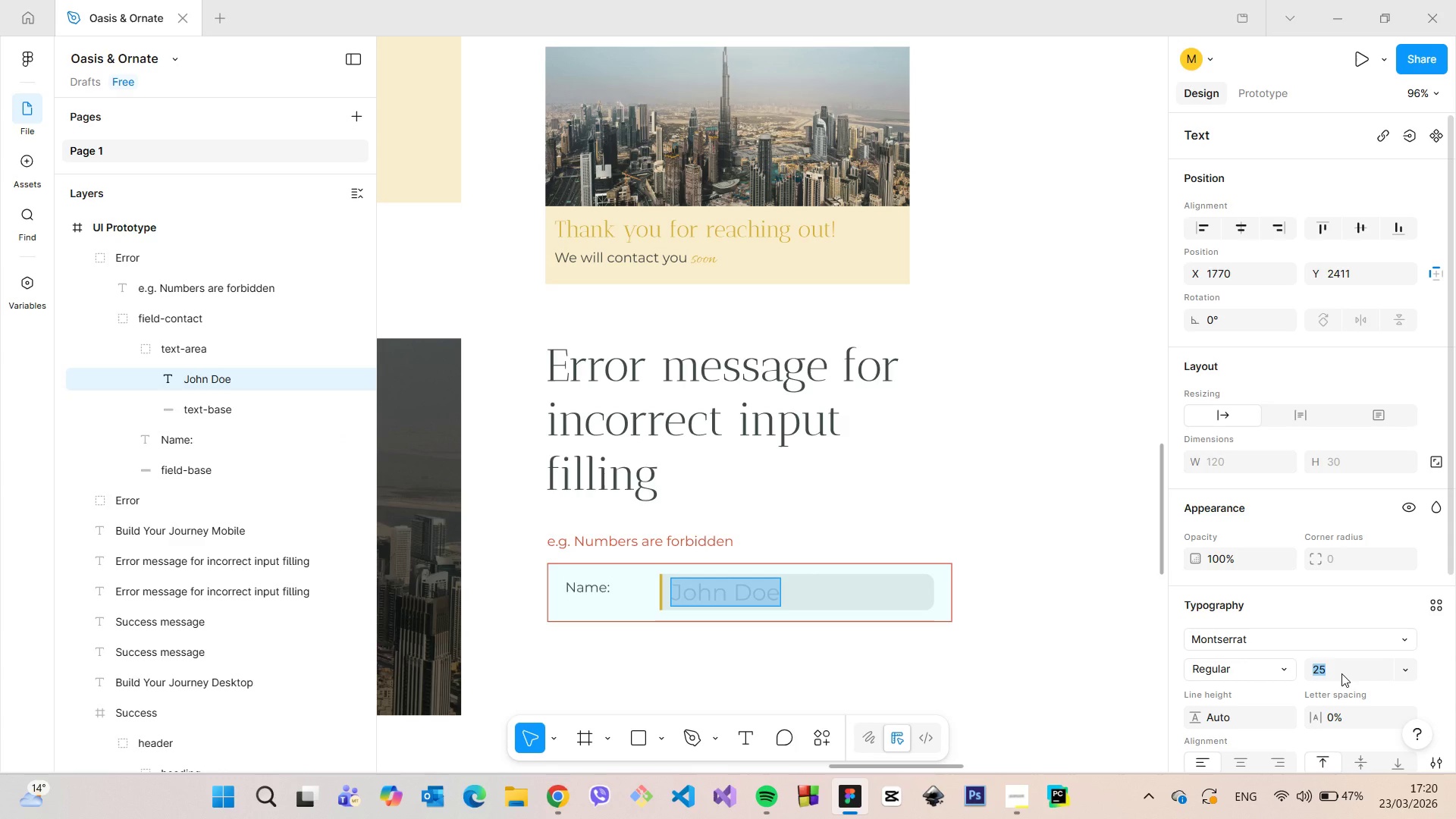 
type(15)
 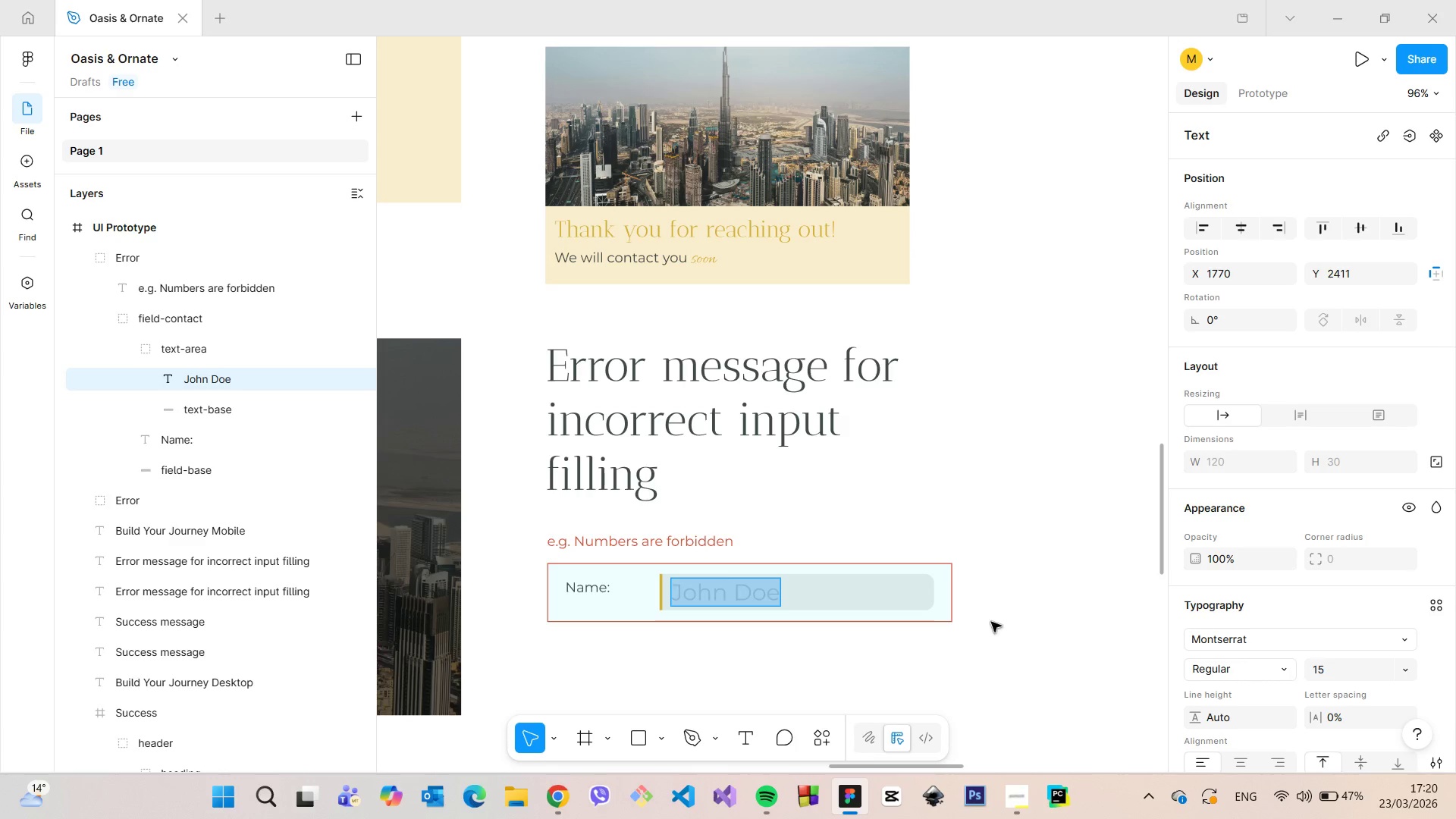 
left_click([946, 526])
 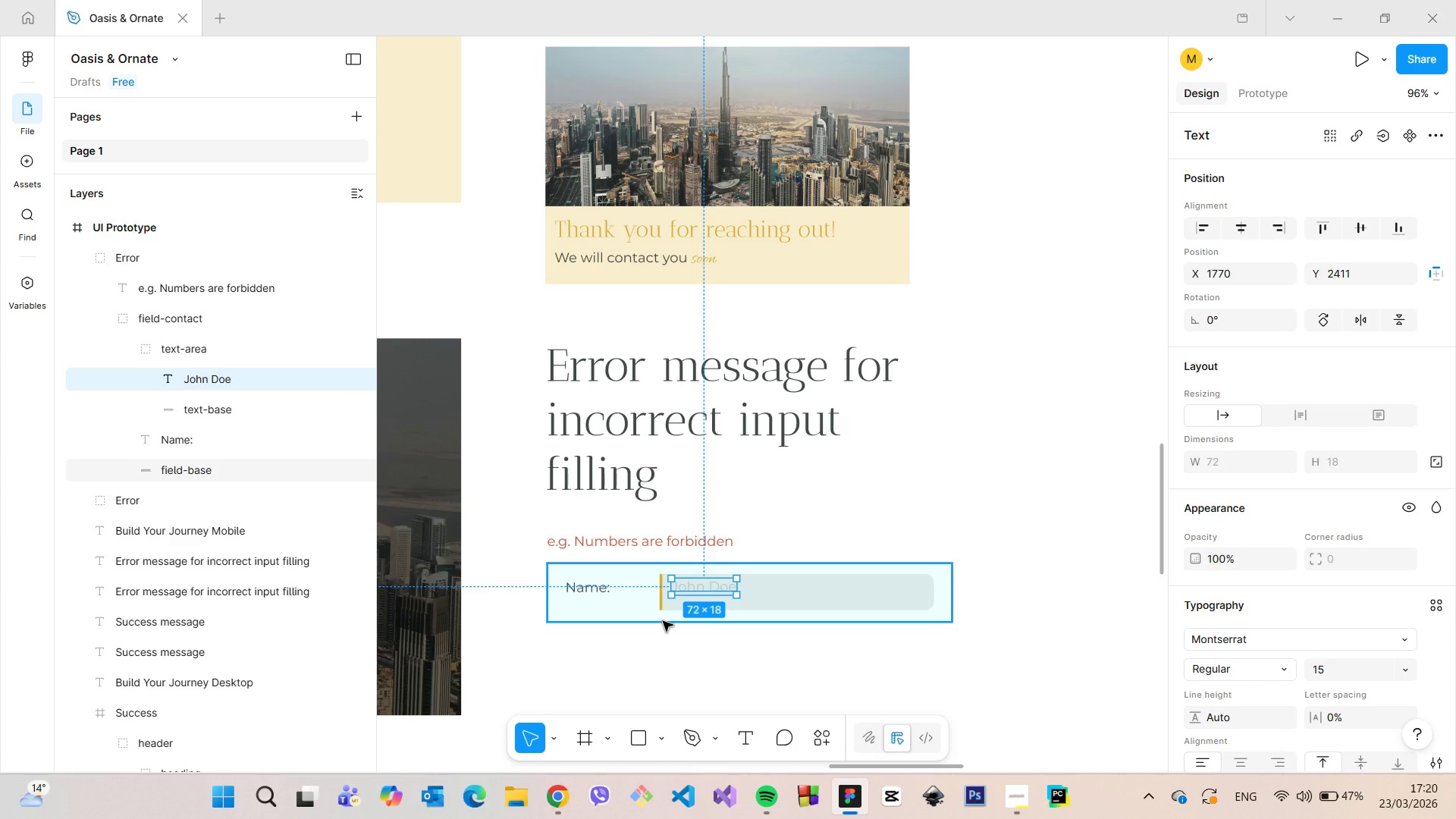 
wait(5.97)
 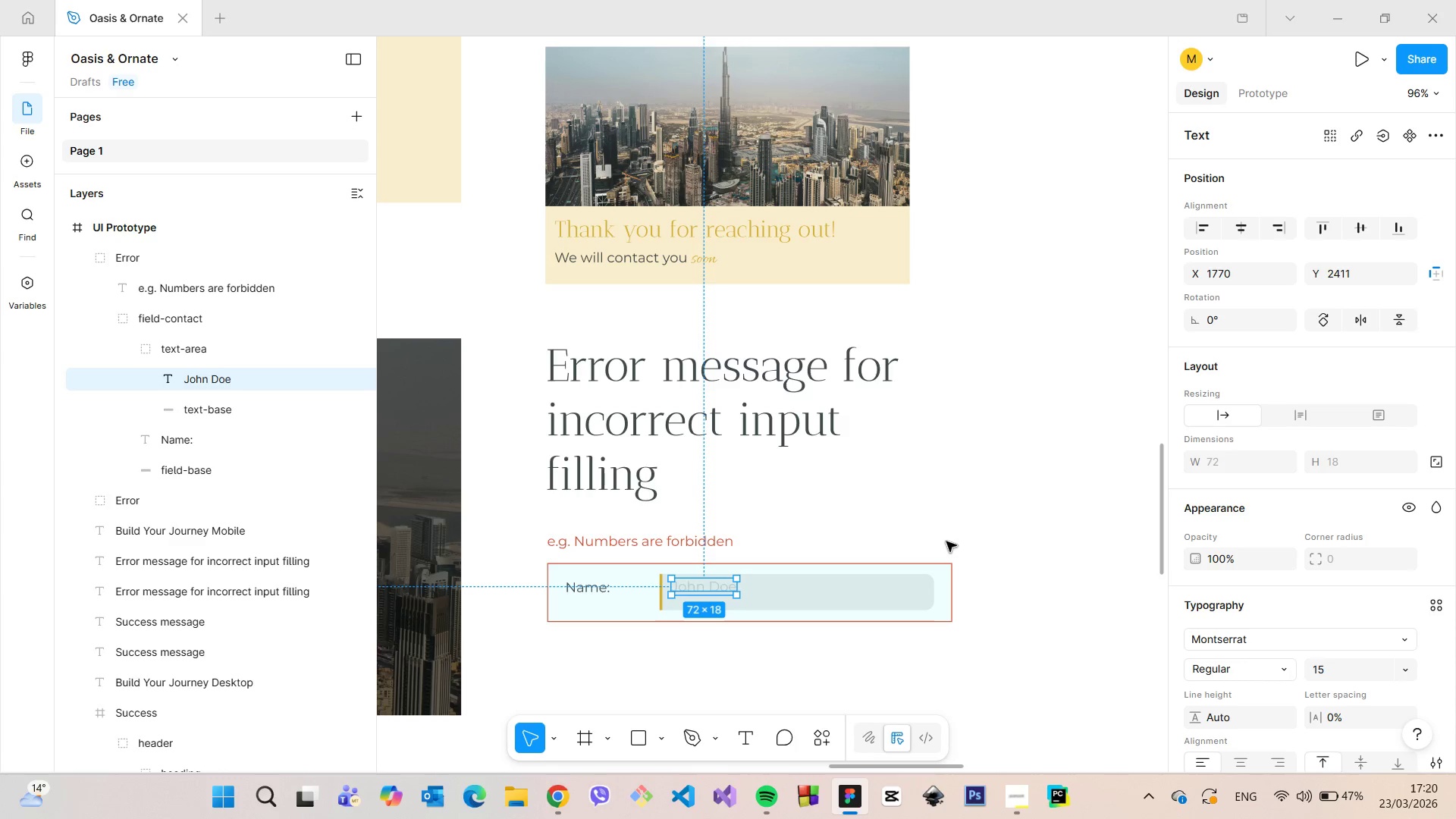 
left_click([631, 600])
 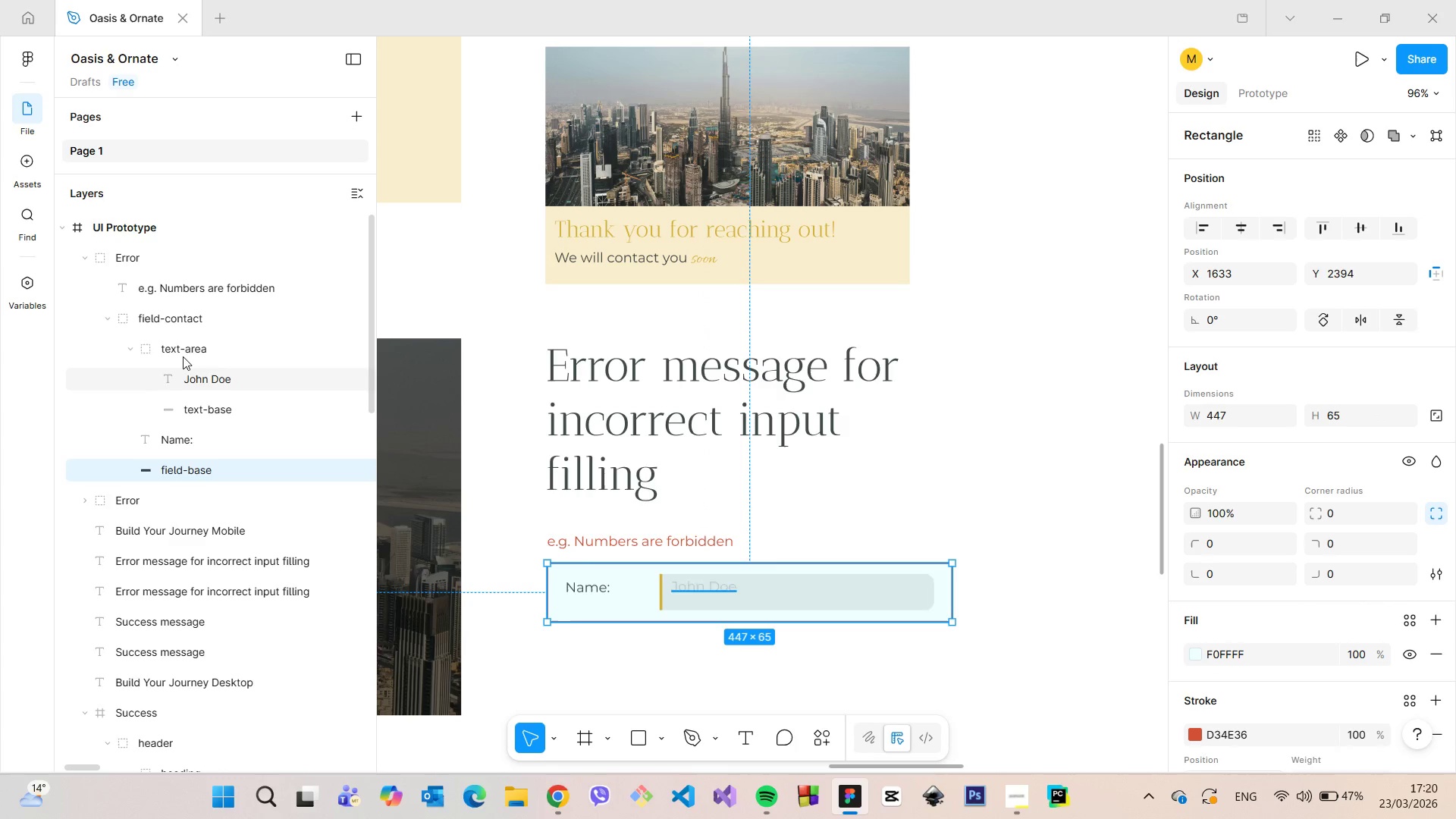 
left_click([186, 323])
 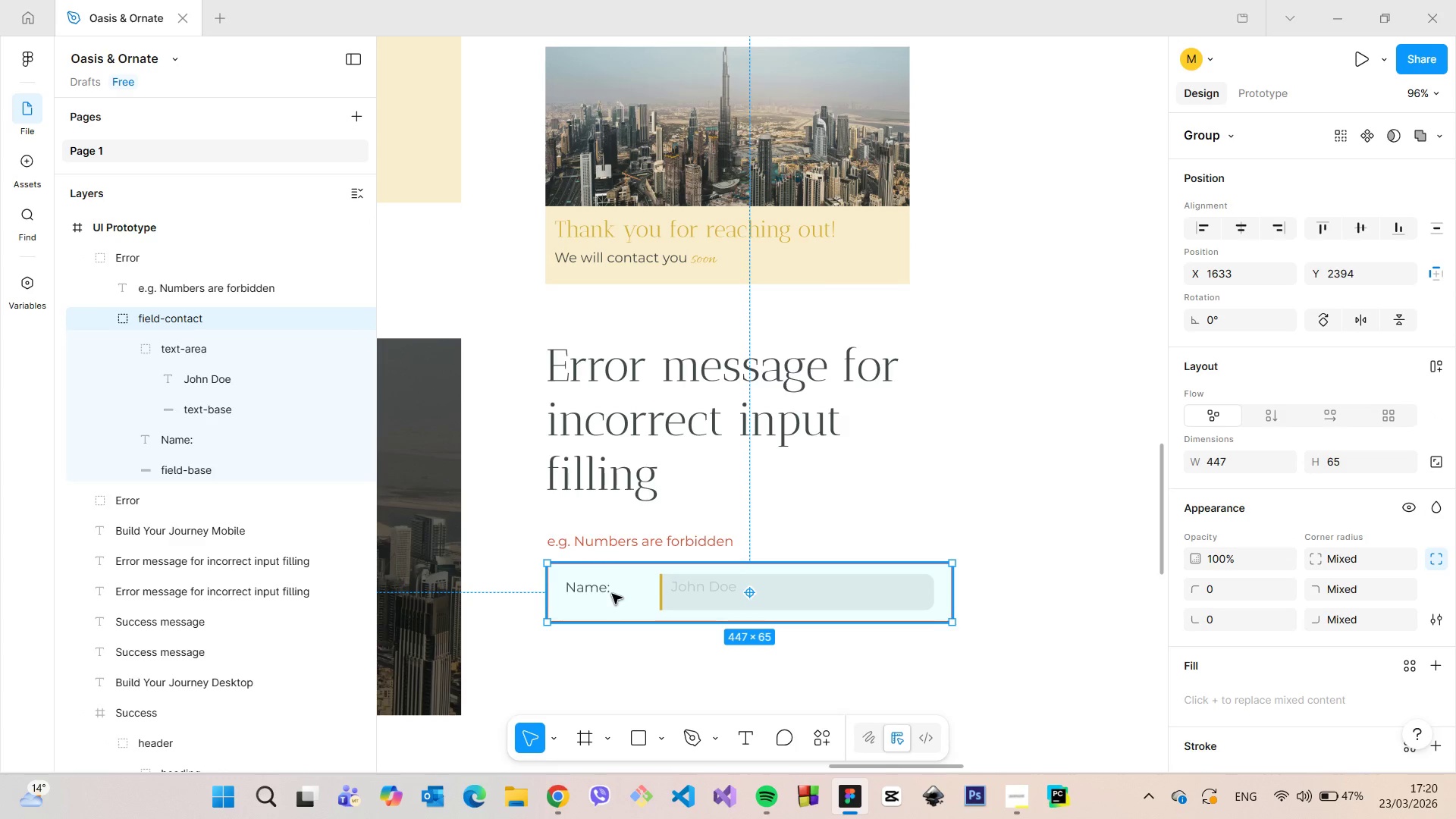 
left_click_drag(start_coordinate=[621, 601], to_coordinate=[622, 592])
 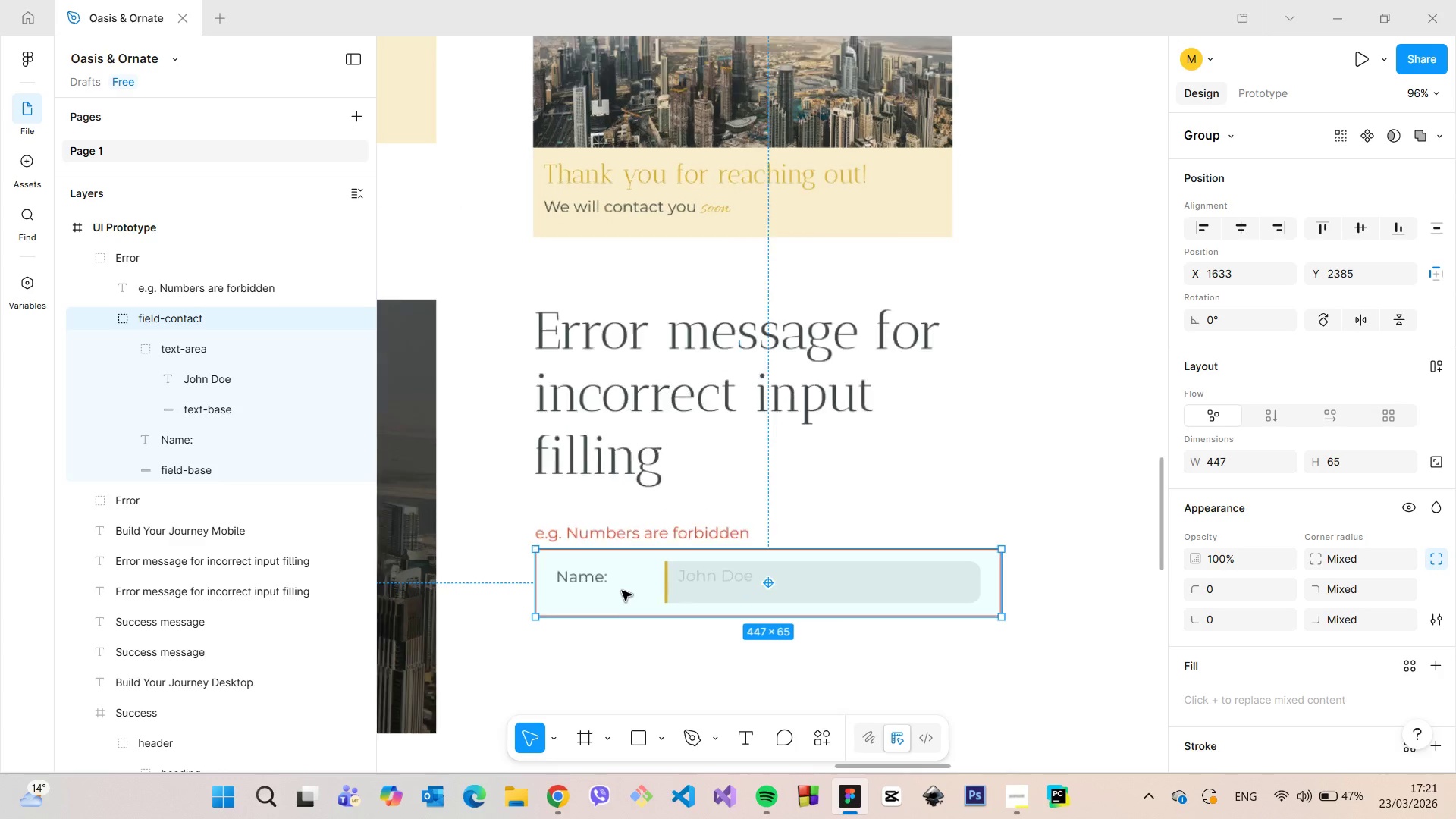 
scroll: coordinate [622, 583], scroll_direction: up, amount: 6.0
 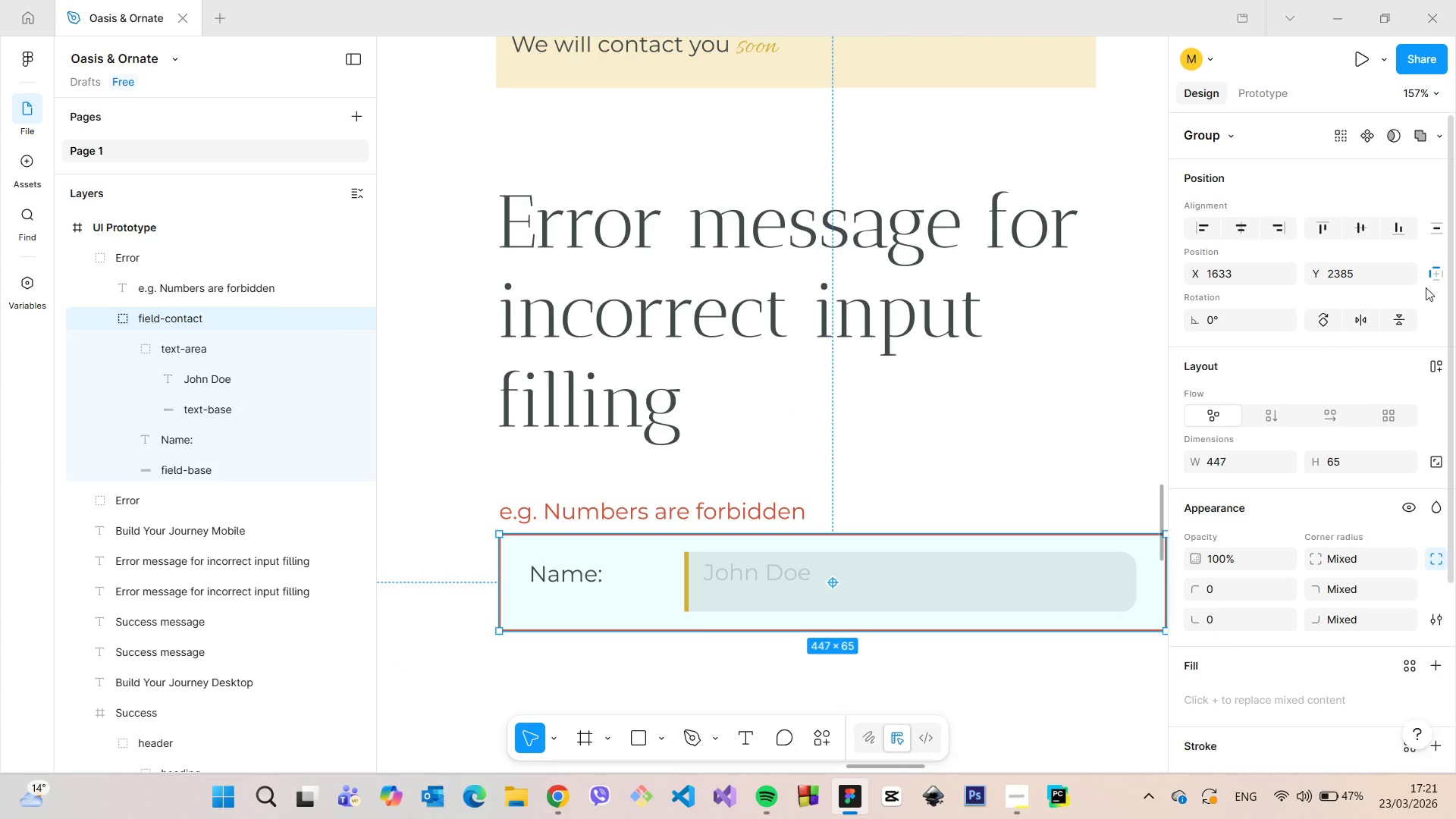 
left_click([1384, 275])
 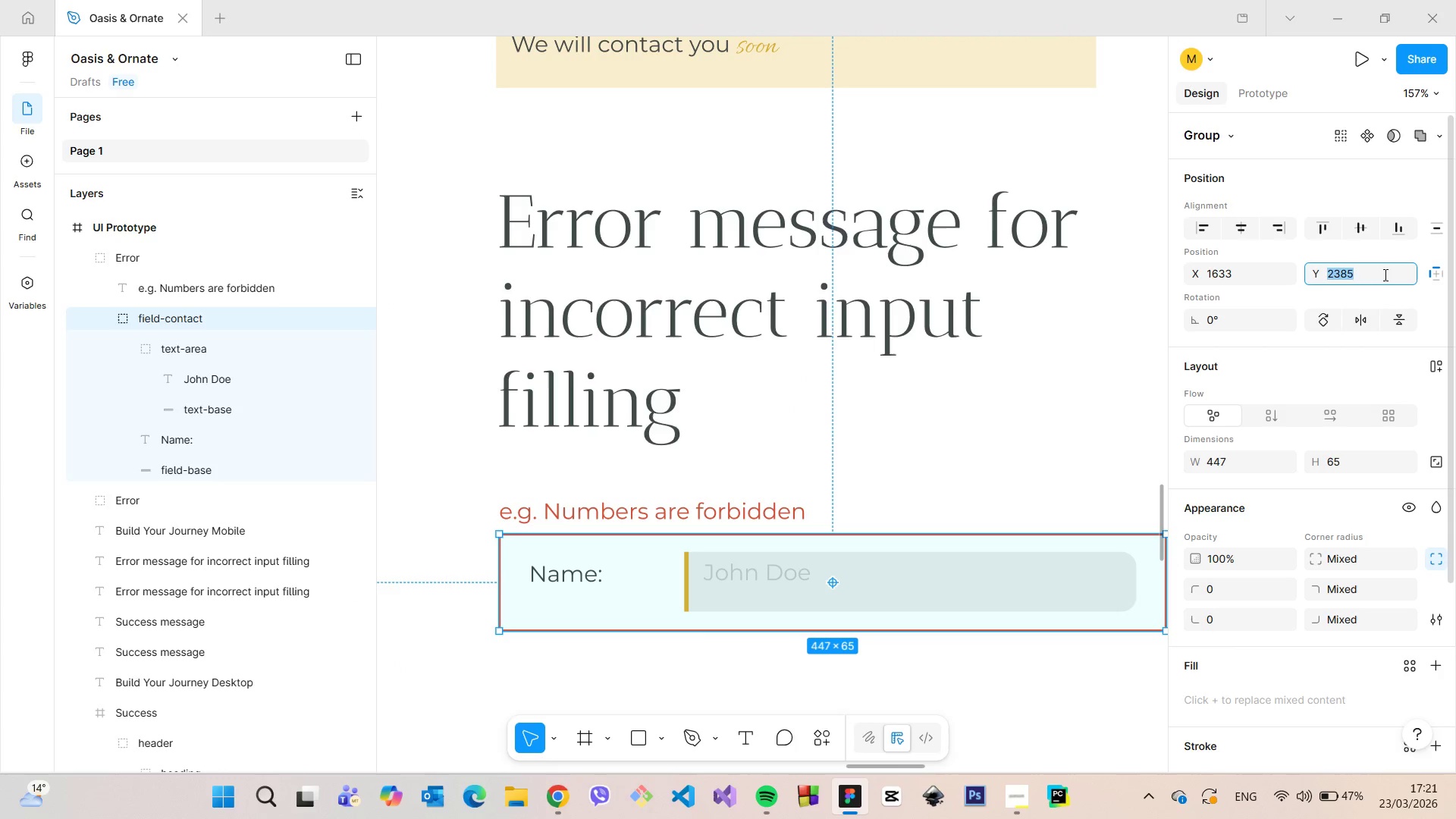 
key(ArrowDown)
 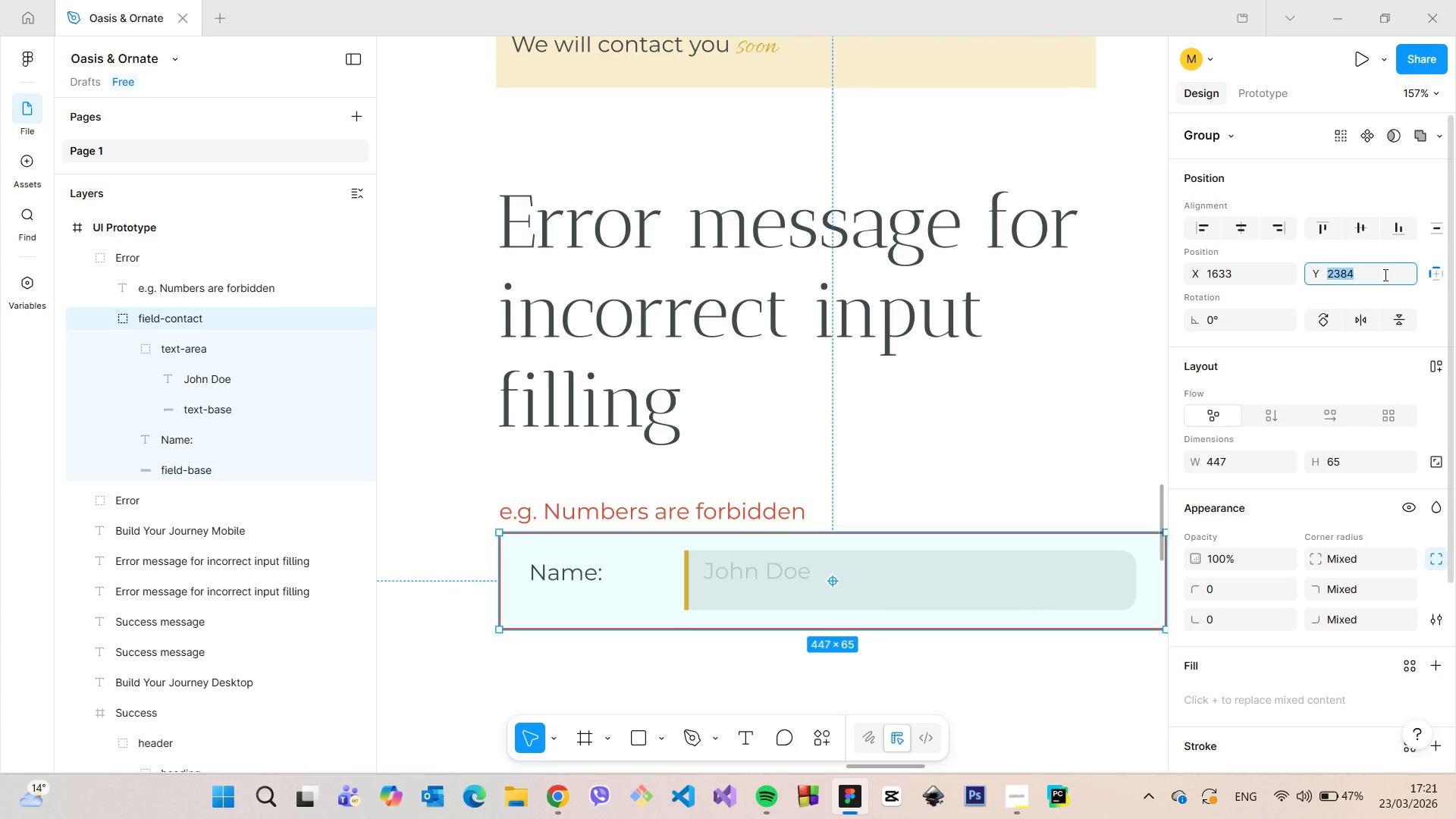 
key(ArrowDown)
 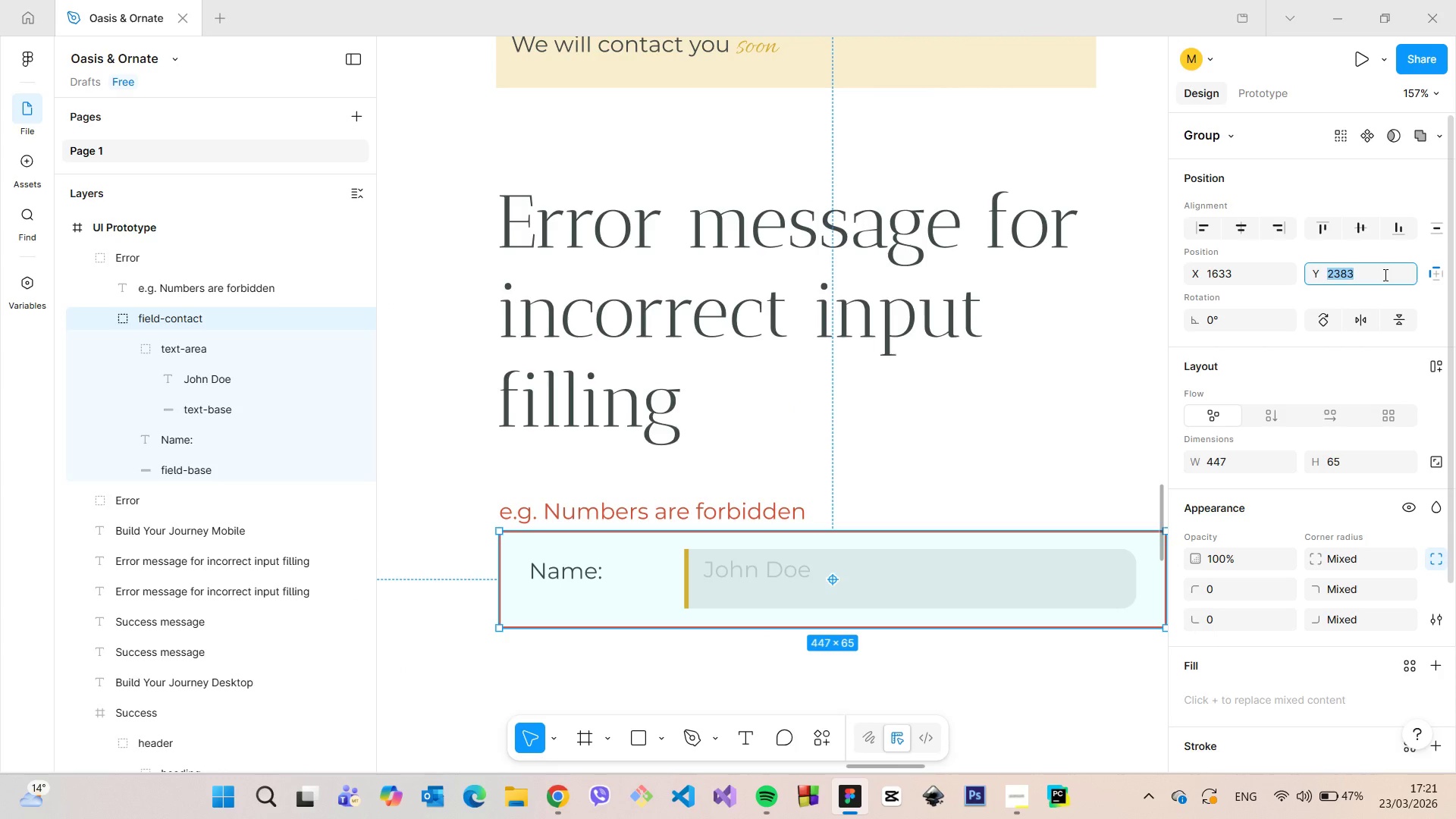 
key(ArrowDown)
 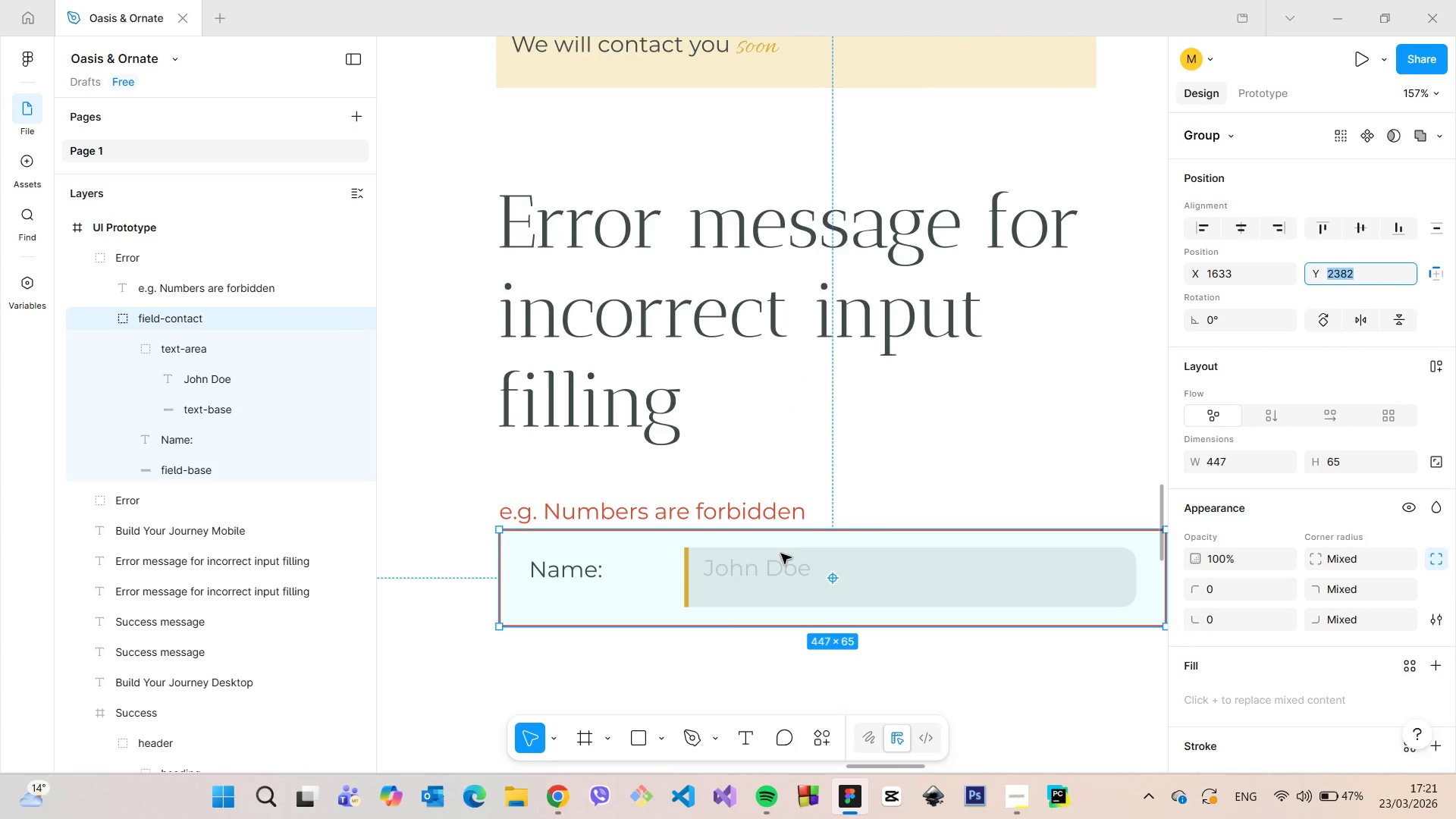 
scroll: coordinate [752, 494], scroll_direction: down, amount: 6.0
 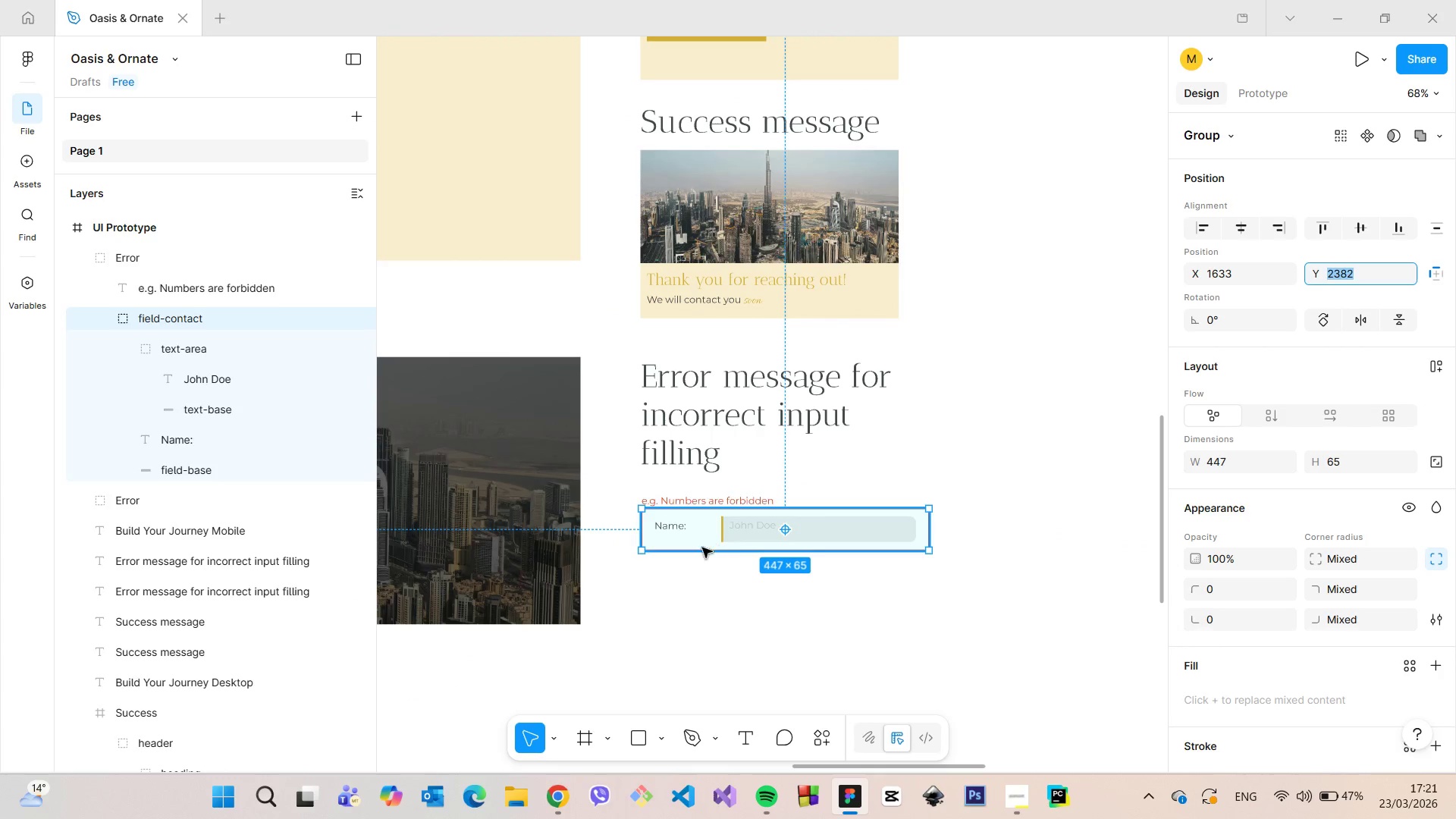 
scroll: coordinate [671, 541], scroll_direction: up, amount: 3.0
 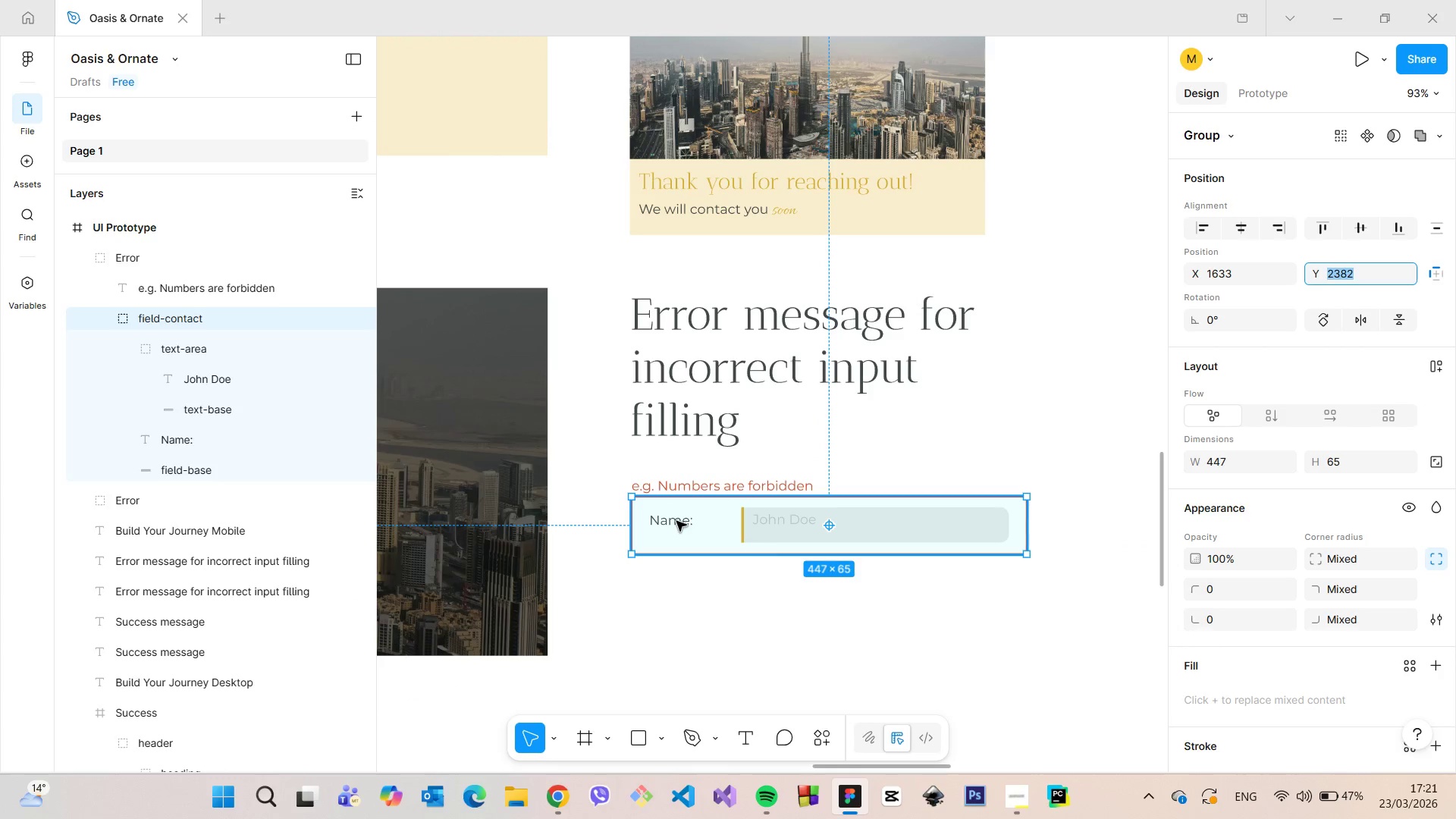 
double_click([676, 521])
 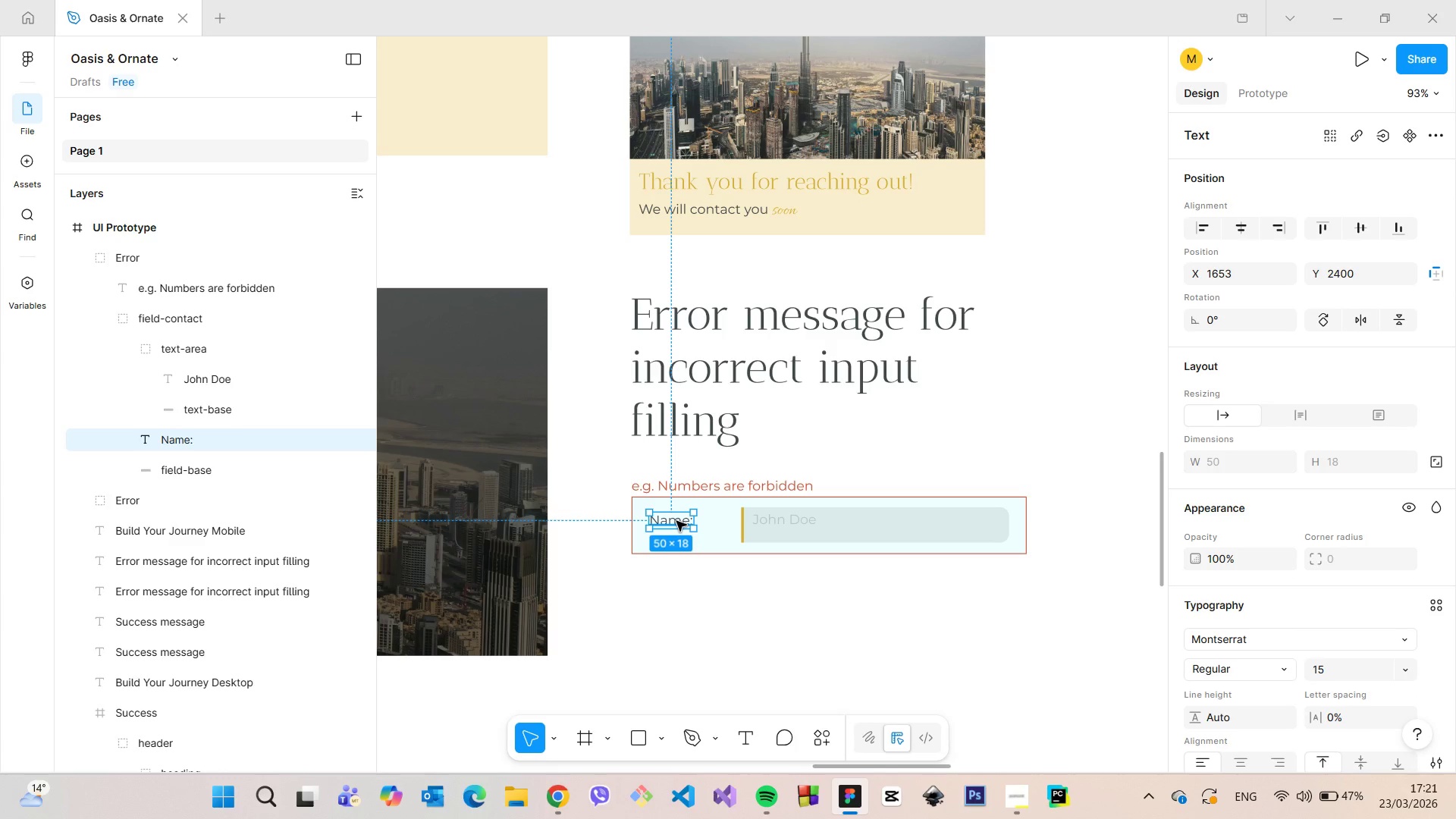 
scroll: coordinate [676, 521], scroll_direction: up, amount: 6.0
 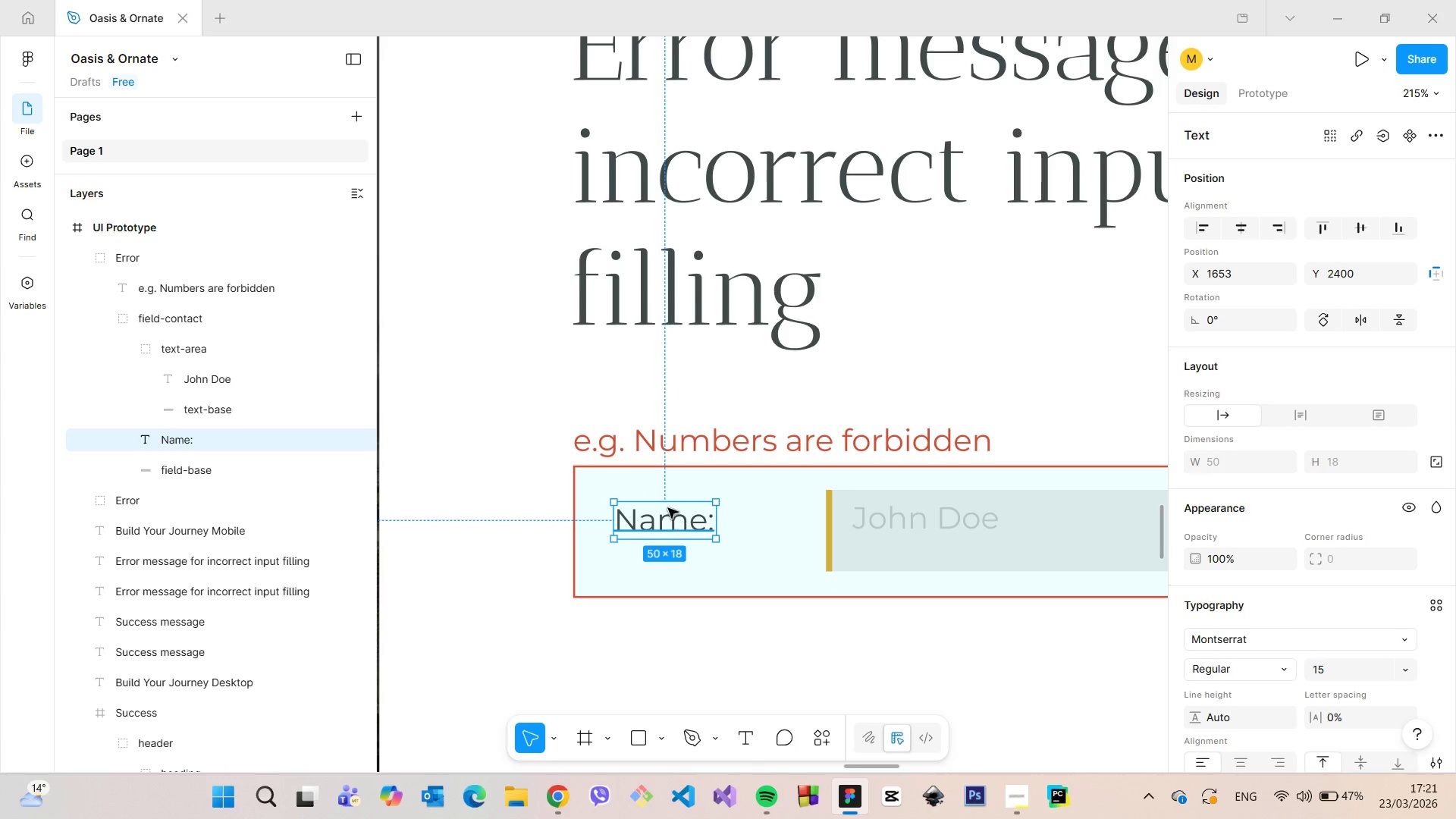 
hold_key(key=AltLeft, duration=0.7)
 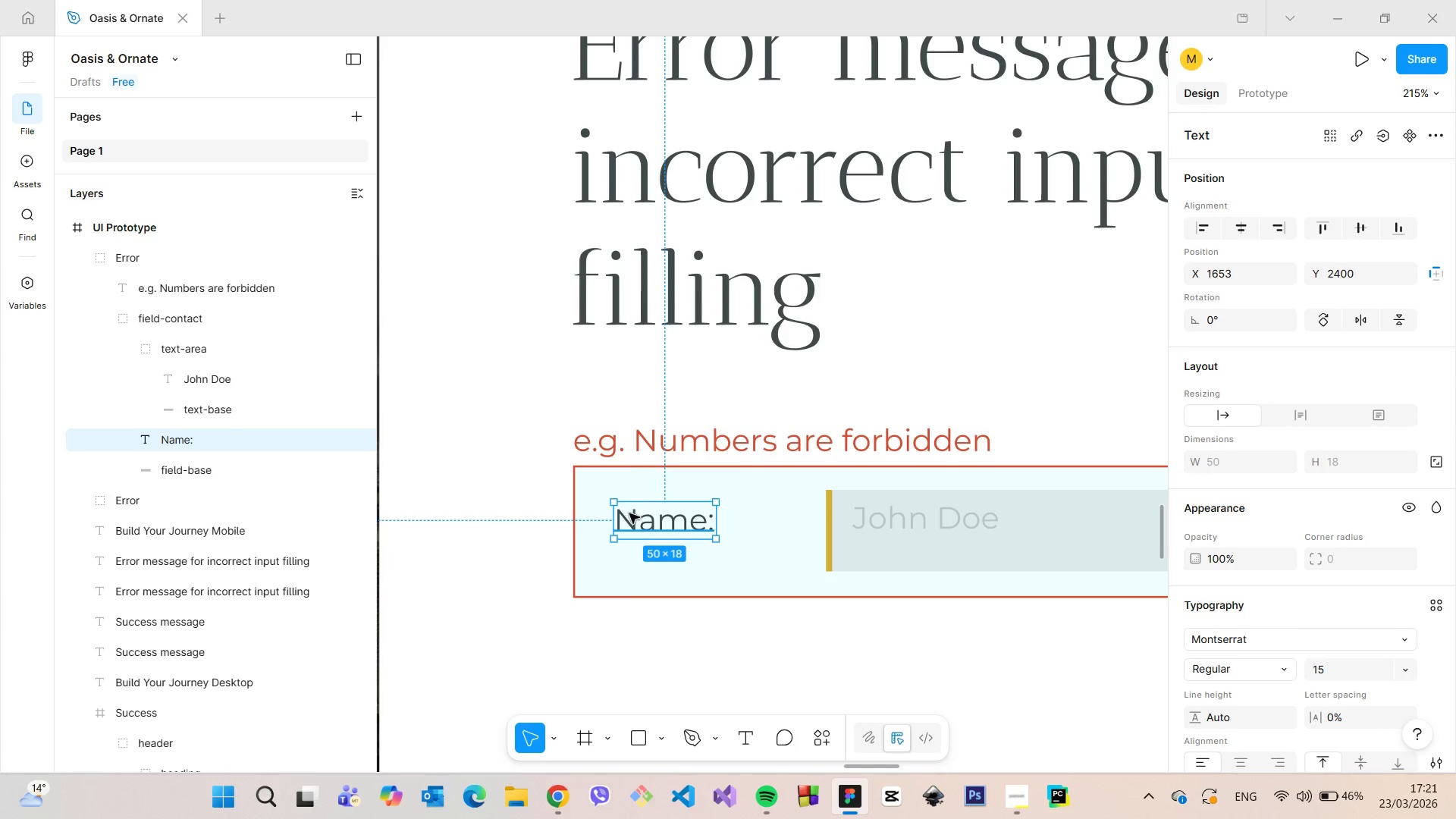 
hold_key(key=AltLeft, duration=0.66)
 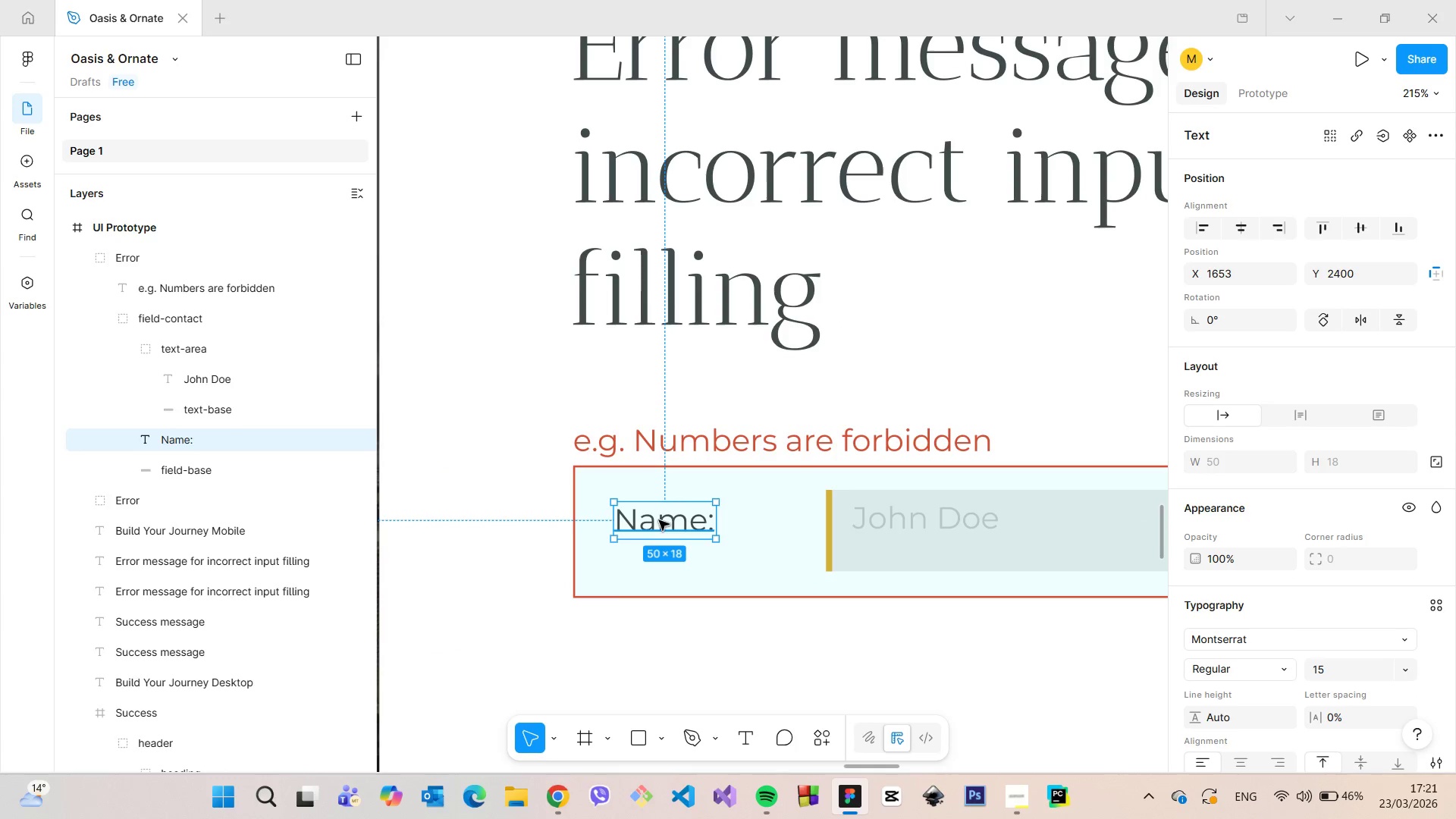 
left_click_drag(start_coordinate=[659, 520], to_coordinate=[659, 507])
 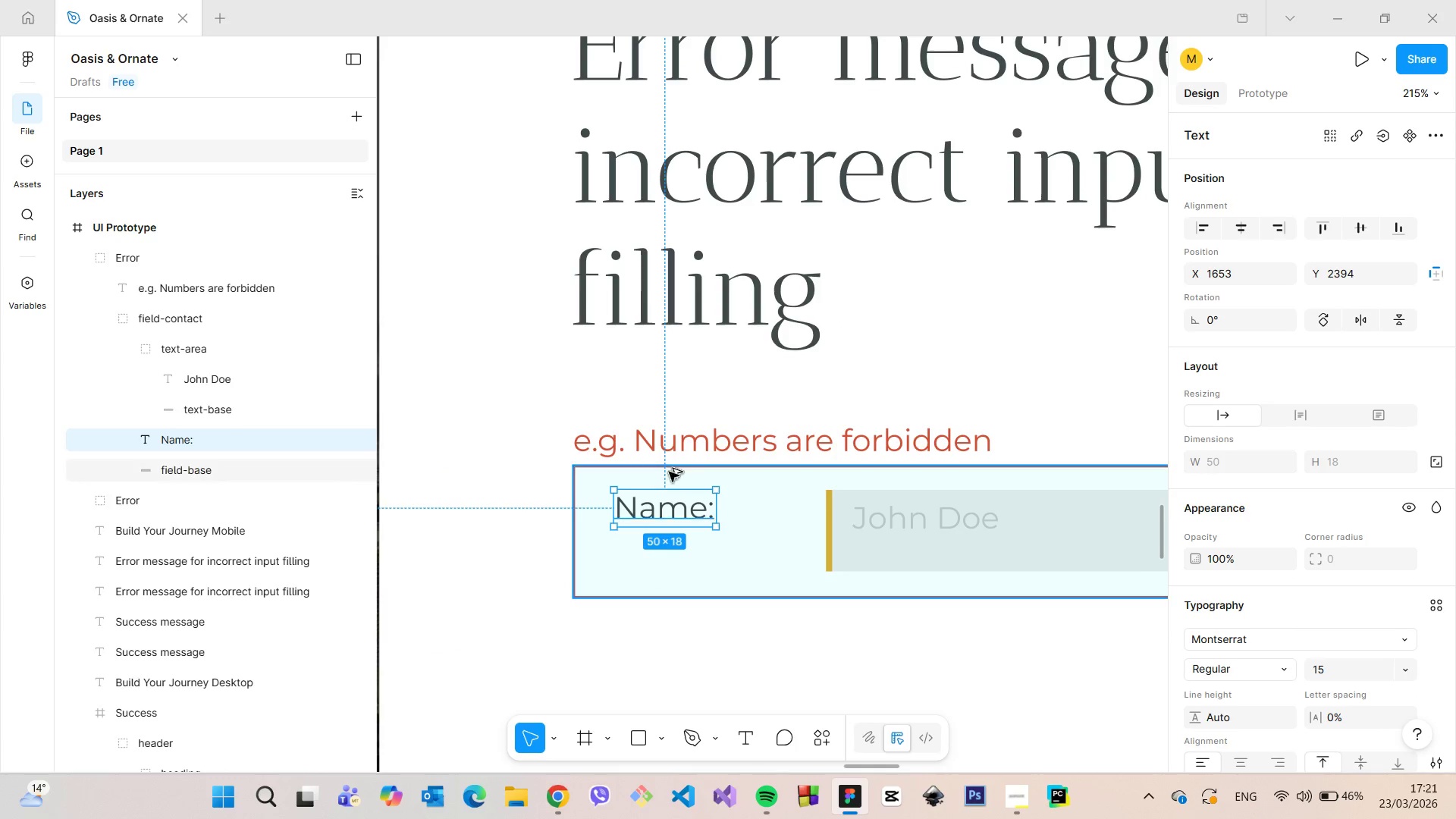 
hold_key(key=AltLeft, duration=0.61)
 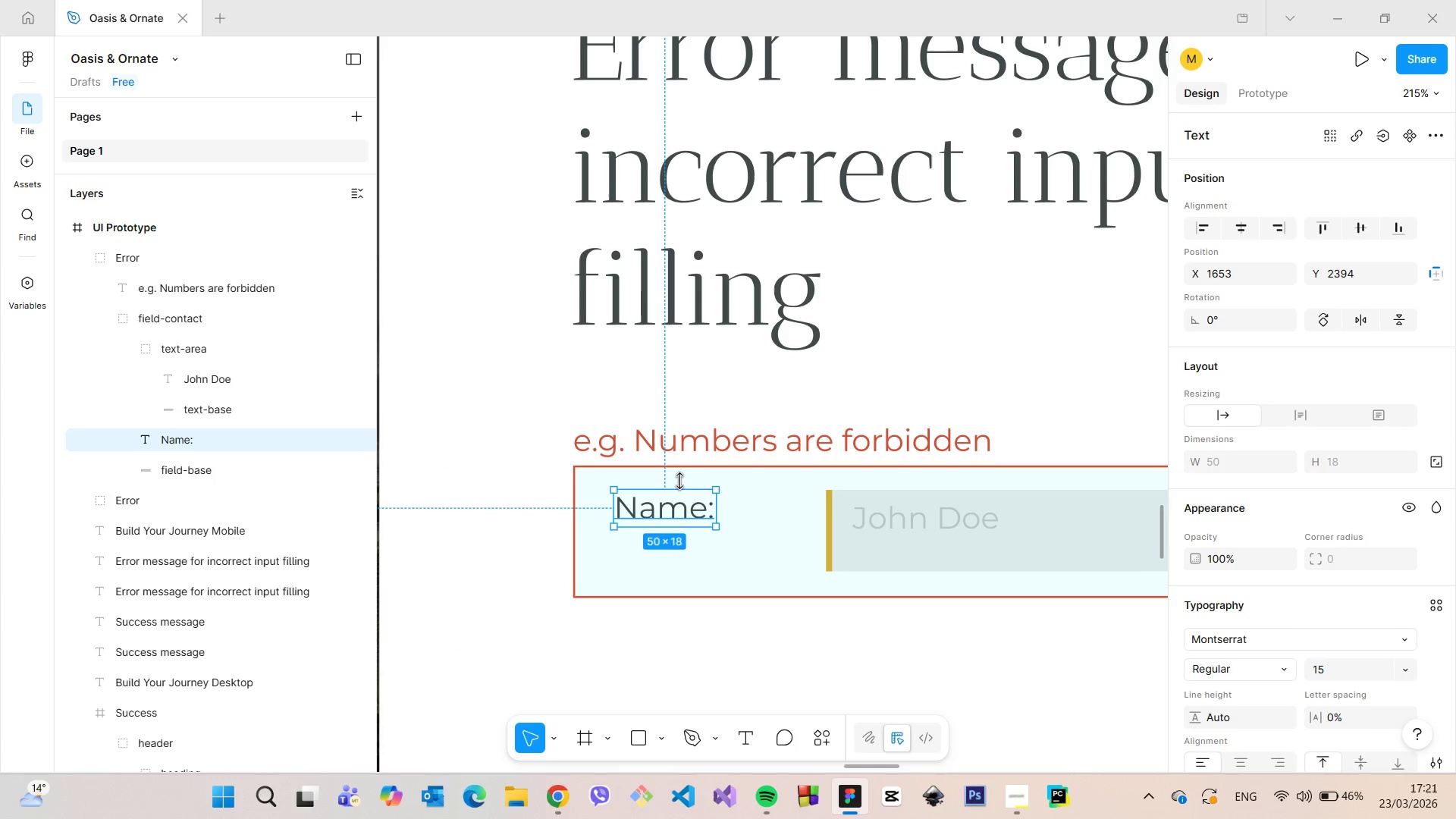 
hold_key(key=AltLeft, duration=0.34)
 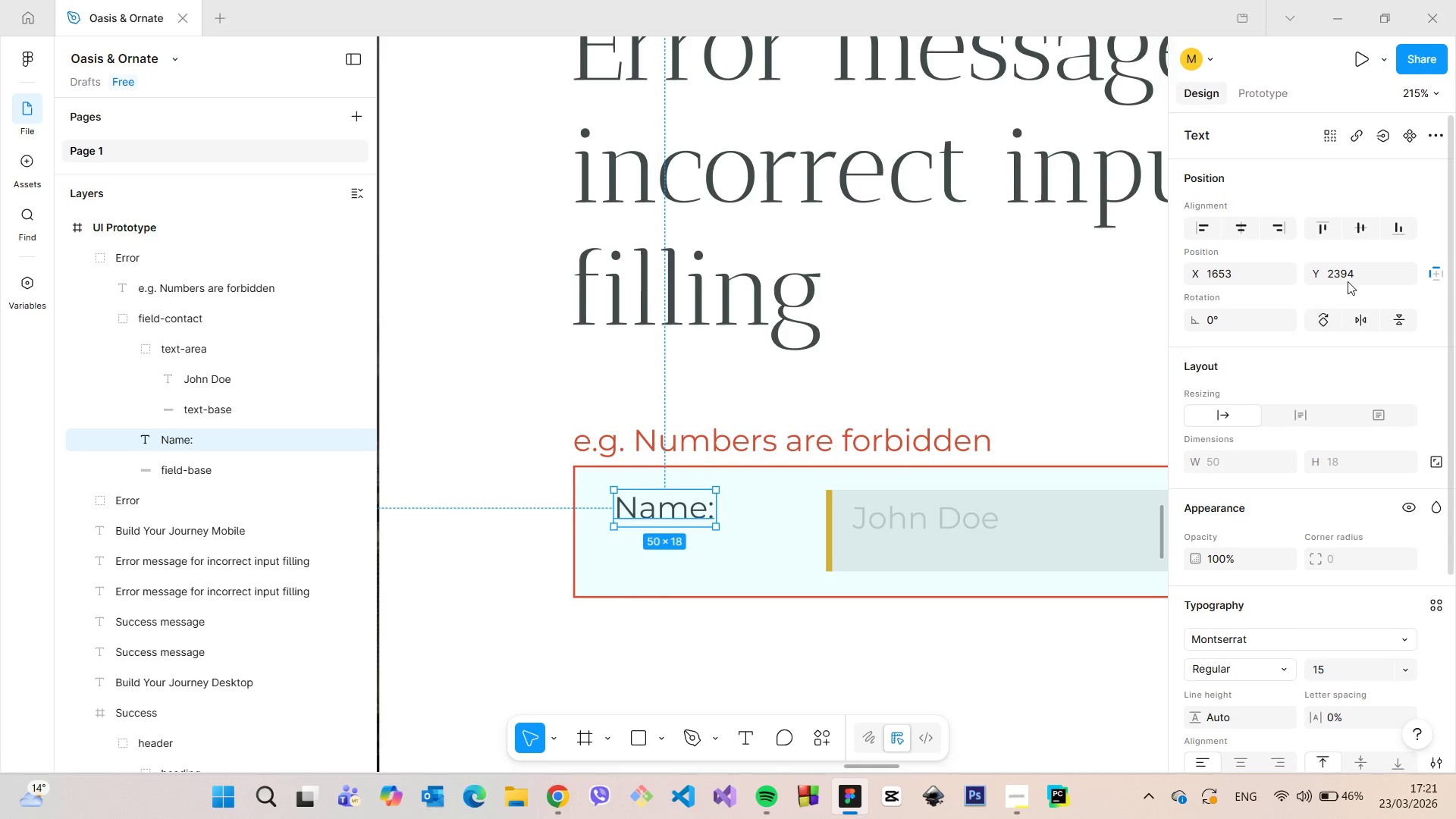 
left_click([1349, 276])
 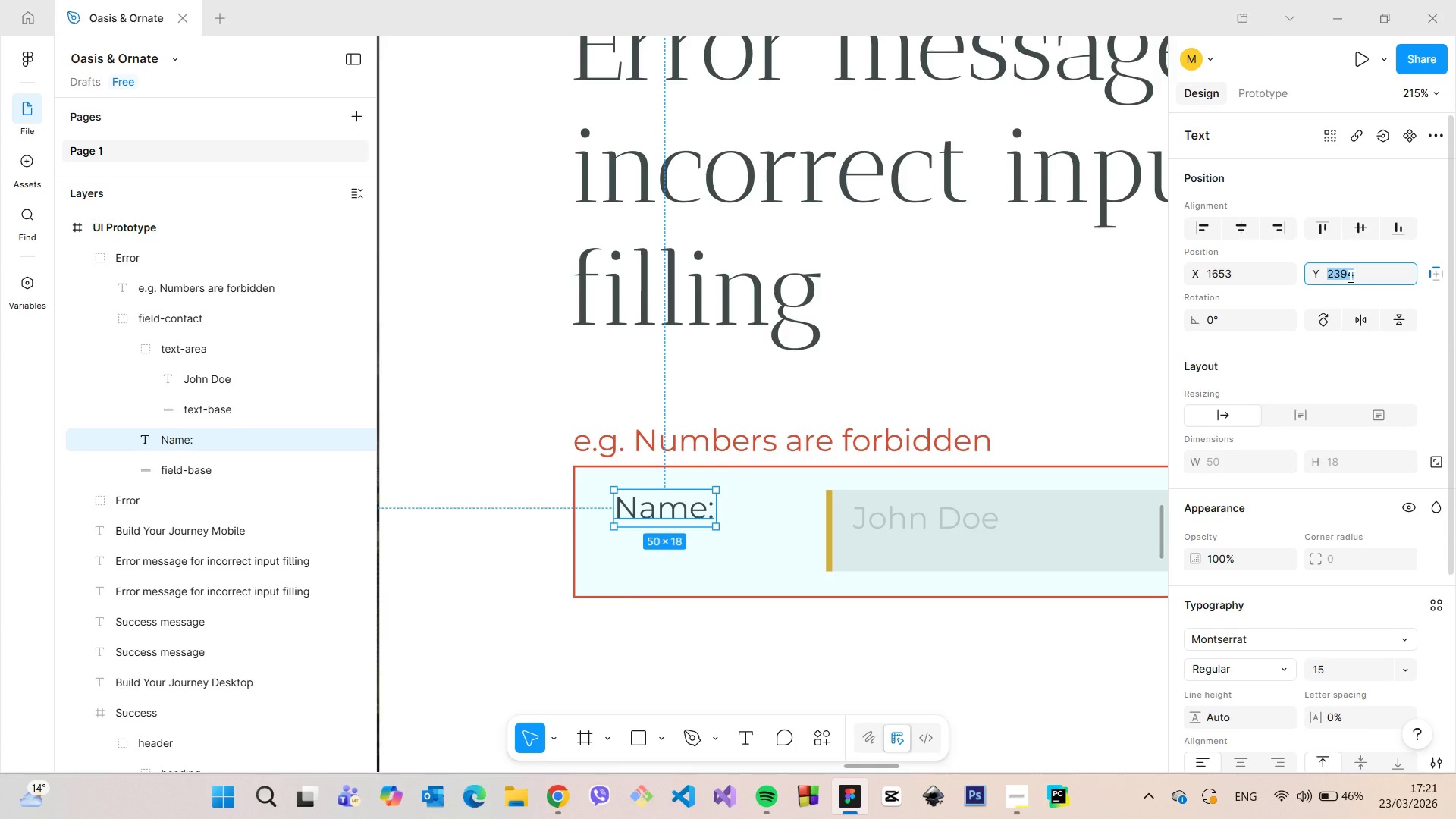 
key(ArrowDown)
 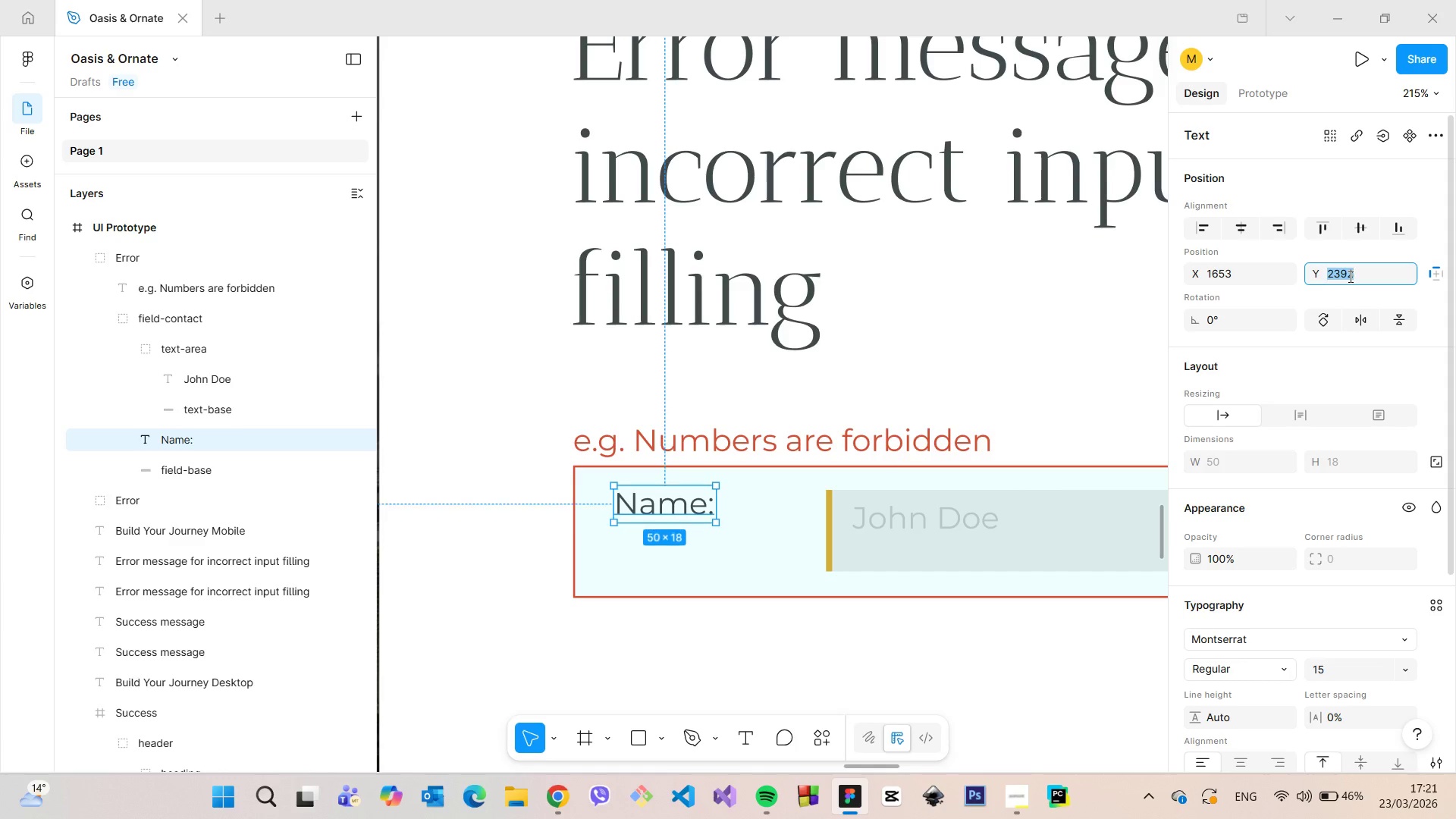 
key(ArrowDown)
 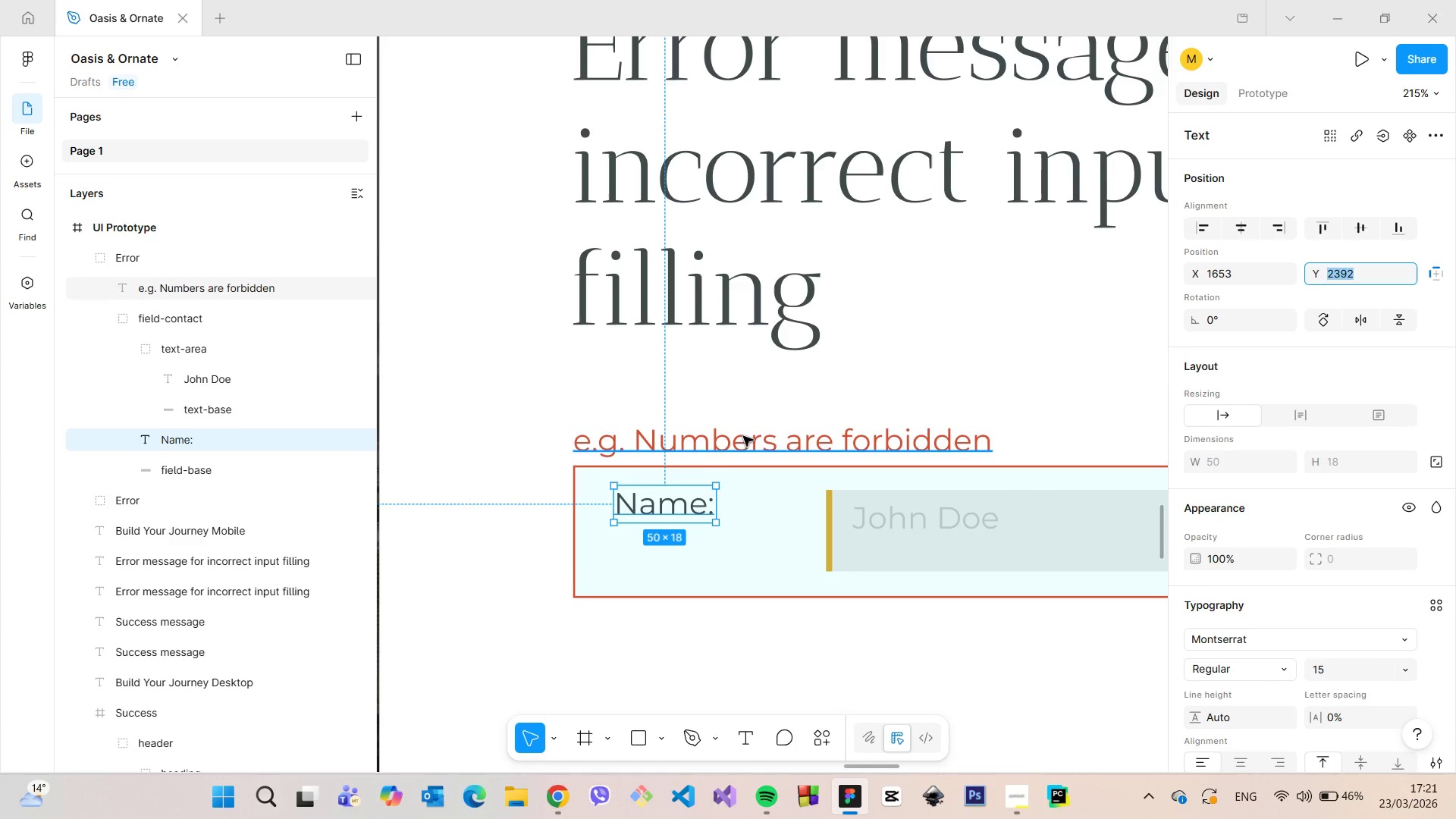 
hold_key(key=AltLeft, duration=1.34)
 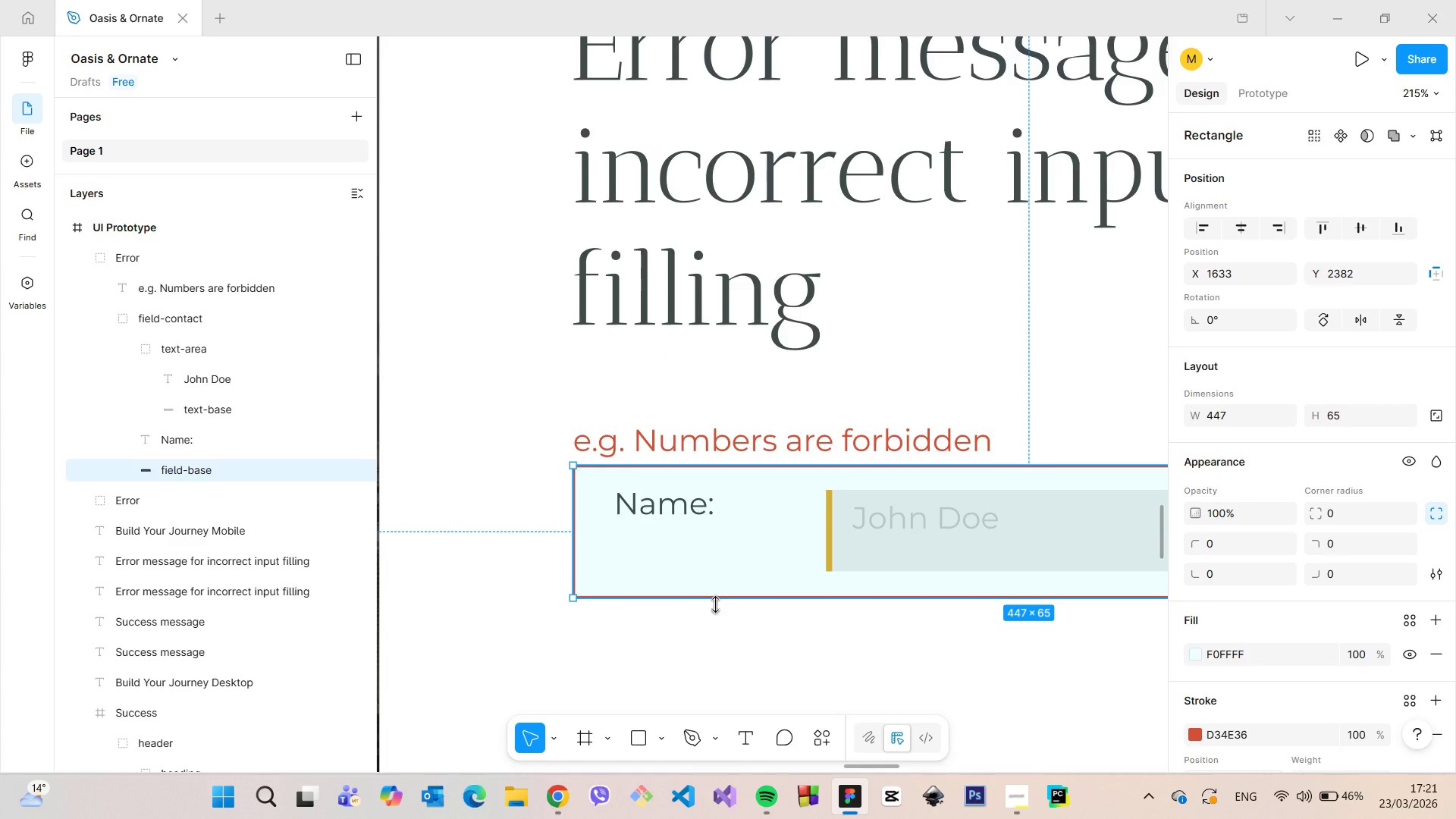 
left_click_drag(start_coordinate=[715, 604], to_coordinate=[719, 541])
 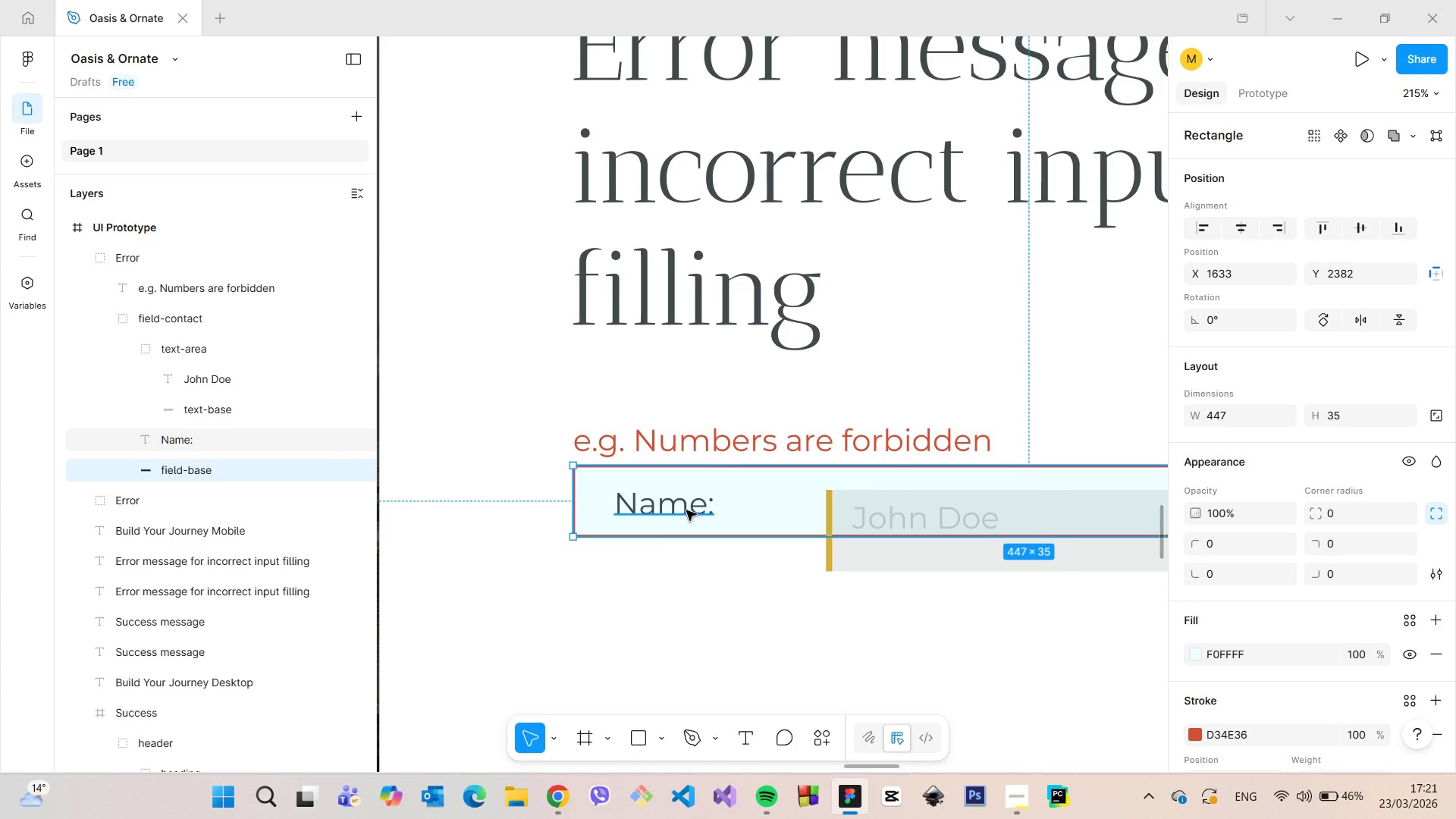 
hold_key(key=AltLeft, duration=0.39)
 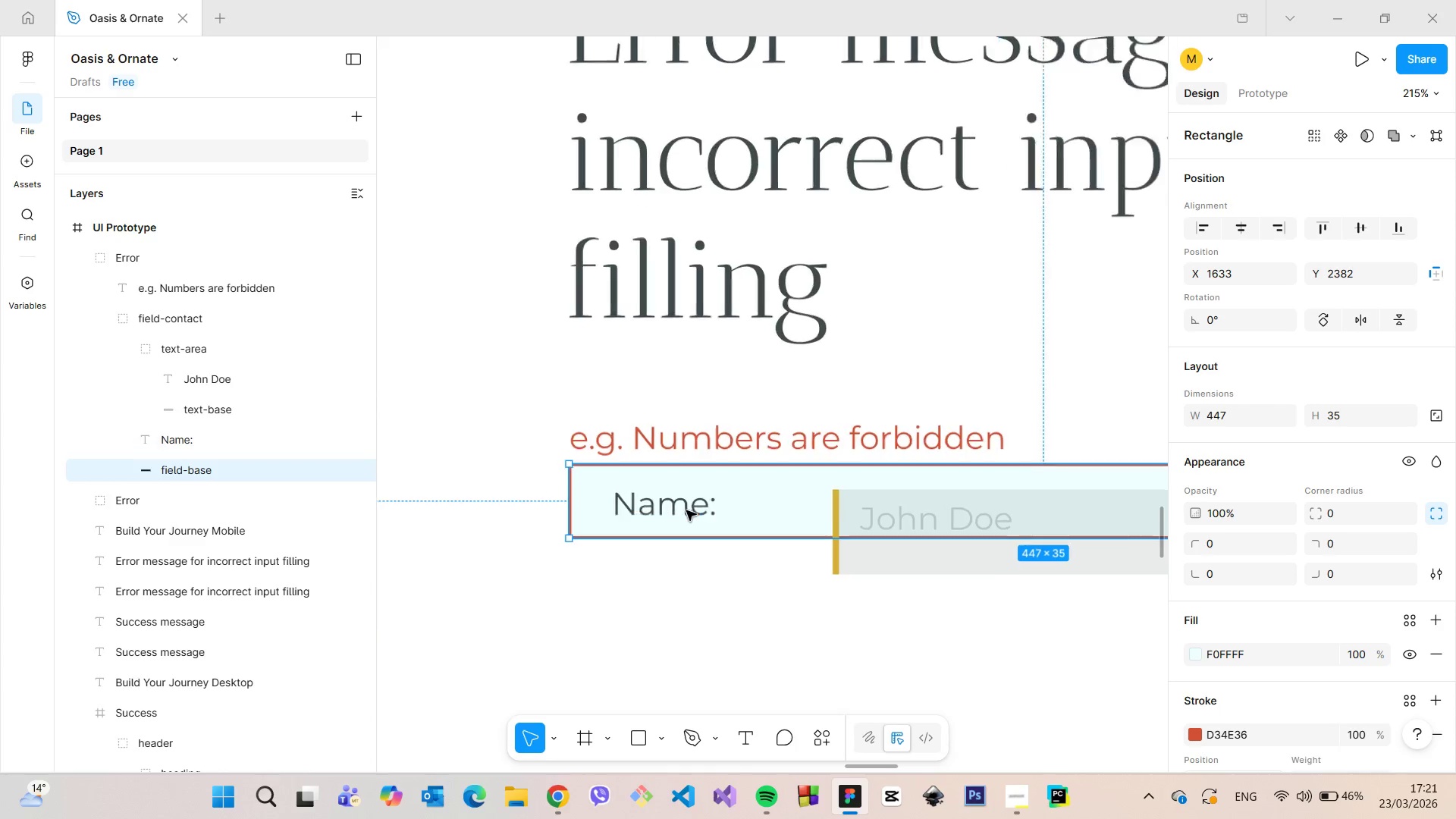 
scroll: coordinate [687, 513], scroll_direction: up, amount: 13.0
 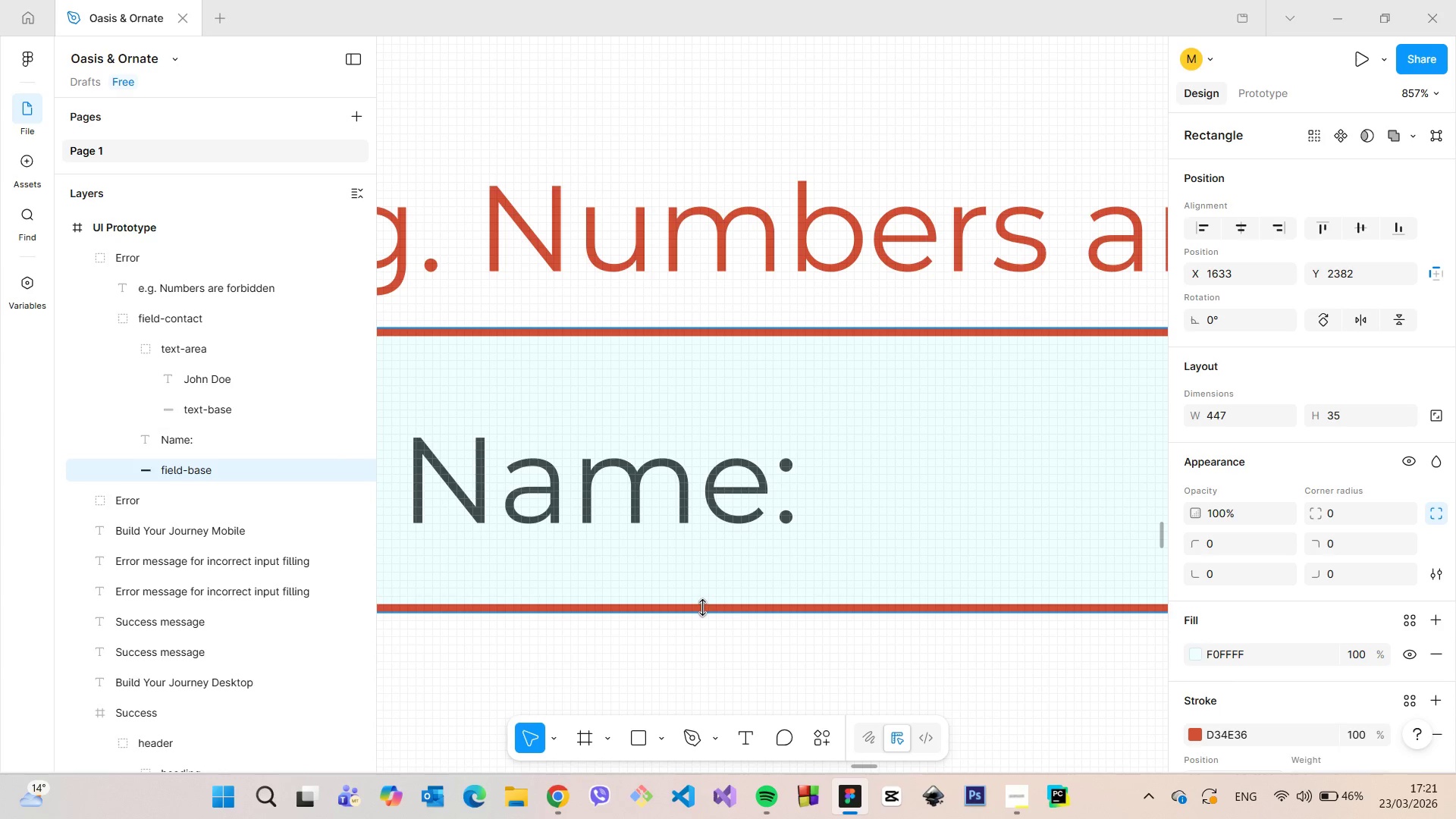 
left_click_drag(start_coordinate=[702, 607], to_coordinate=[701, 627])
 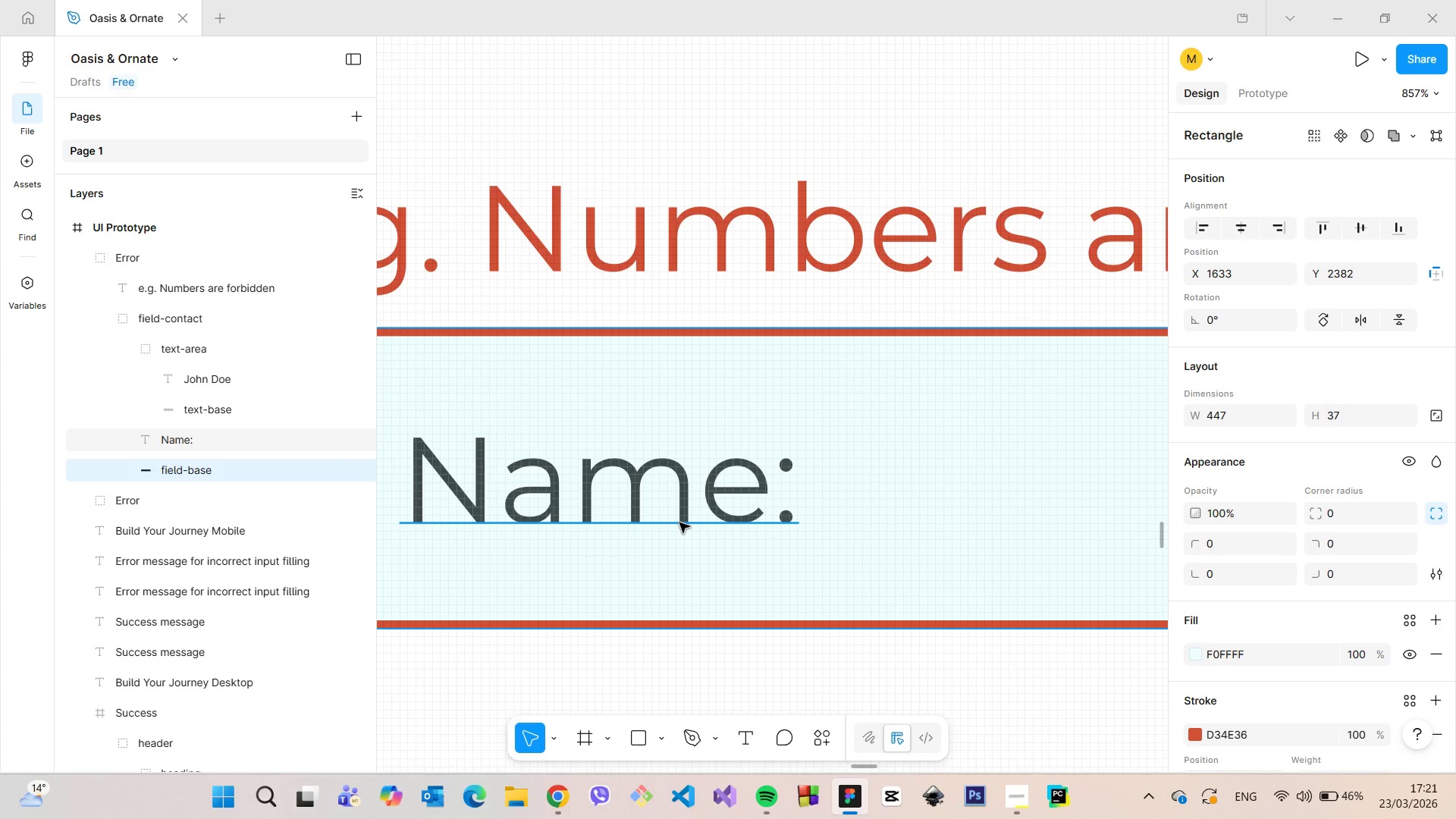 
hold_key(key=AltLeft, duration=0.86)
 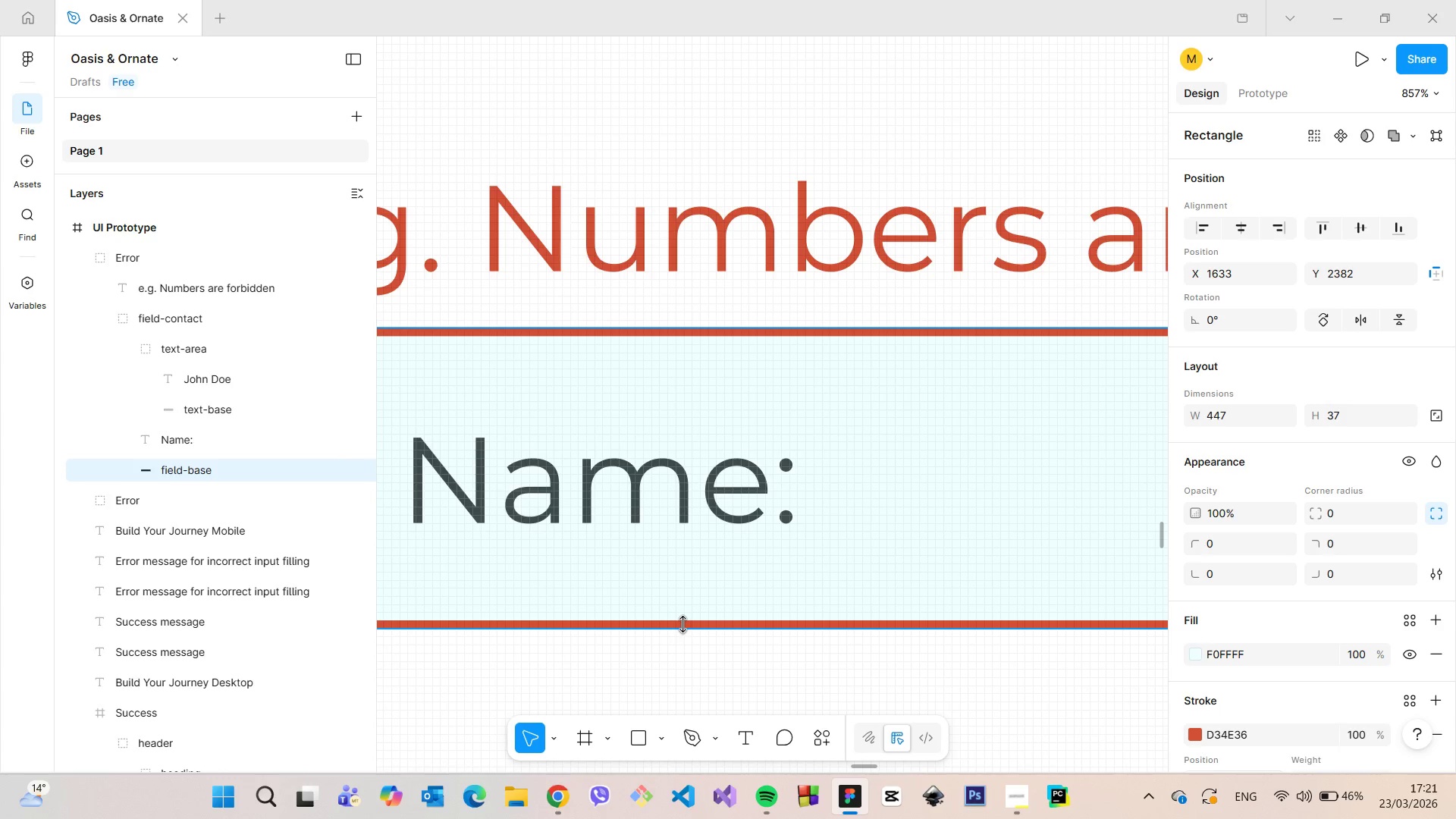 
left_click_drag(start_coordinate=[682, 624], to_coordinate=[671, 632])
 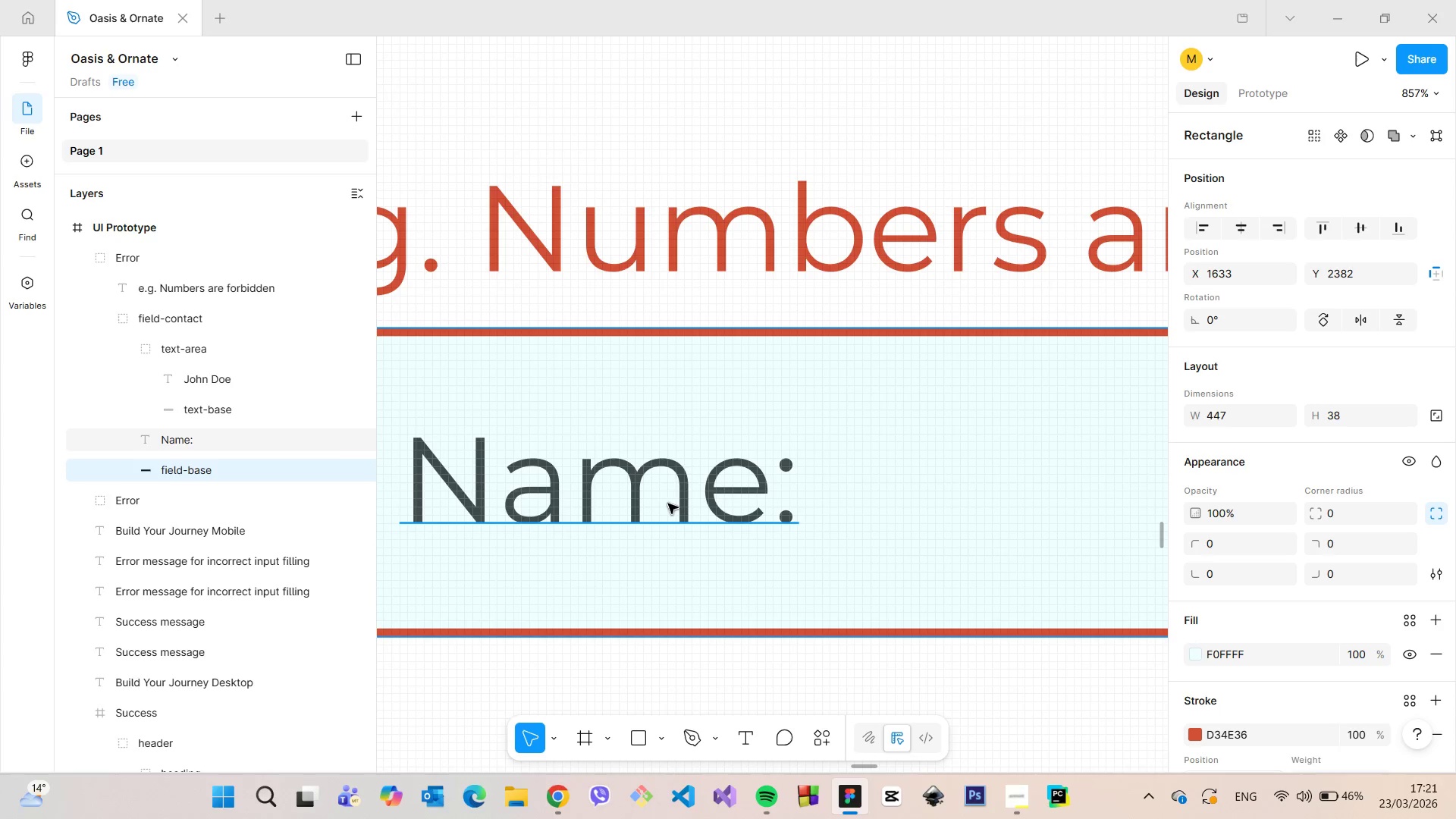 
hold_key(key=AltLeft, duration=0.91)
 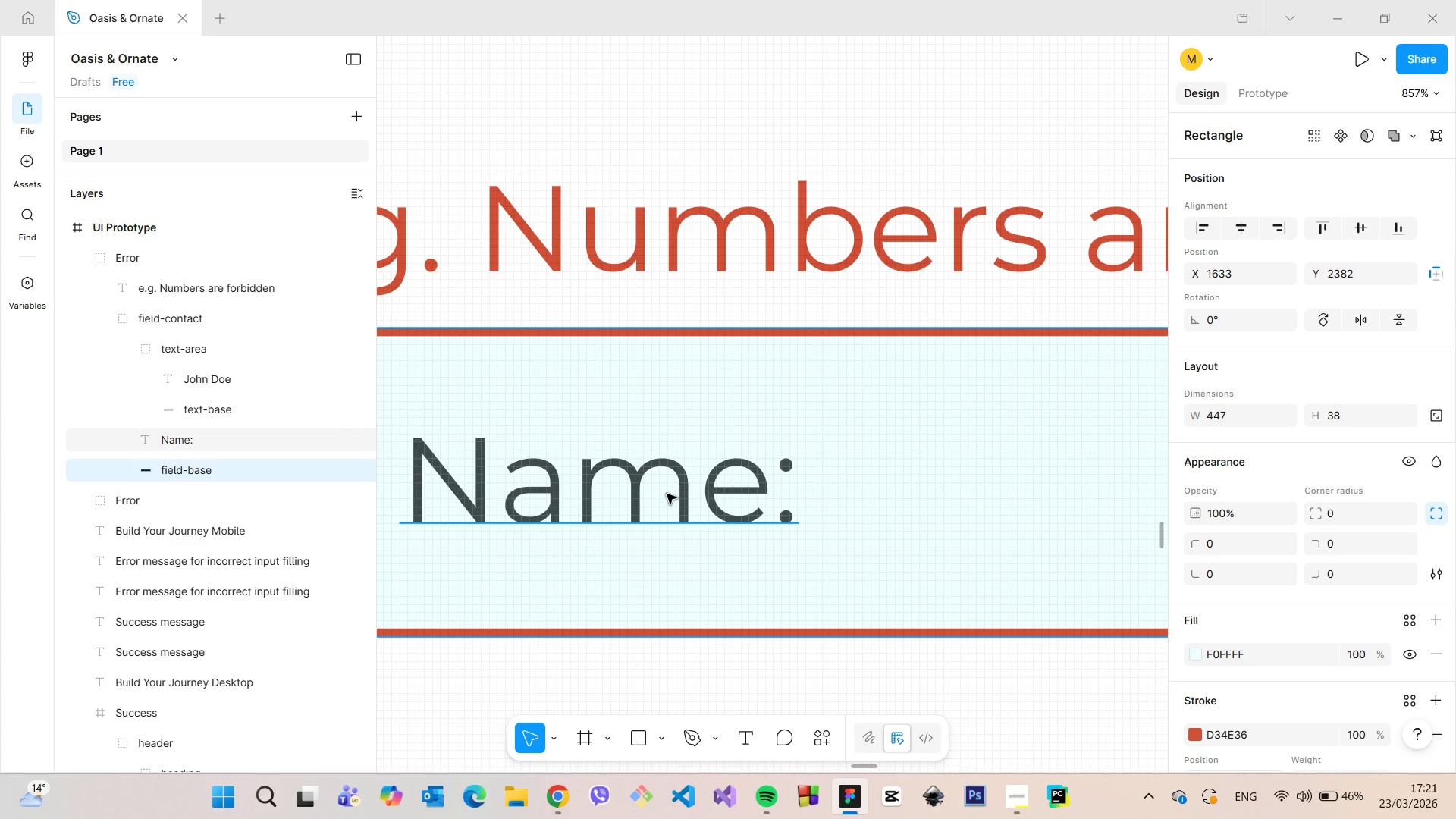 
wait(5.95)
 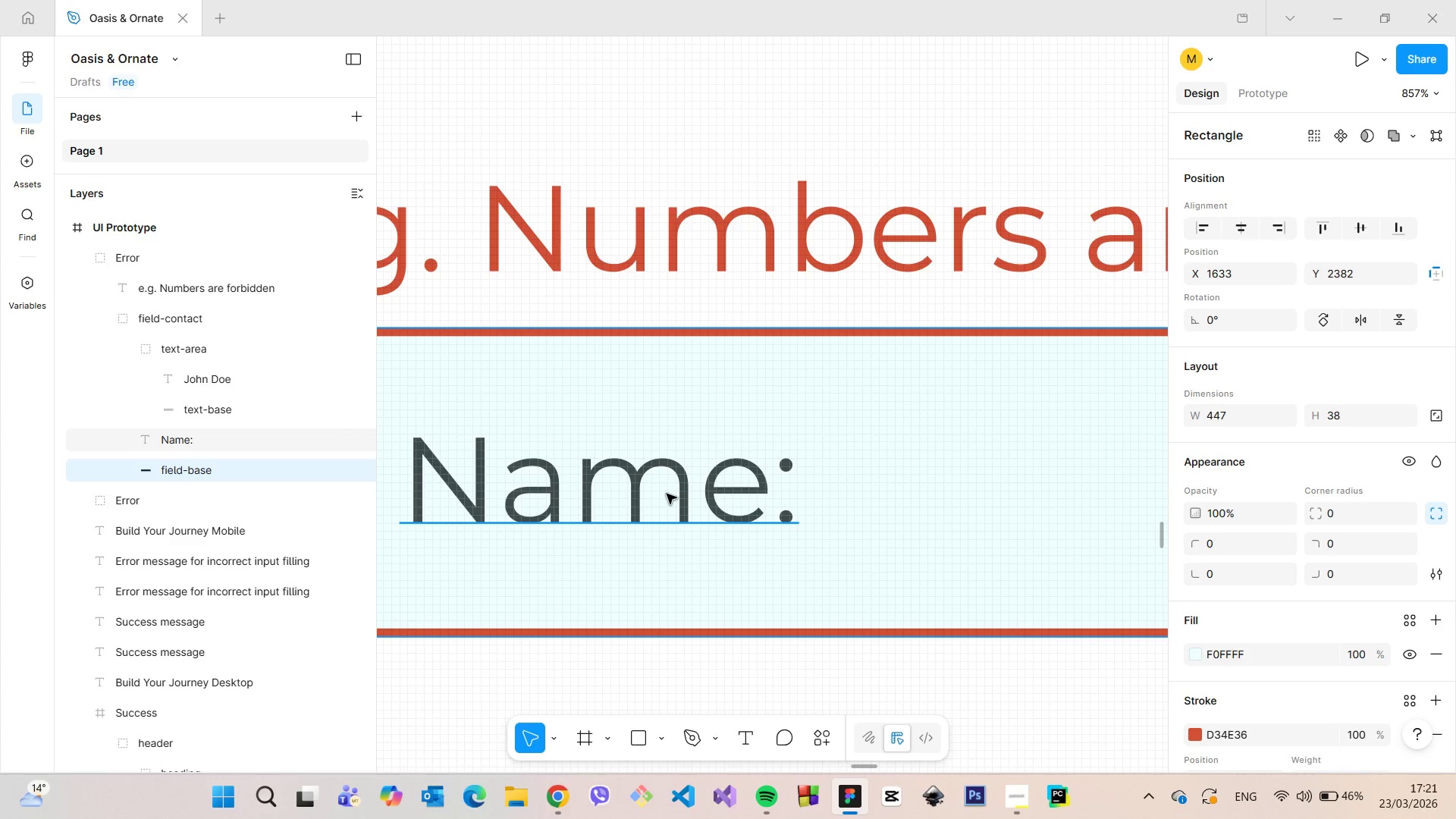 
scroll: coordinate [667, 494], scroll_direction: down, amount: 8.0
 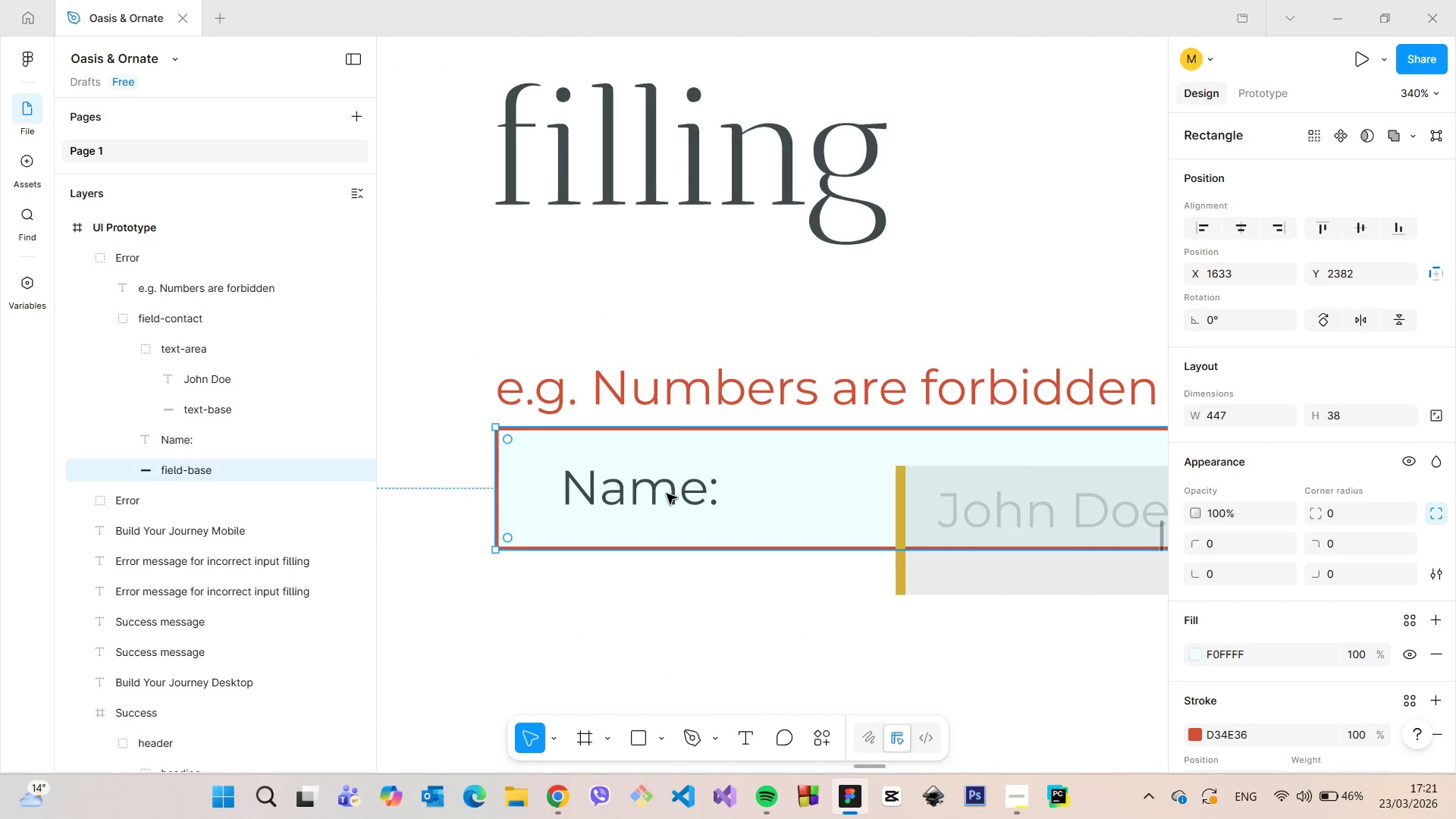 
hold_key(key=AltLeft, duration=0.36)
 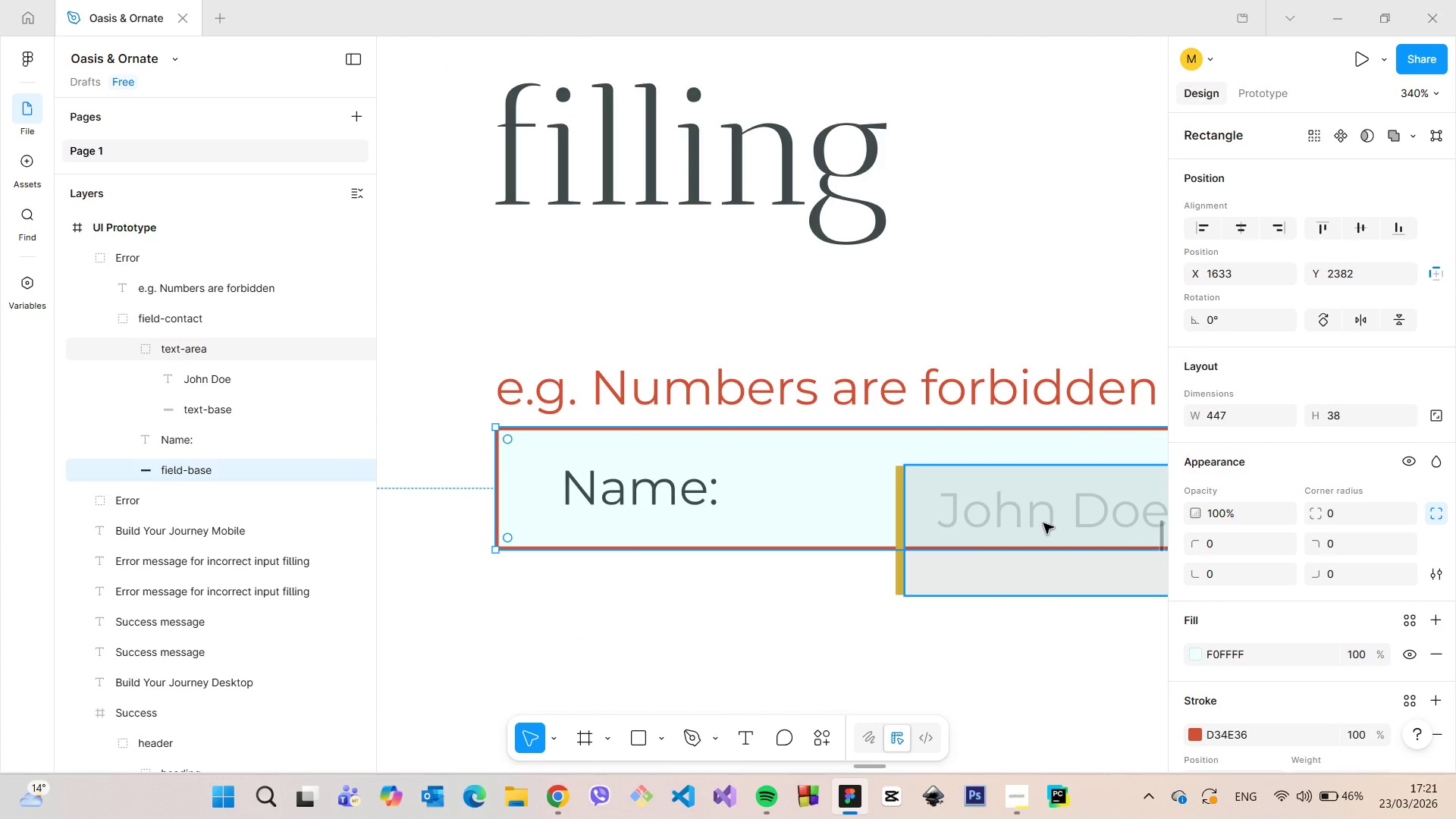 
double_click([1043, 523])
 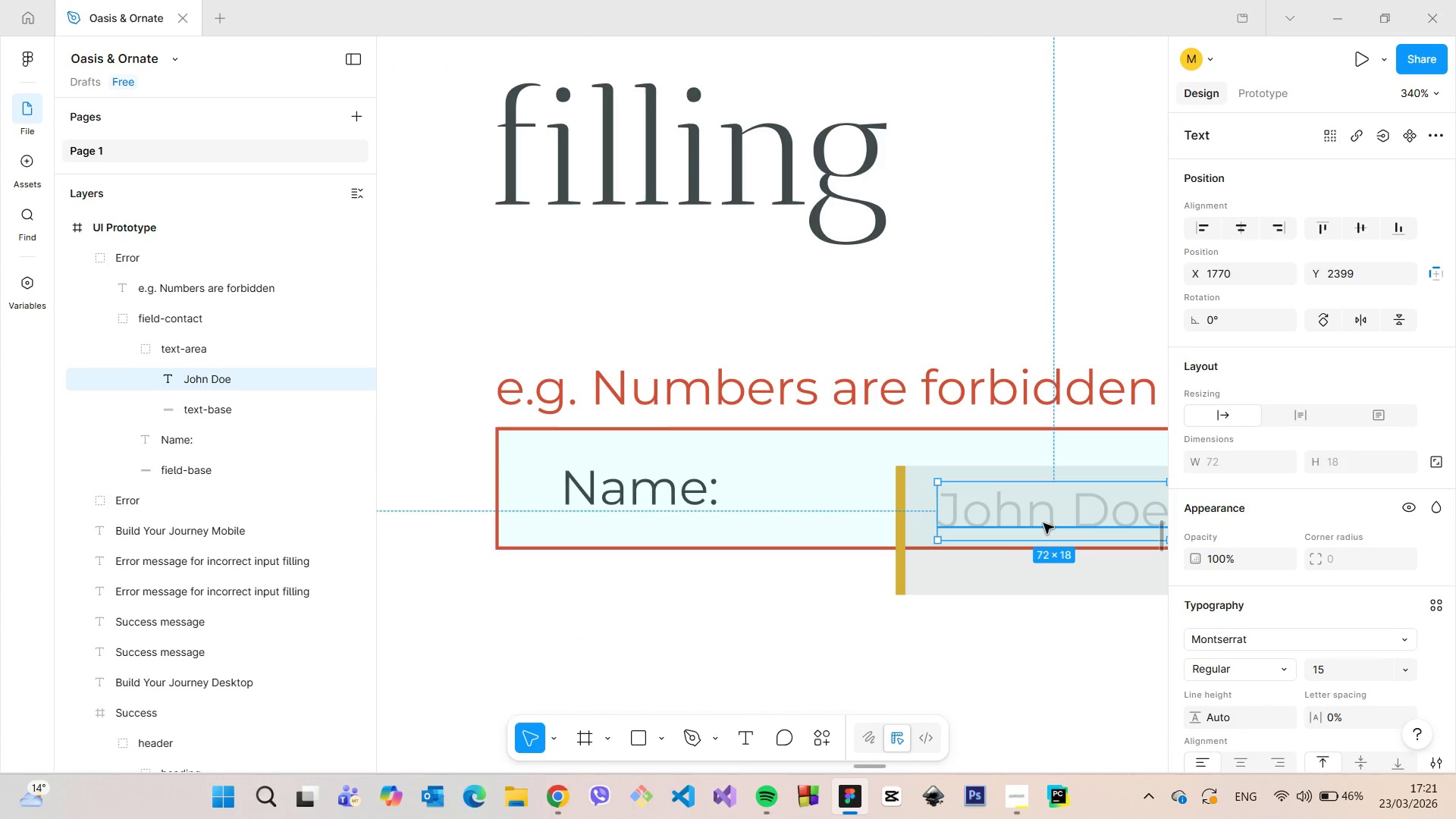 
double_click([1043, 523])
 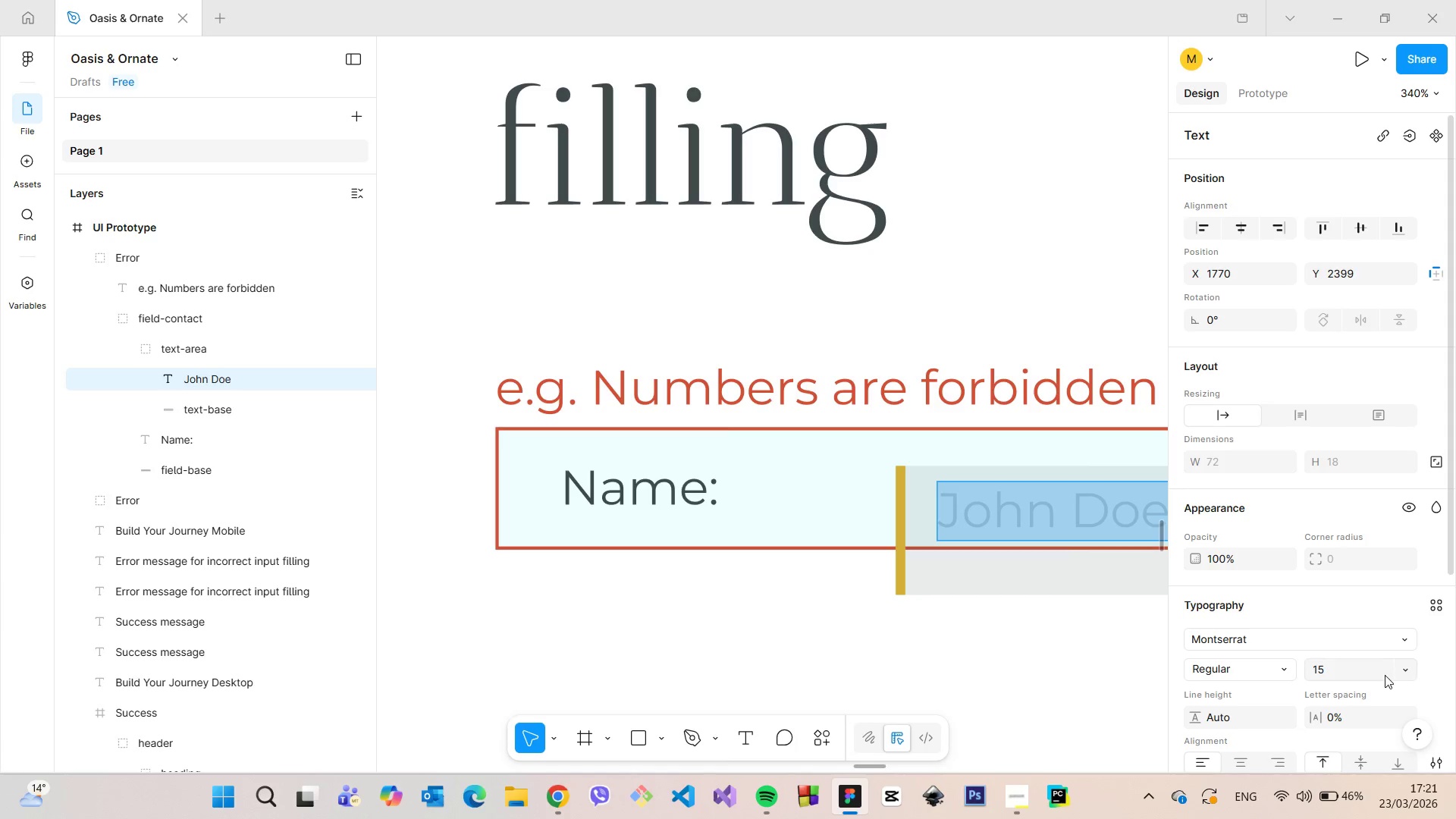 
left_click([1385, 675])
 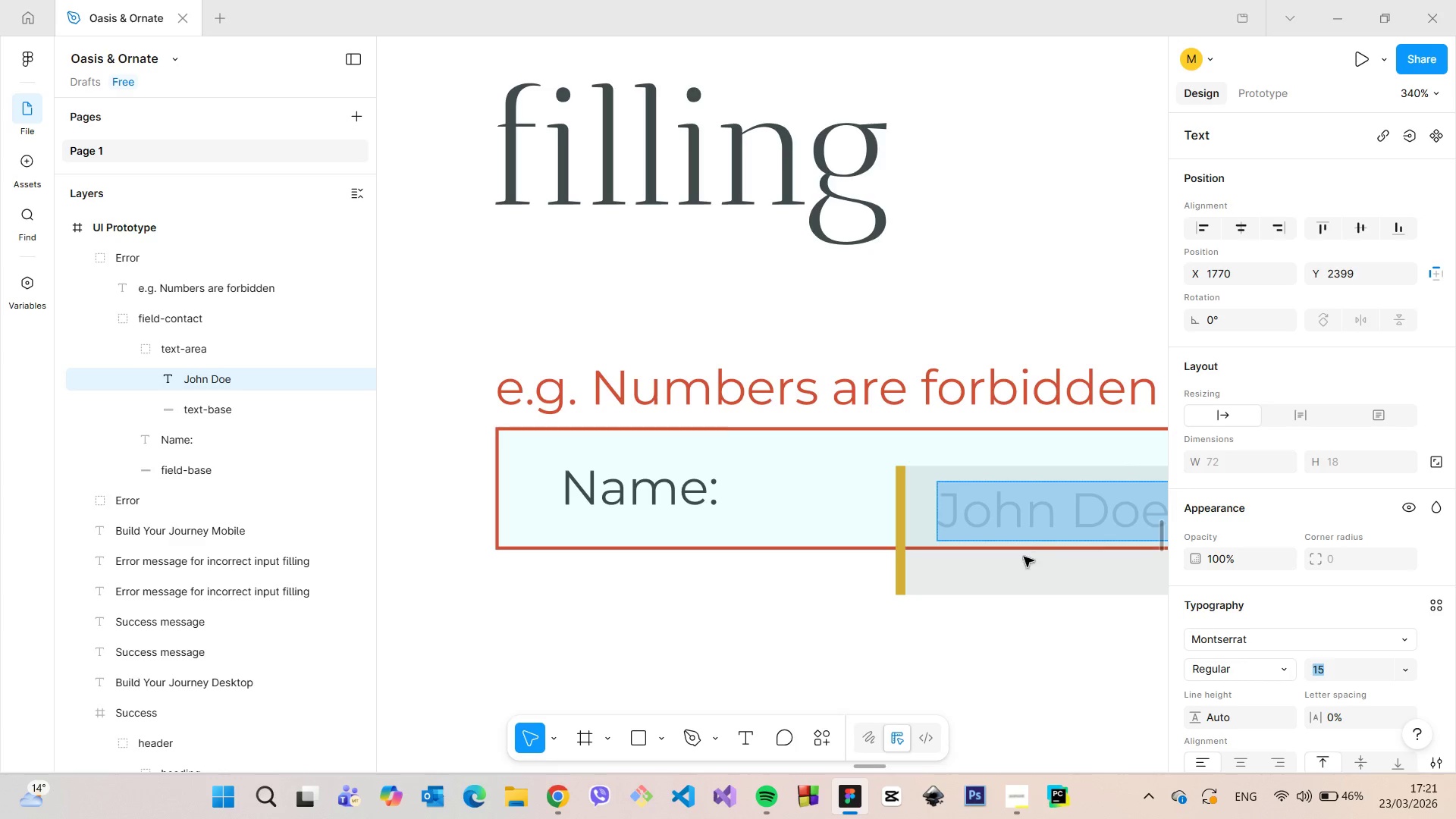 
left_click([956, 568])
 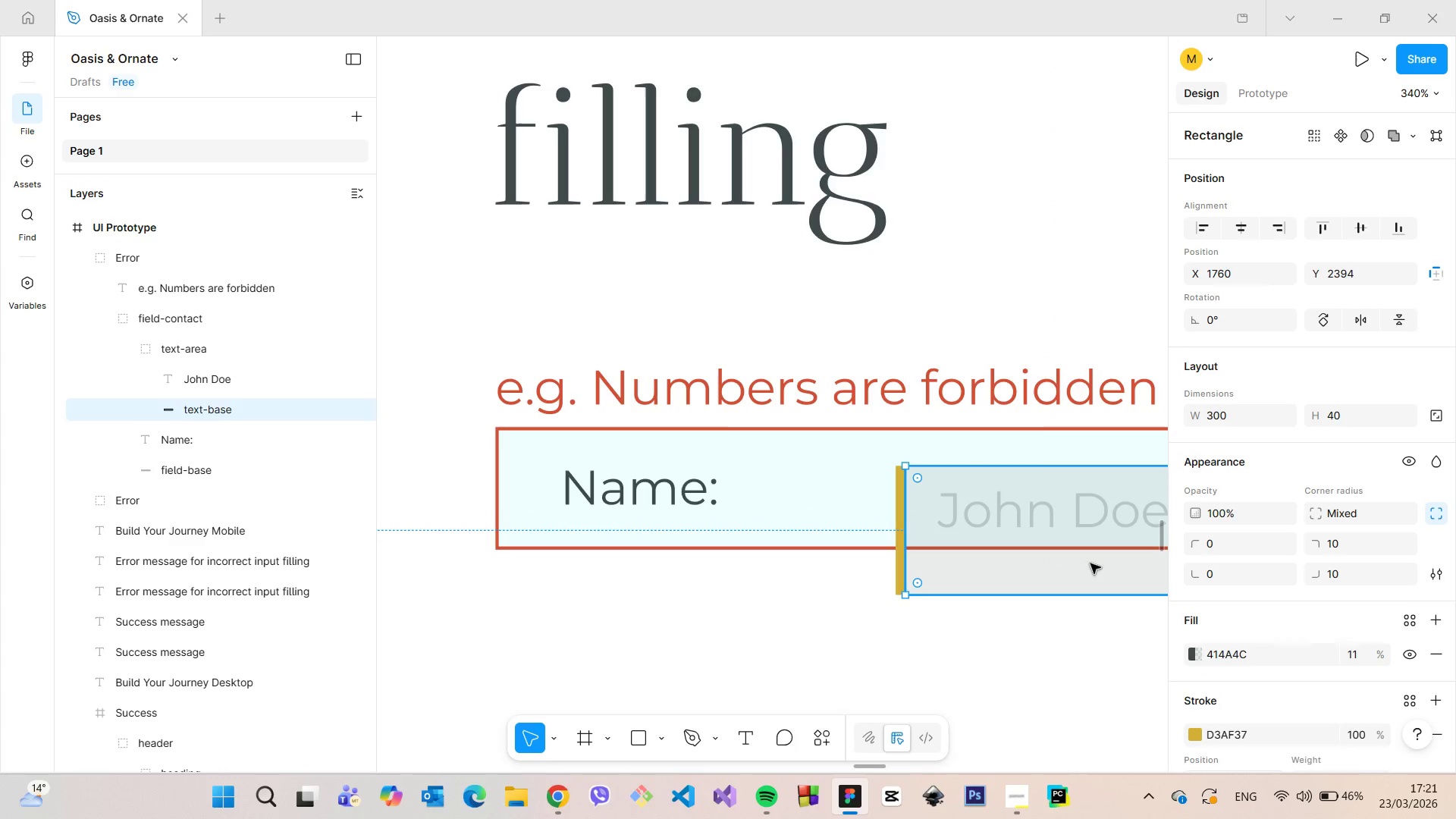 
scroll: coordinate [1327, 629], scroll_direction: down, amount: 2.0
 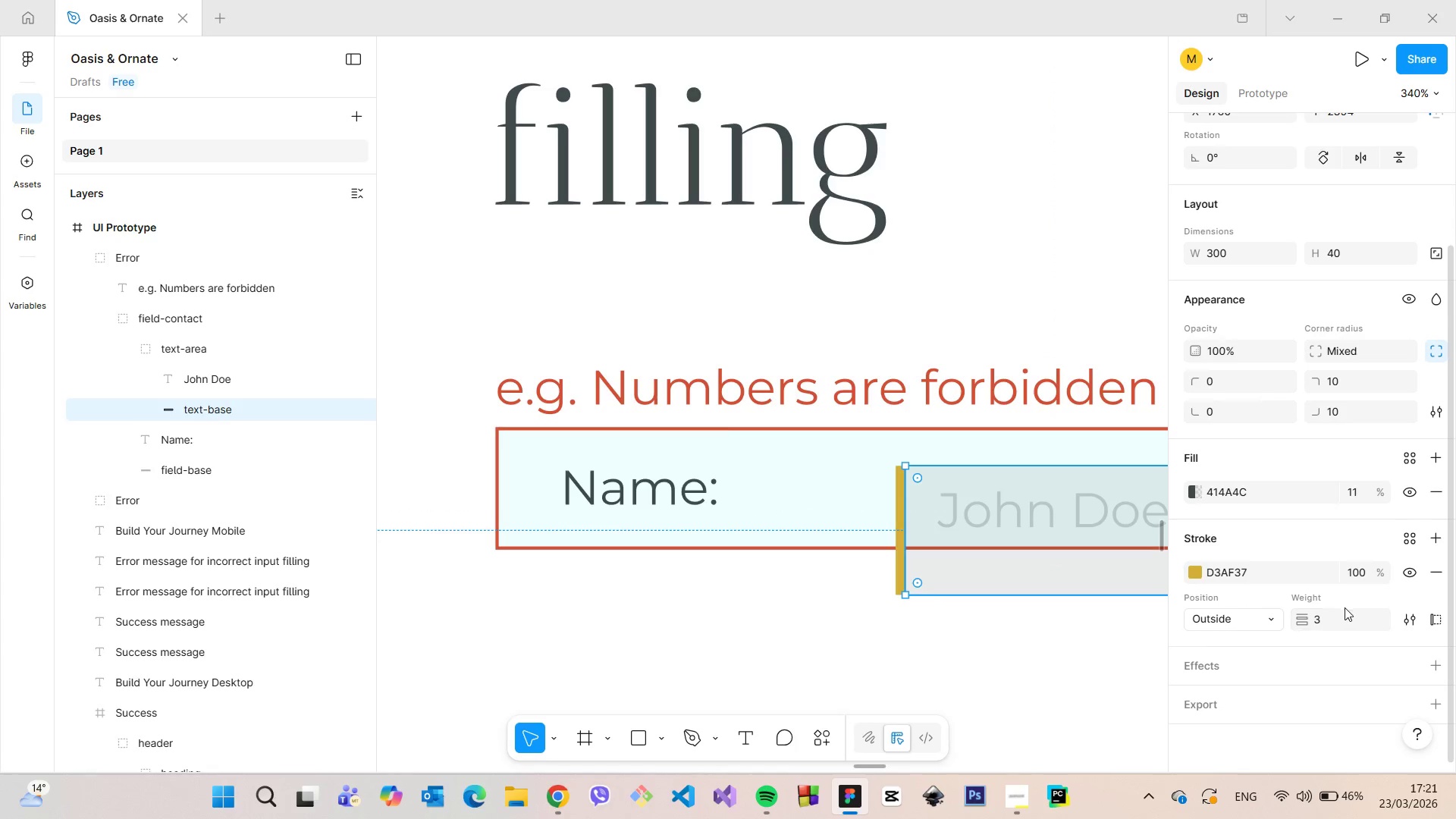 
left_click([1337, 611])
 